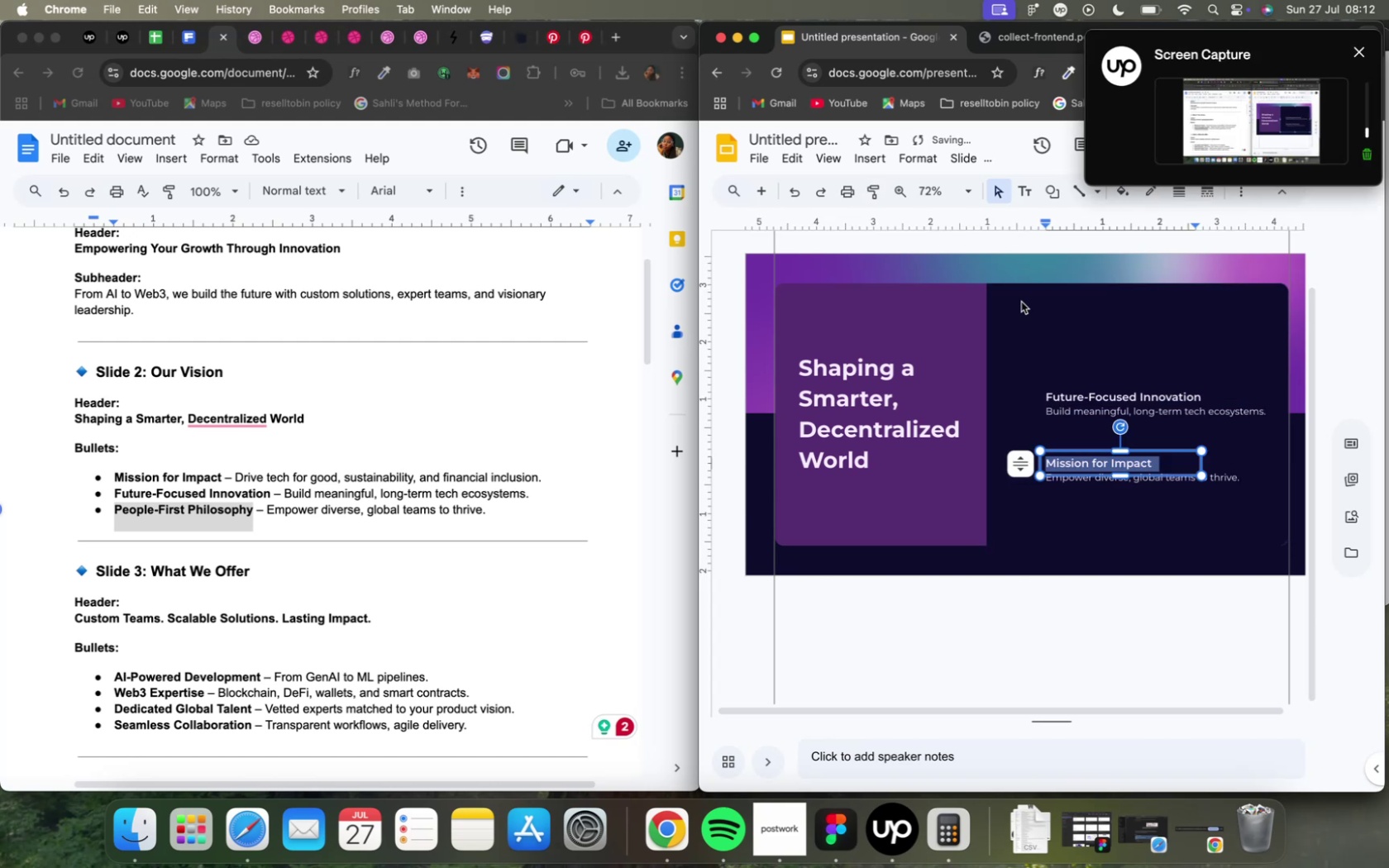 
key(Meta+Z)
 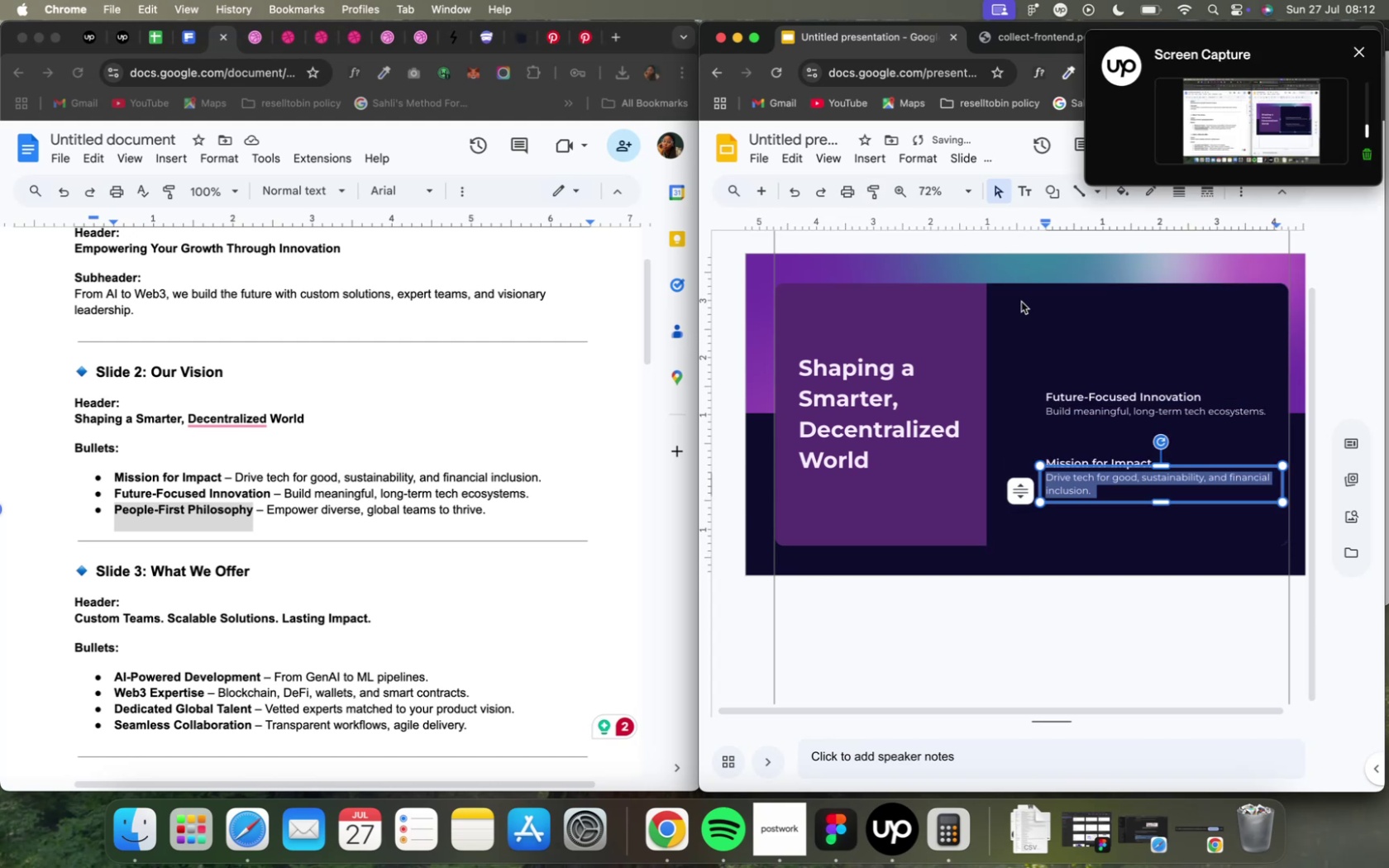 
key(Meta+Z)
 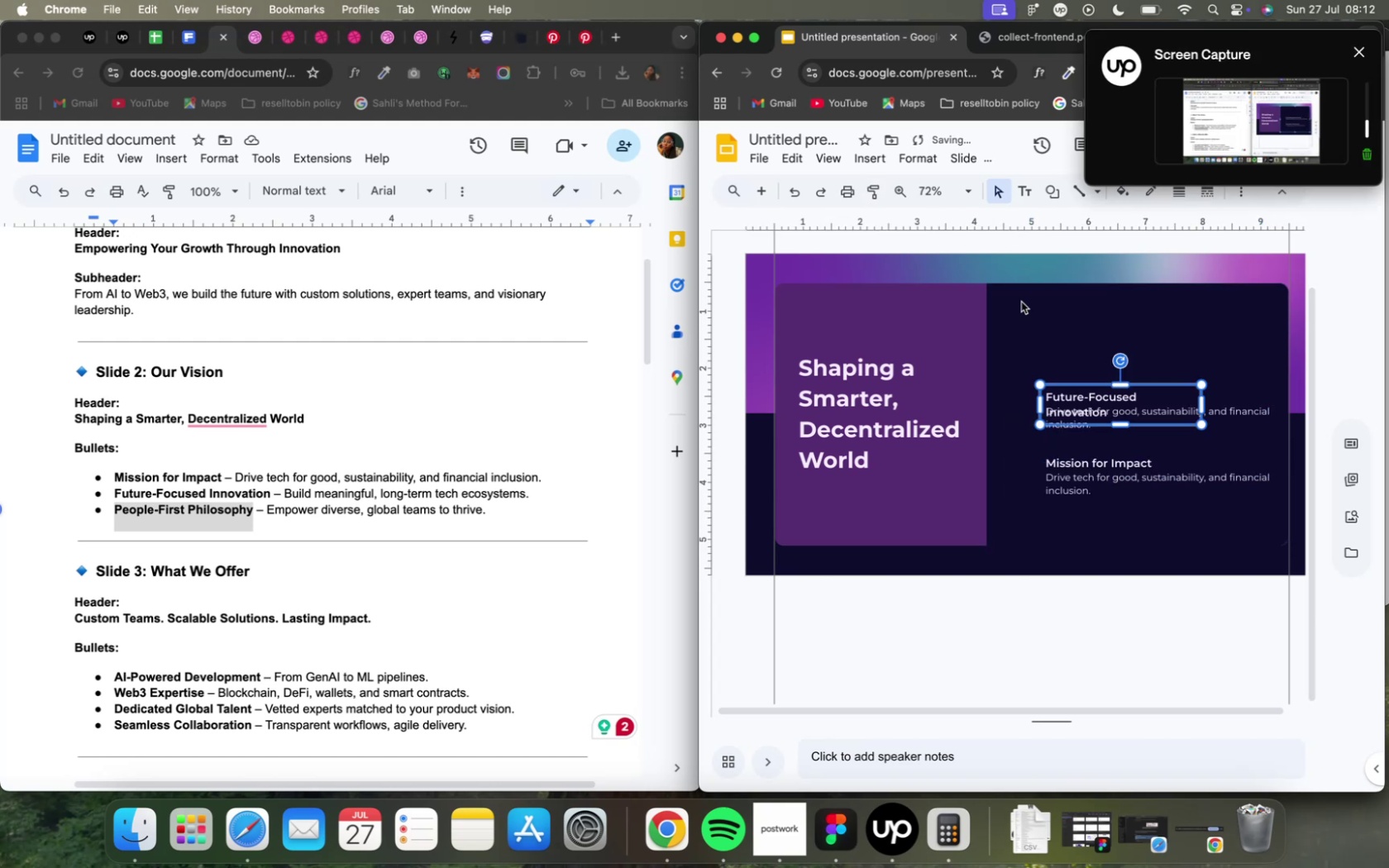 
key(Meta+Z)
 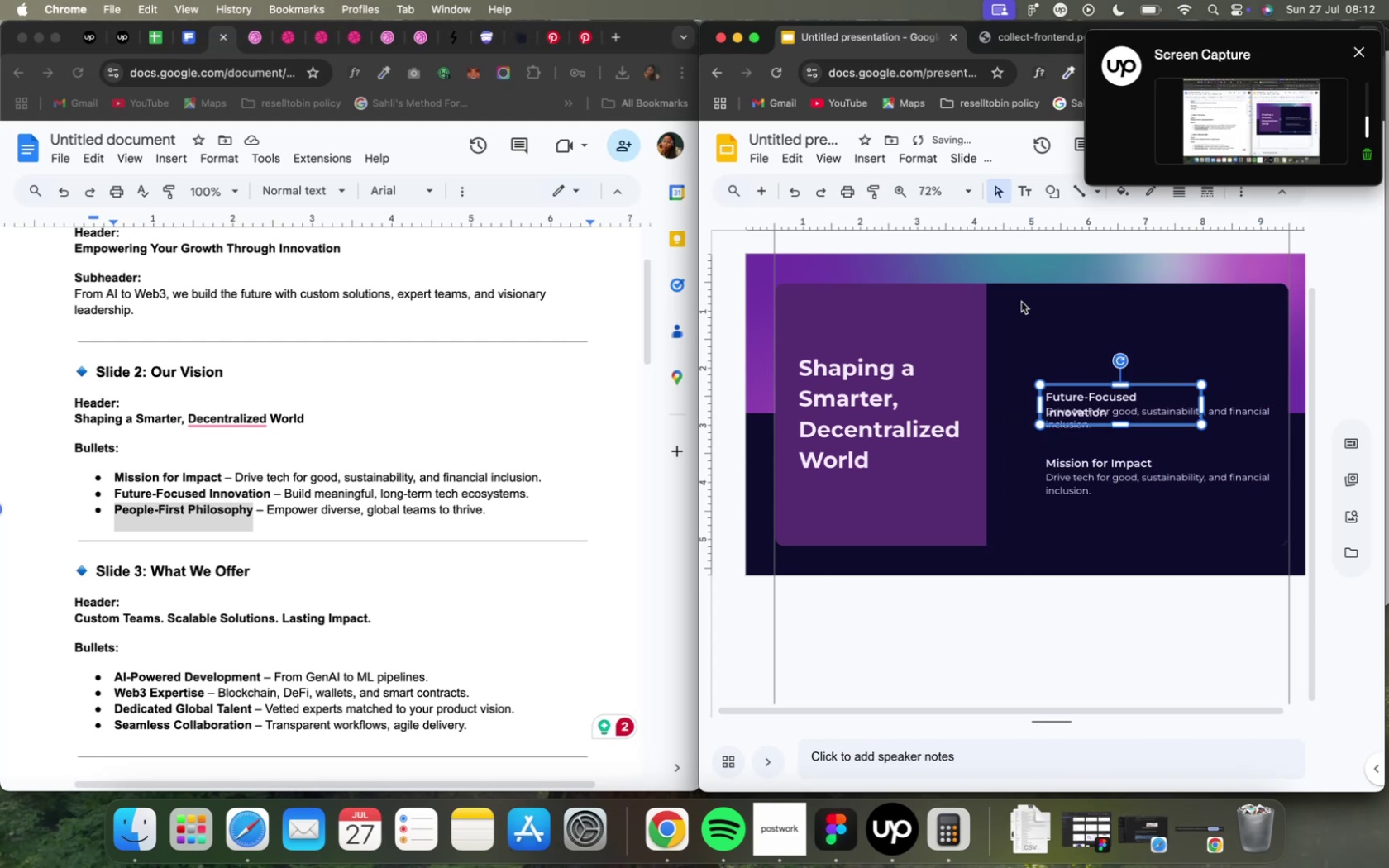 
key(Meta+Z)
 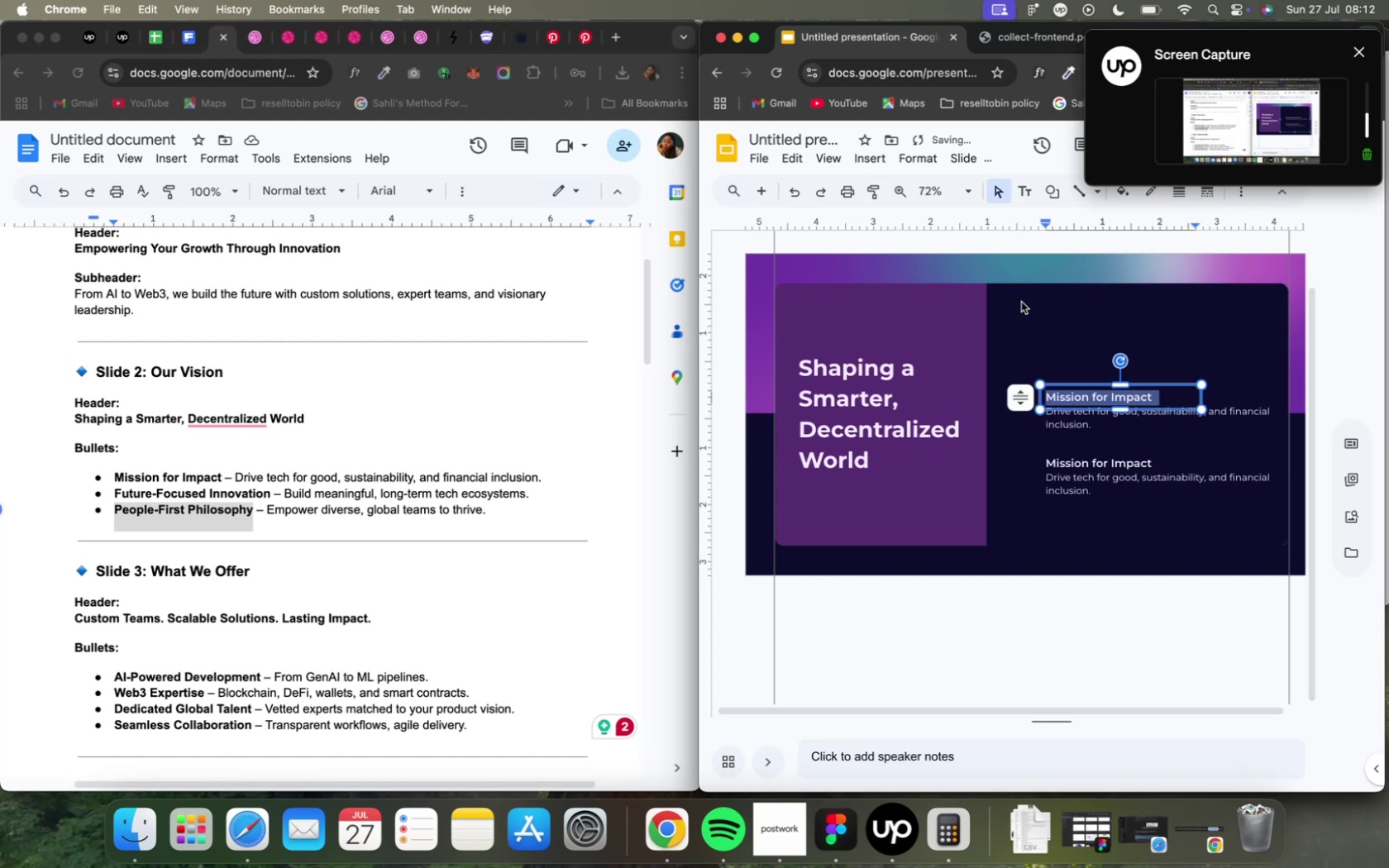 
key(Meta+Z)
 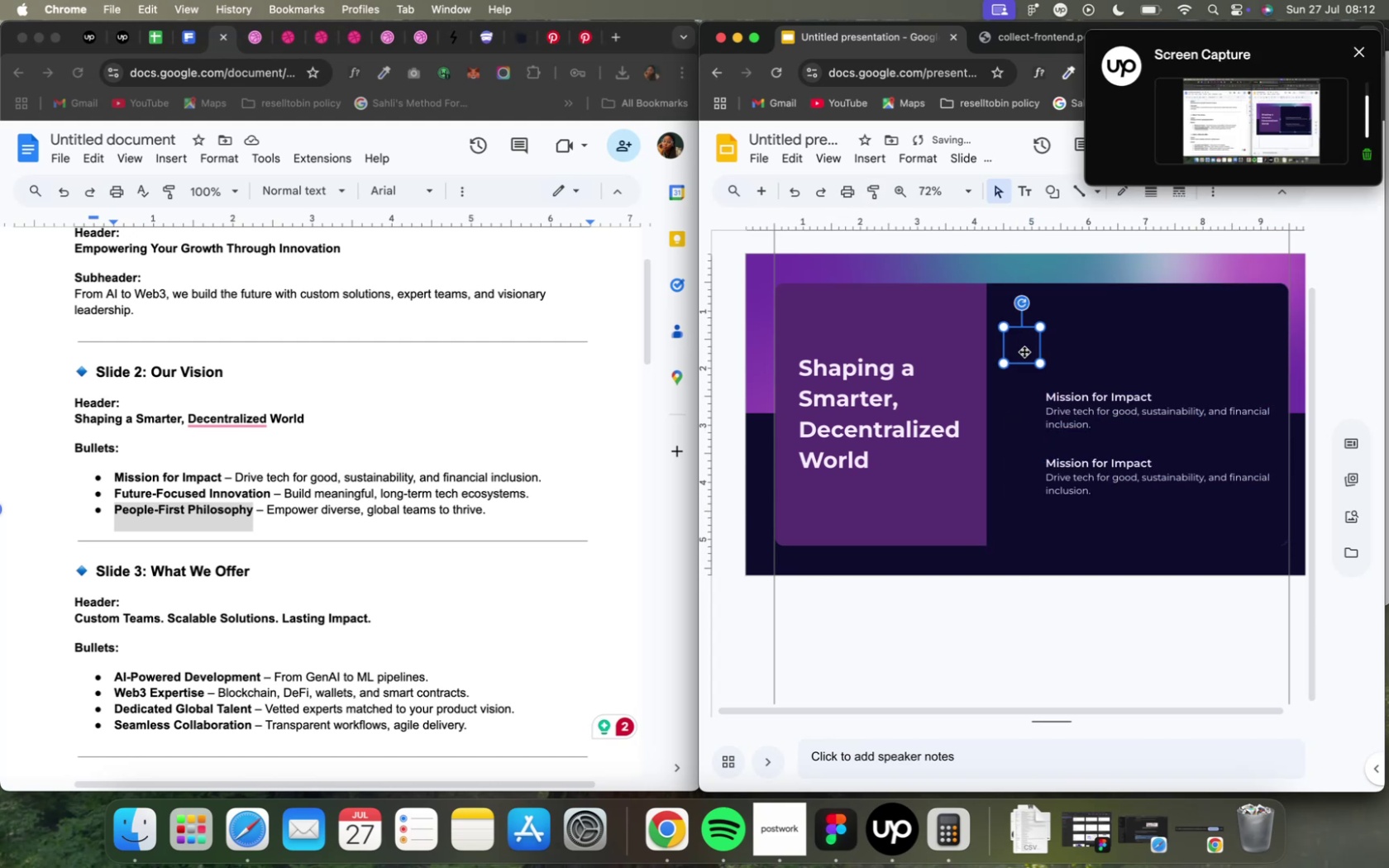 
left_click([1021, 351])
 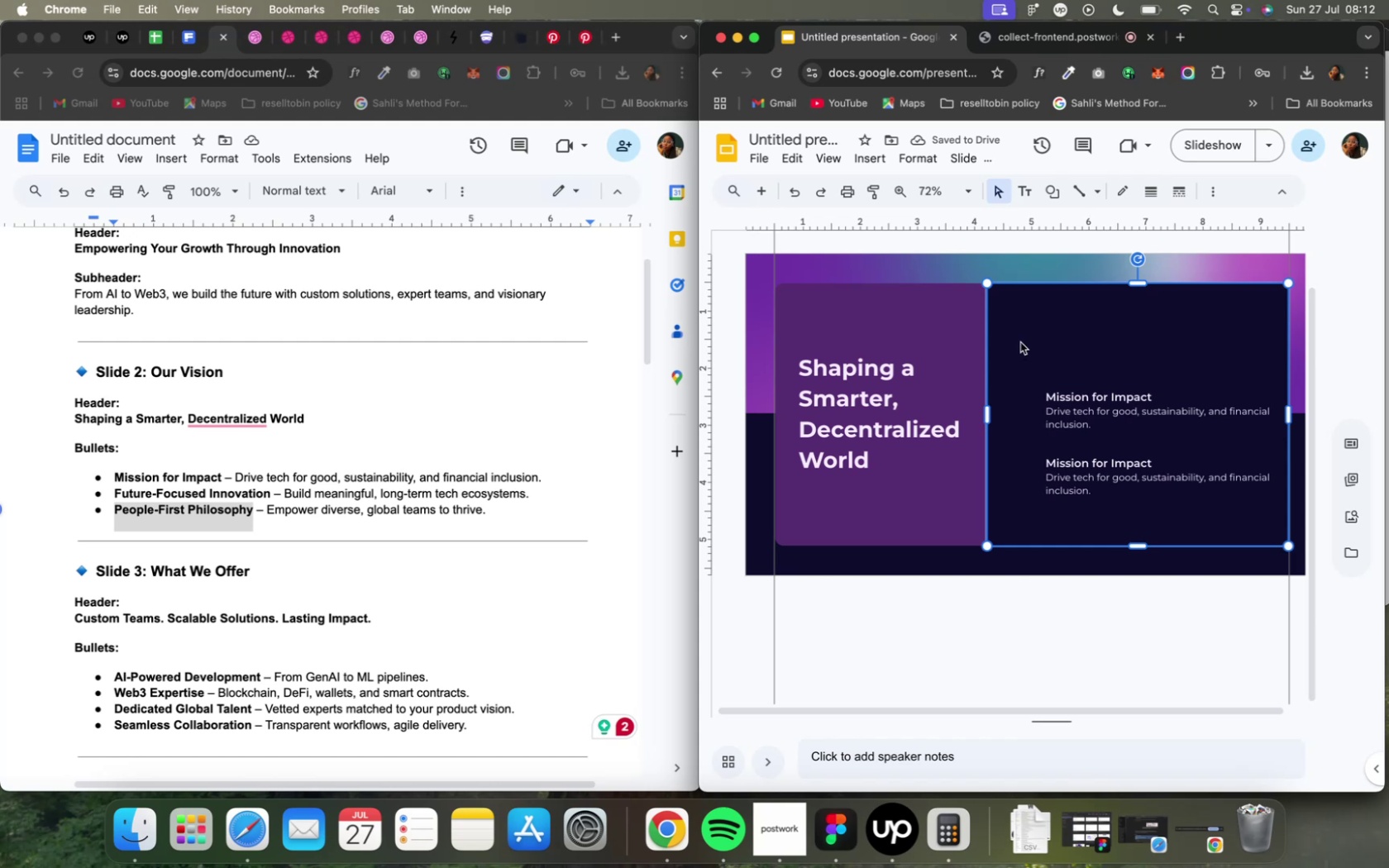 
key(Meta+Shift+Z)
 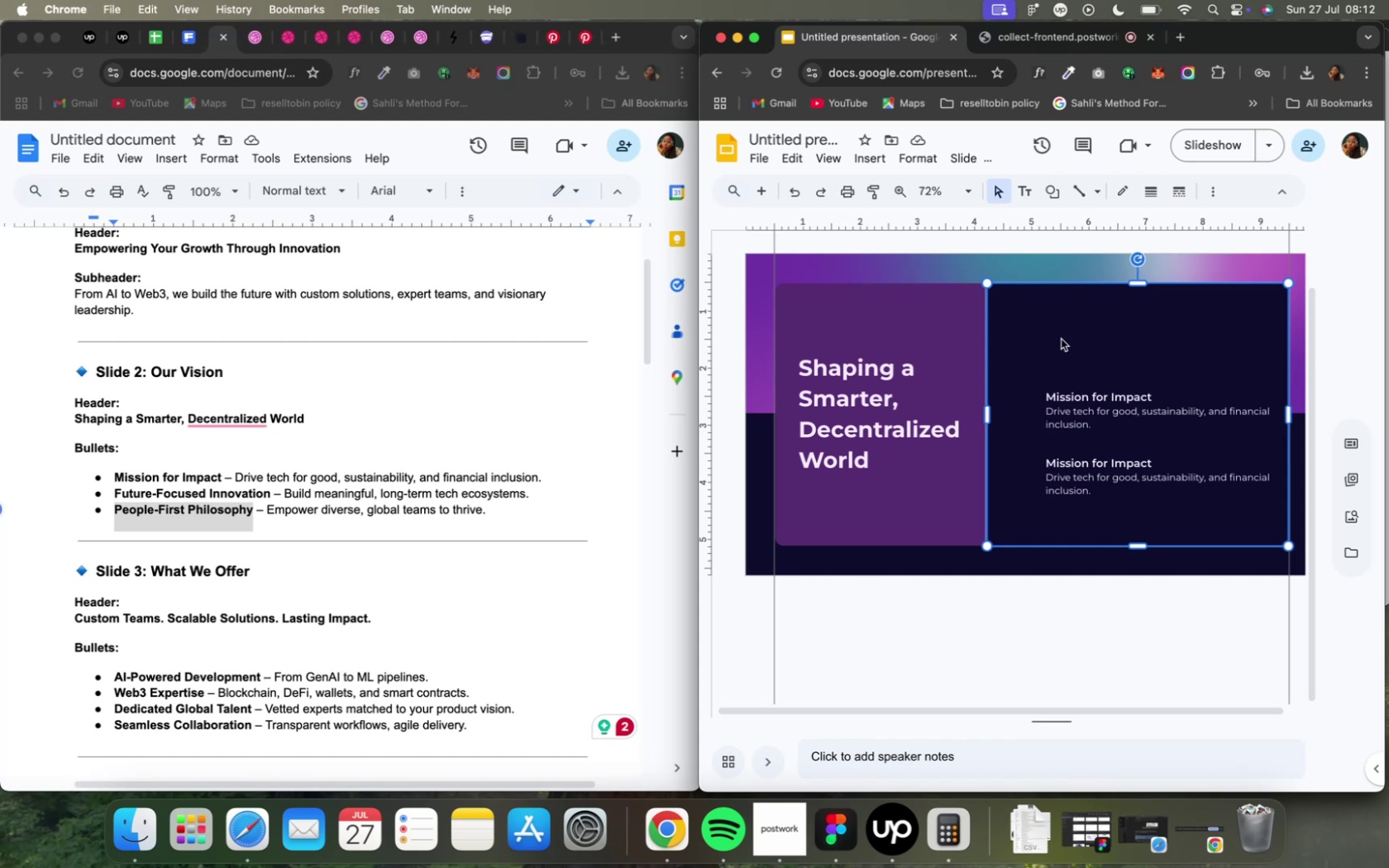 
key(Meta+Shift+Z)
 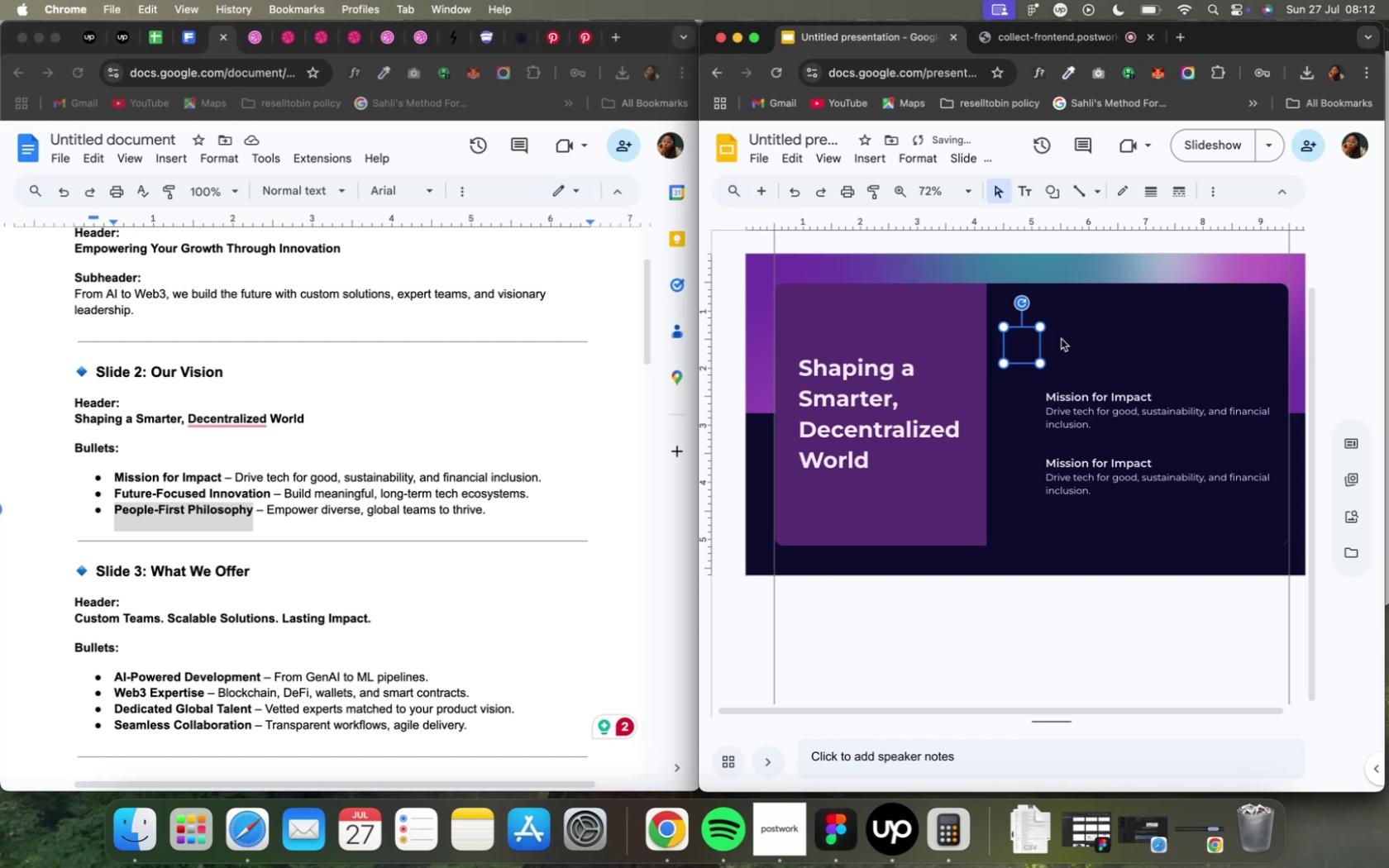 
key(Meta+Shift+Z)
 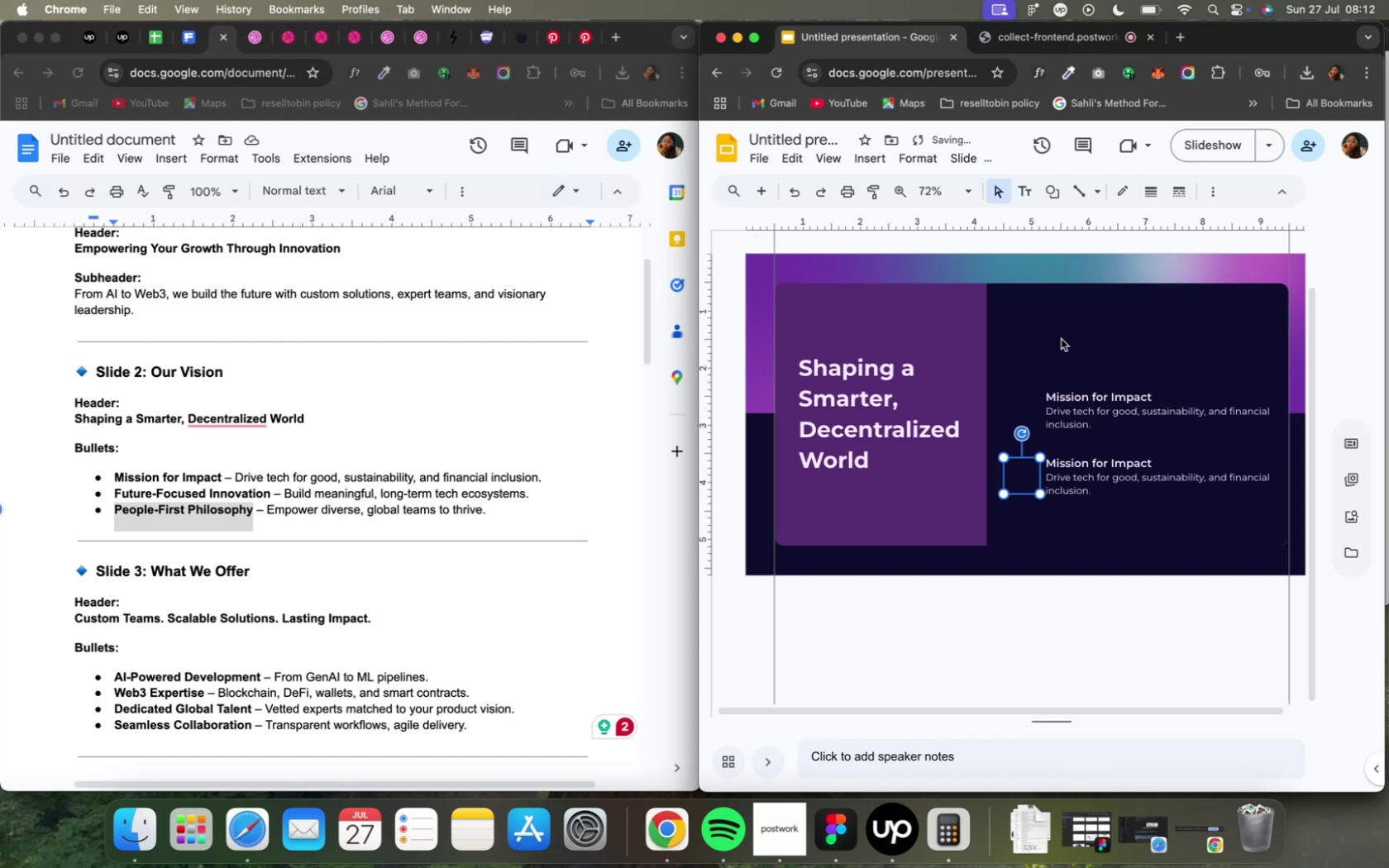 
key(Meta+Shift+Z)
 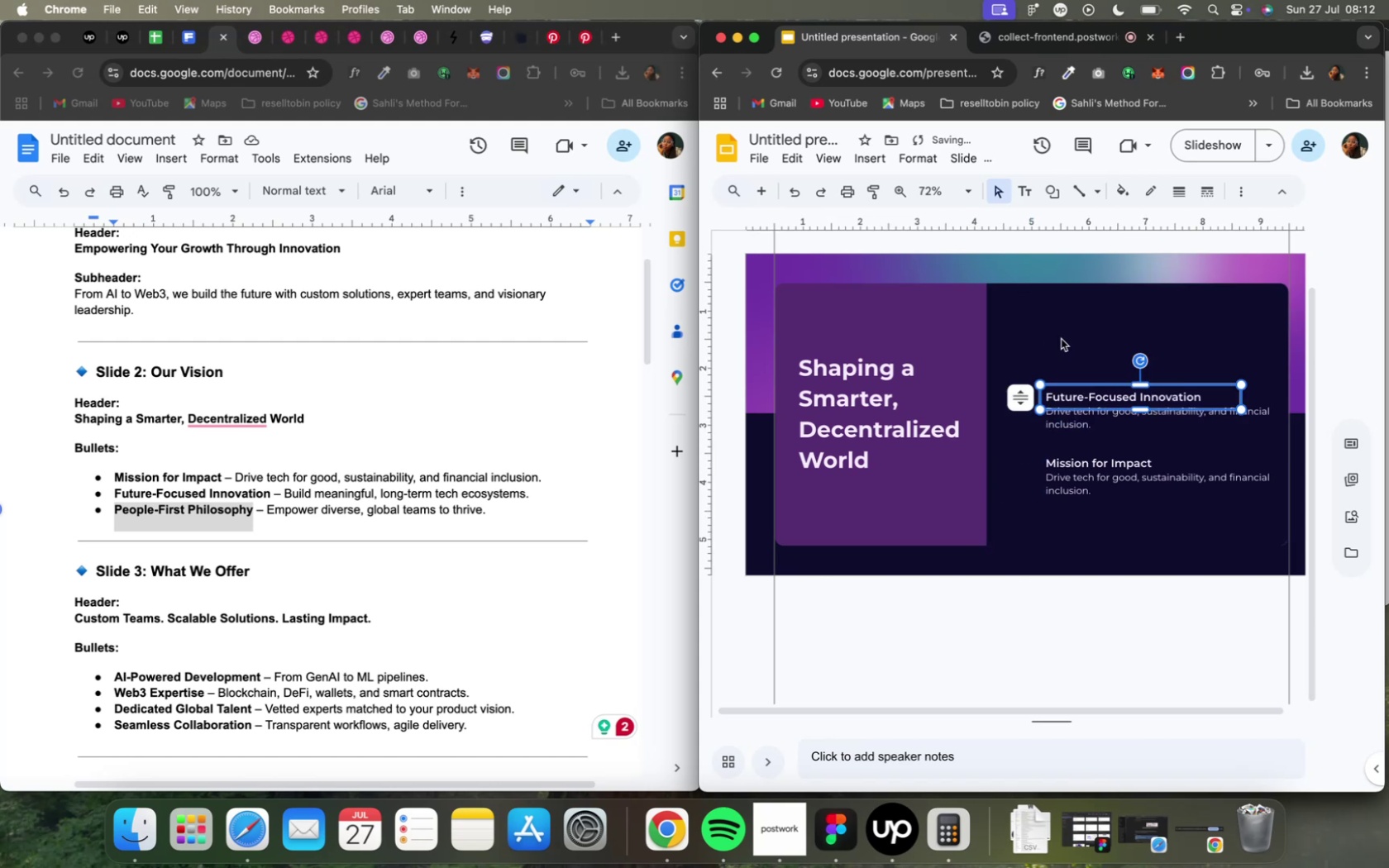 
key(Meta+Shift+Z)
 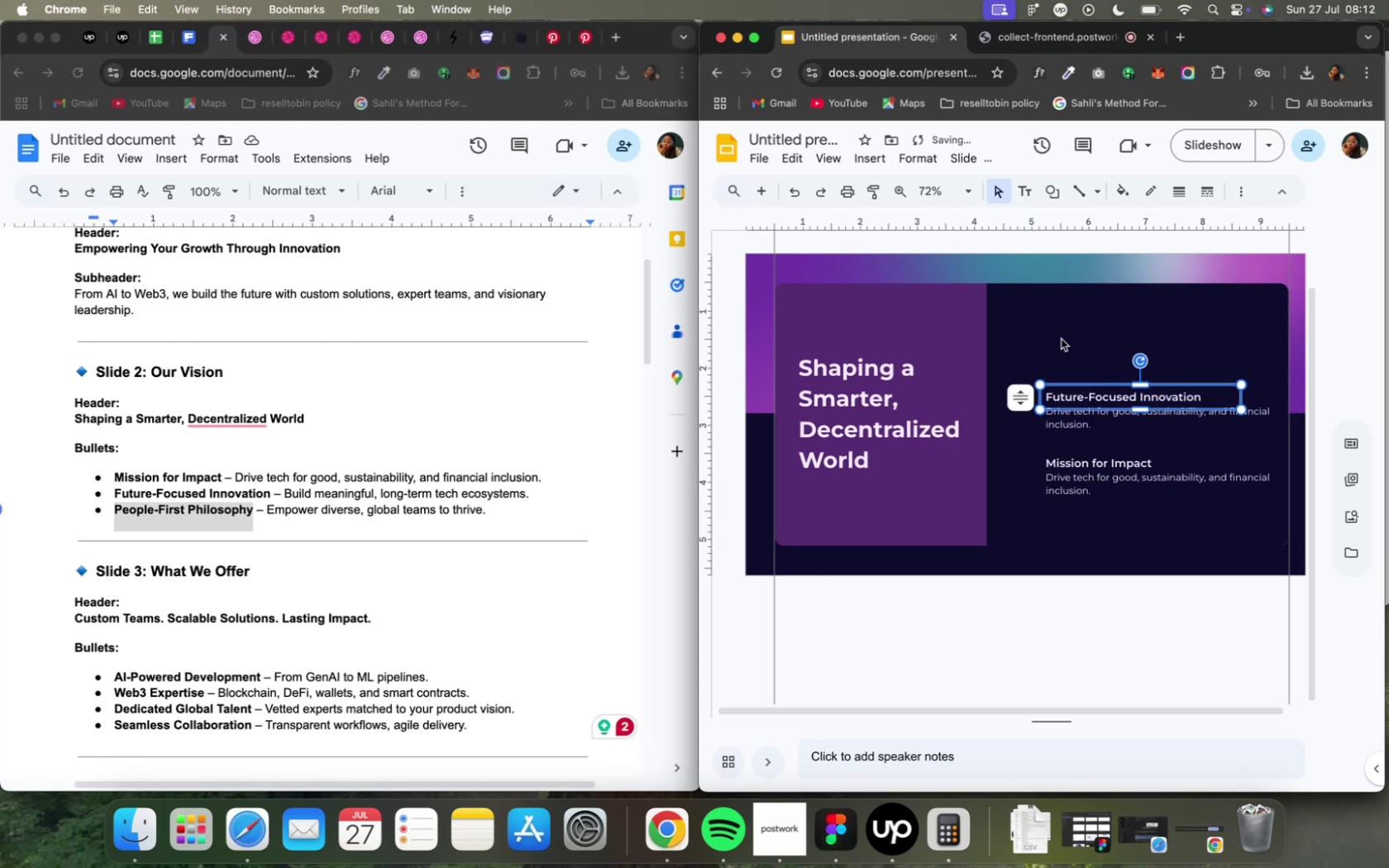 
key(Meta+Shift+Z)
 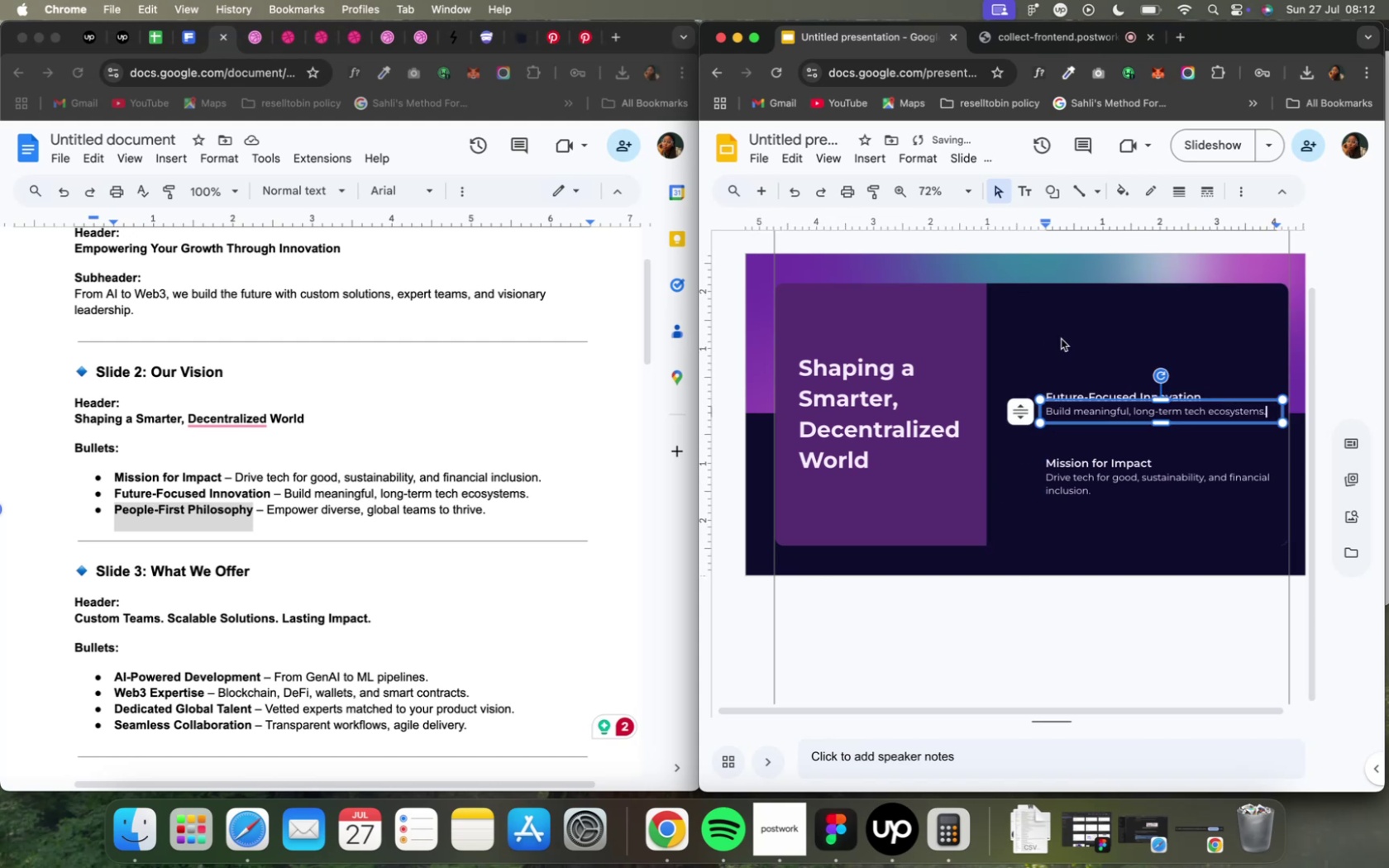 
key(Meta+Shift+Z)
 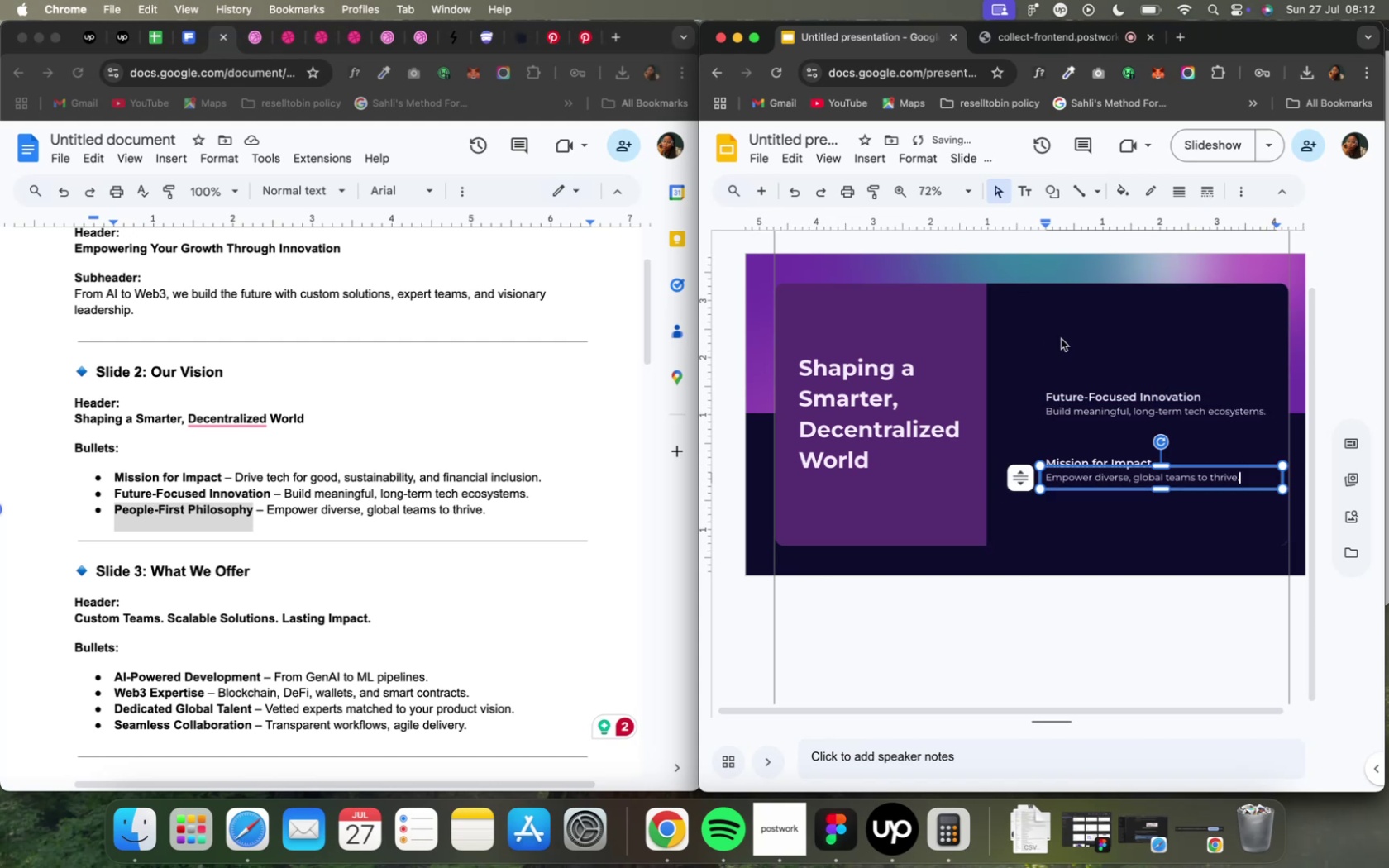 
key(Meta+Shift+Z)
 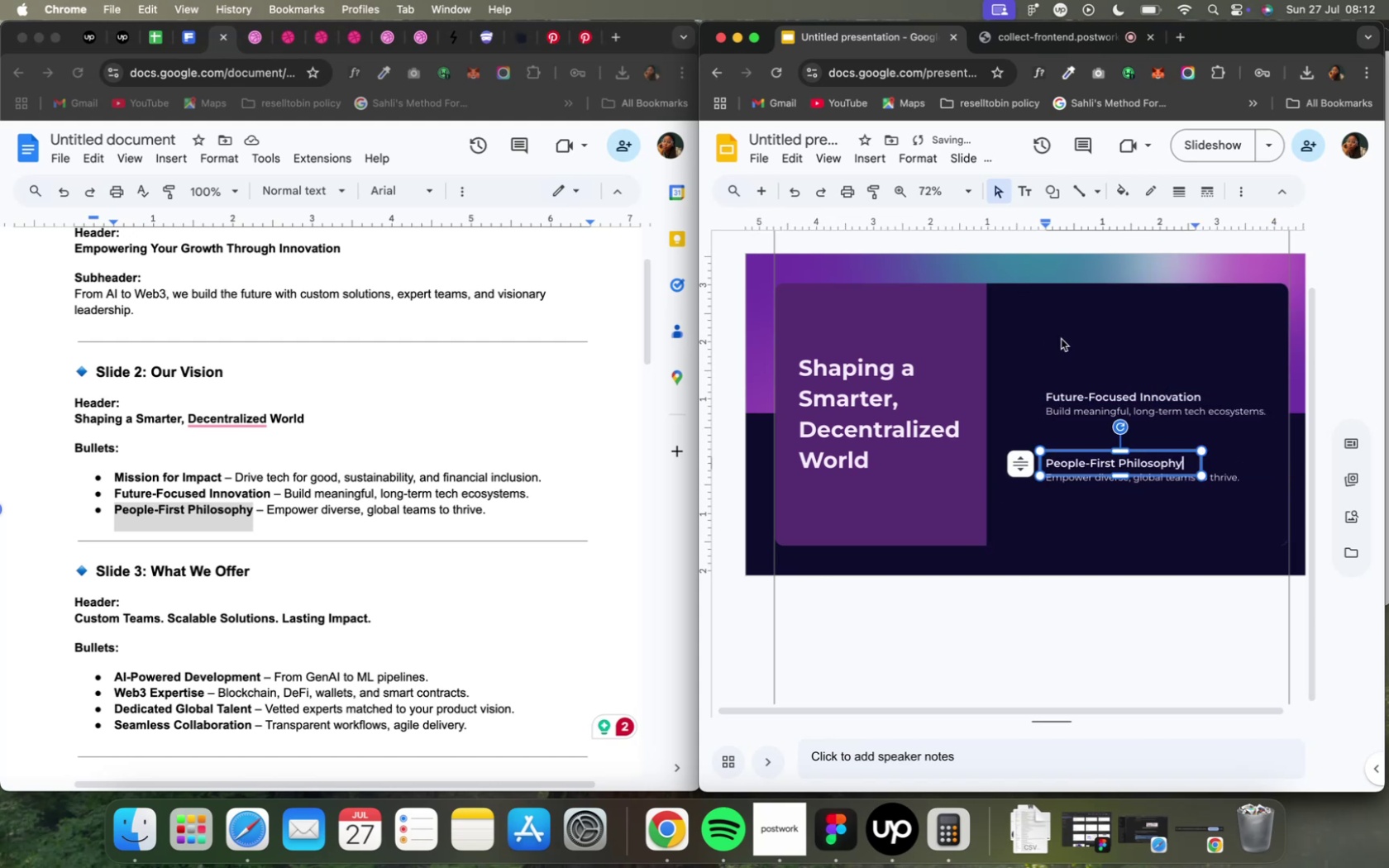 
key(Meta+Shift+Z)
 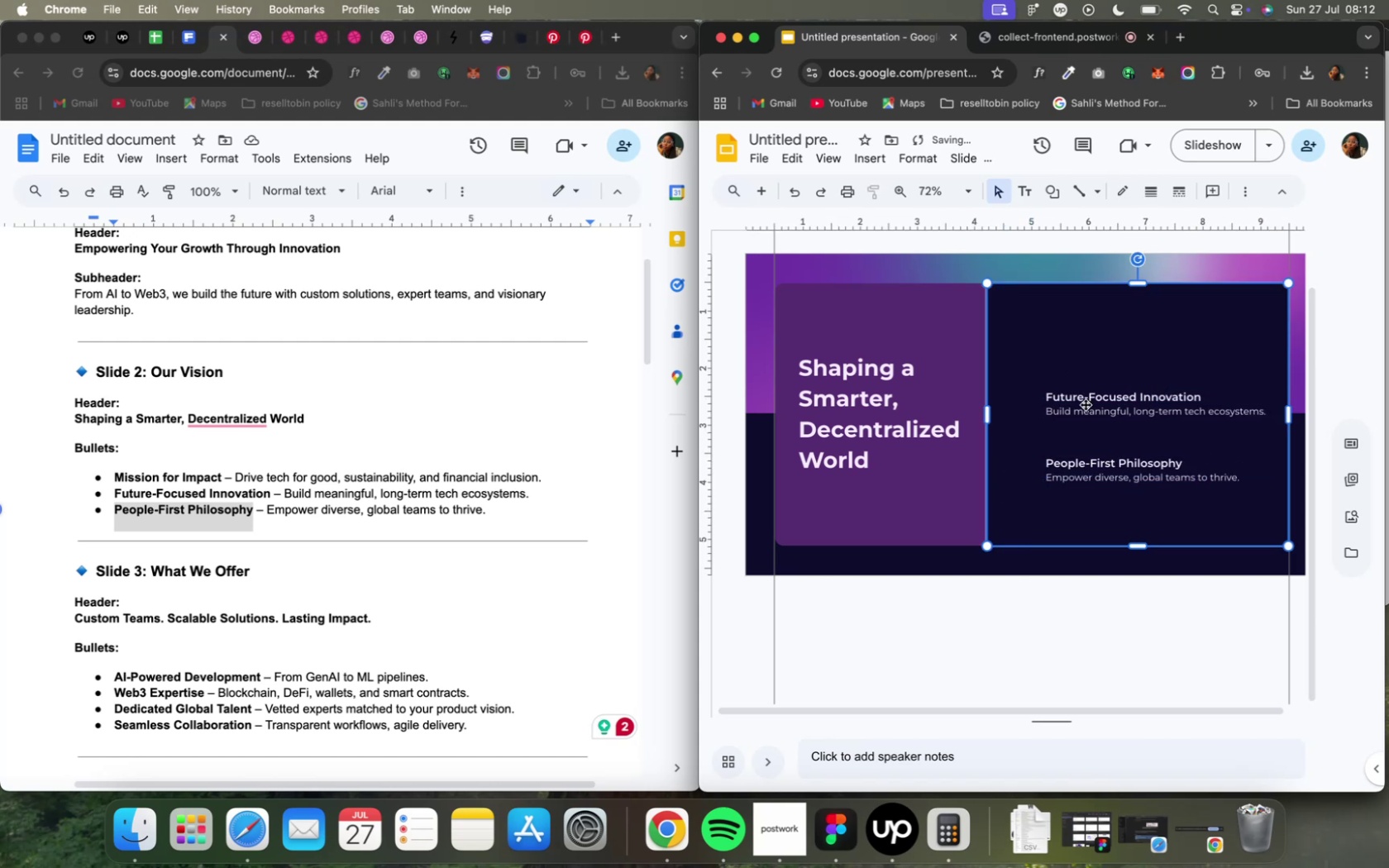 
left_click([1078, 396])
 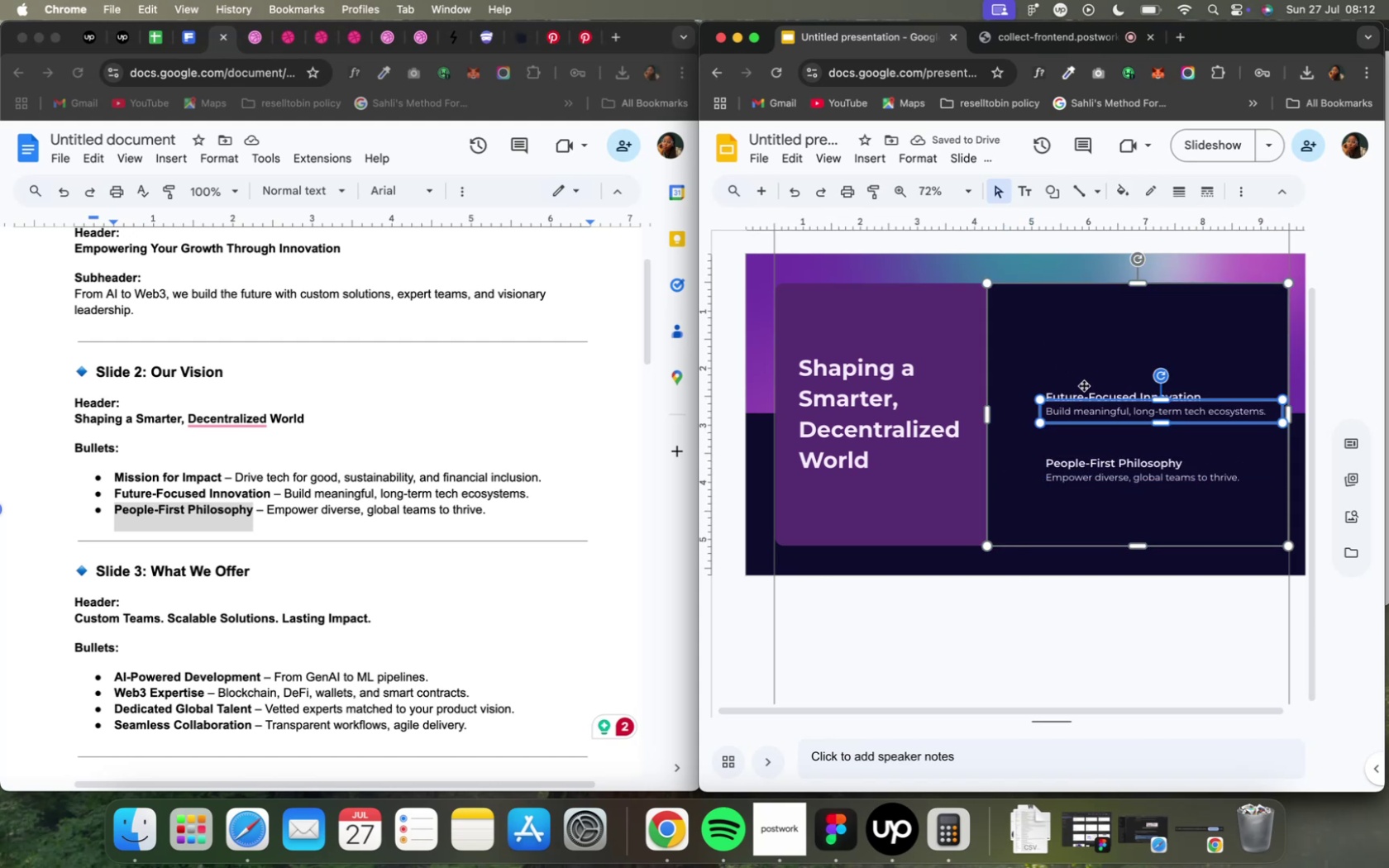 
hold_key(key=ShiftLeft, duration=0.88)
left_click([1085, 387])
 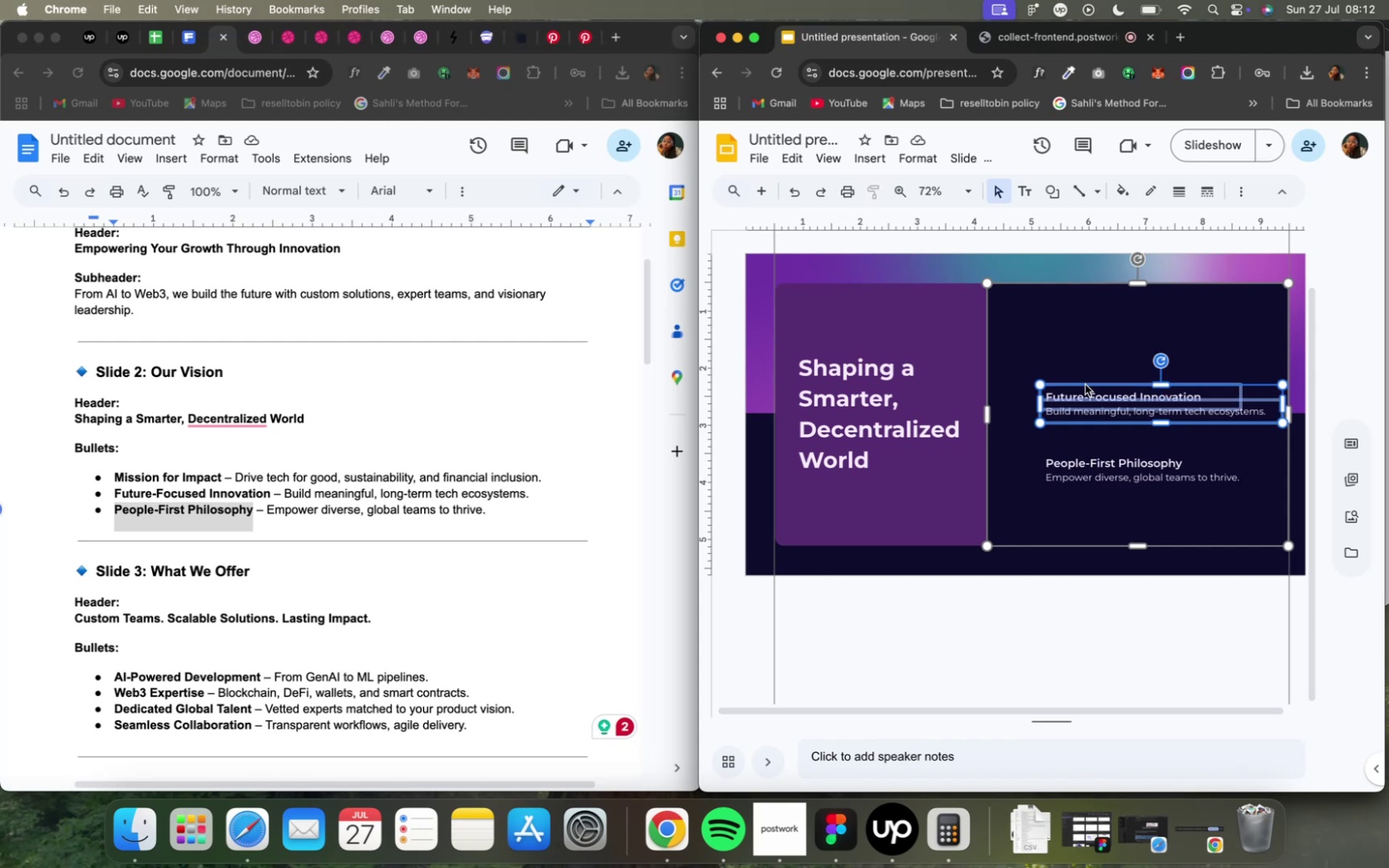 
left_click([1075, 364])
 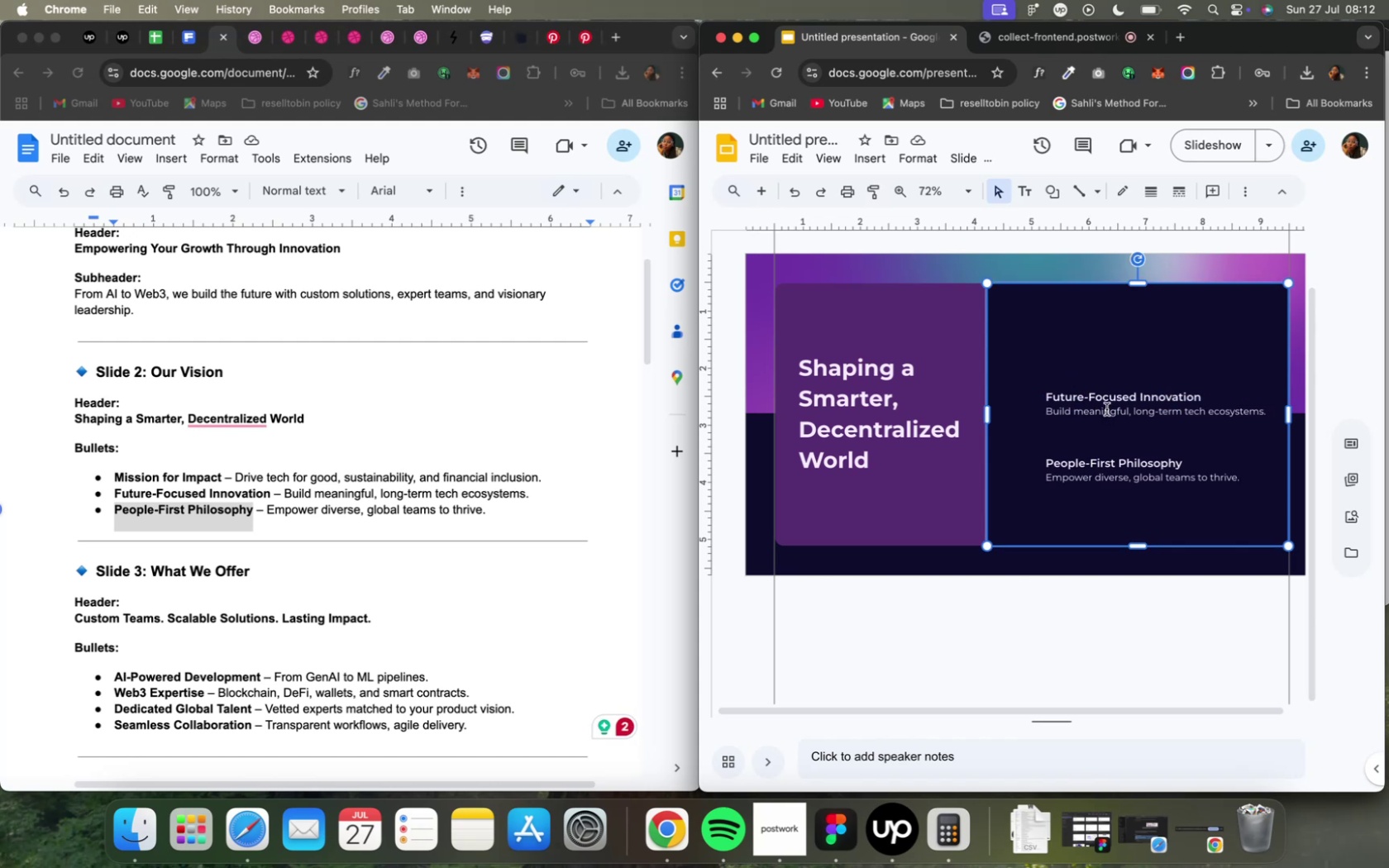 
key(Meta+Z)
 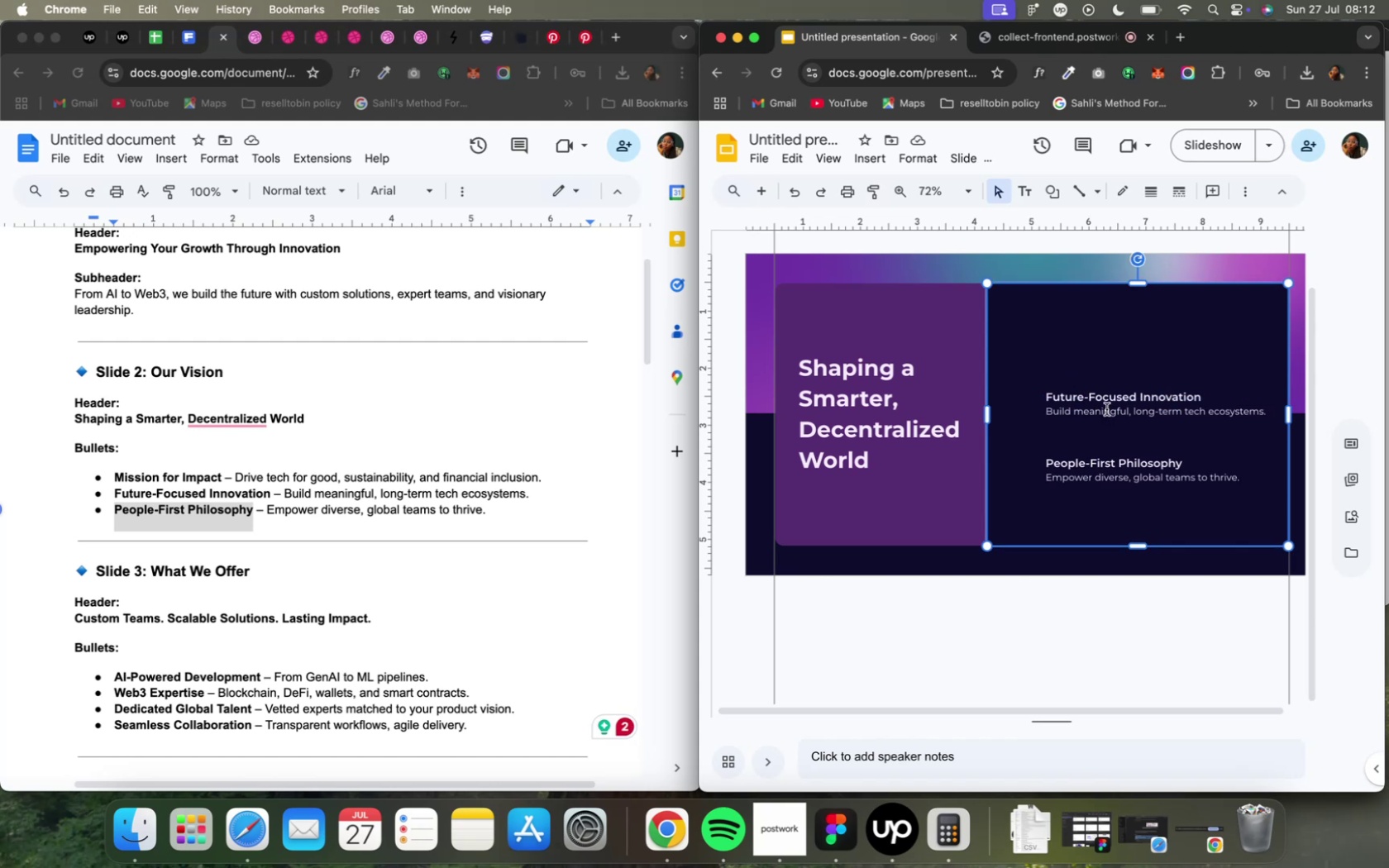 
key(Meta+Z)
 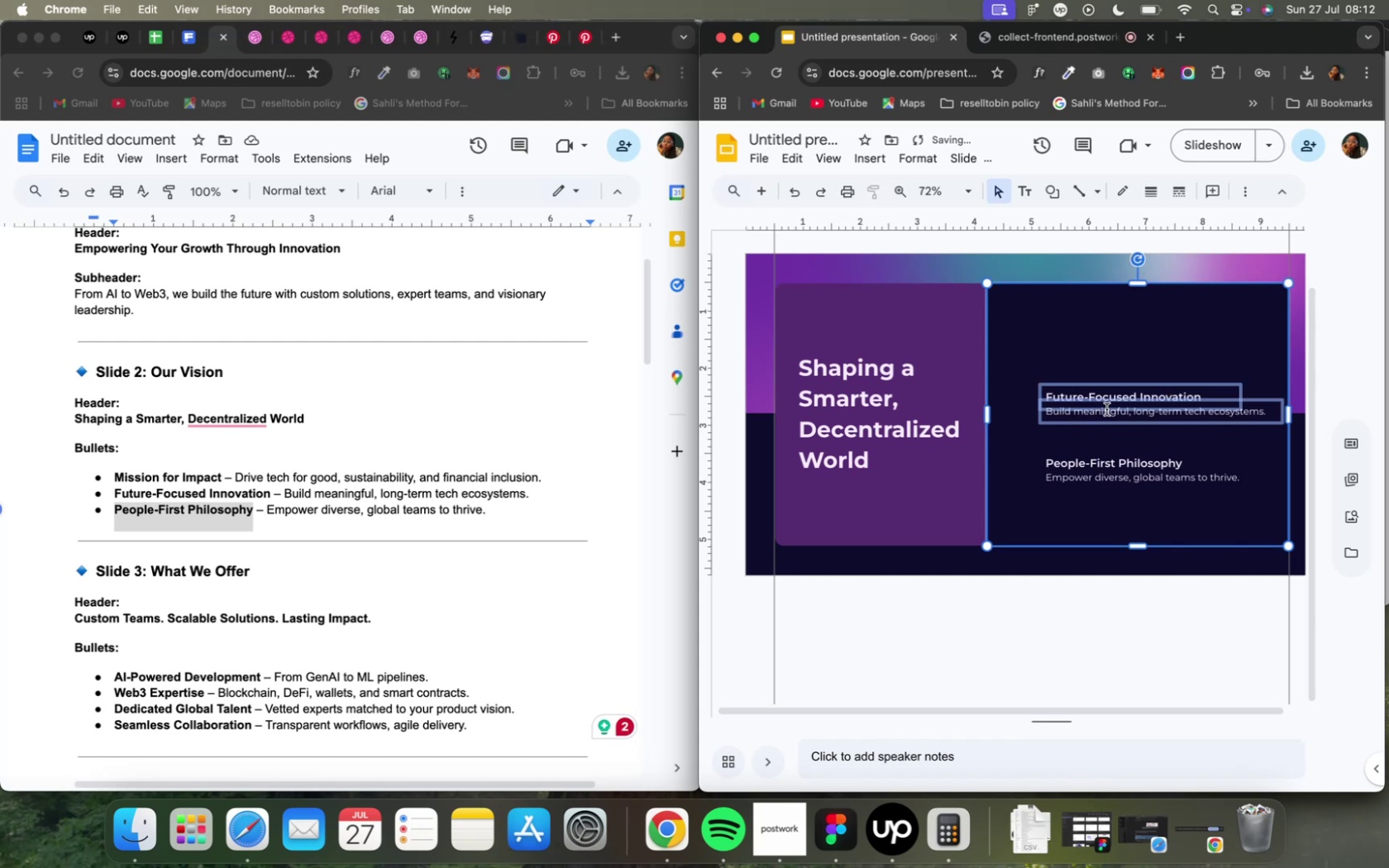 
key(Meta+Z)
 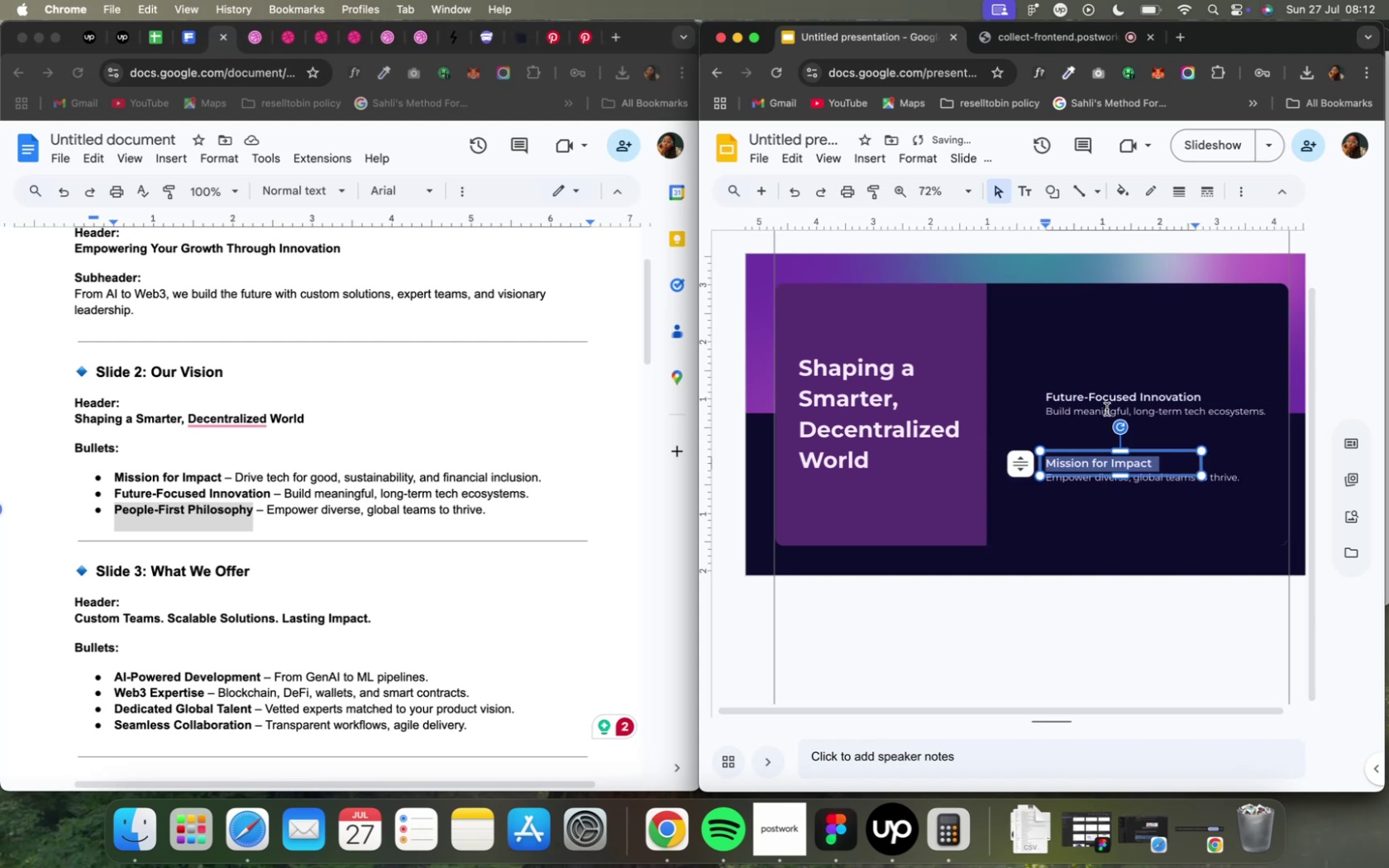 
key(Meta+Z)
 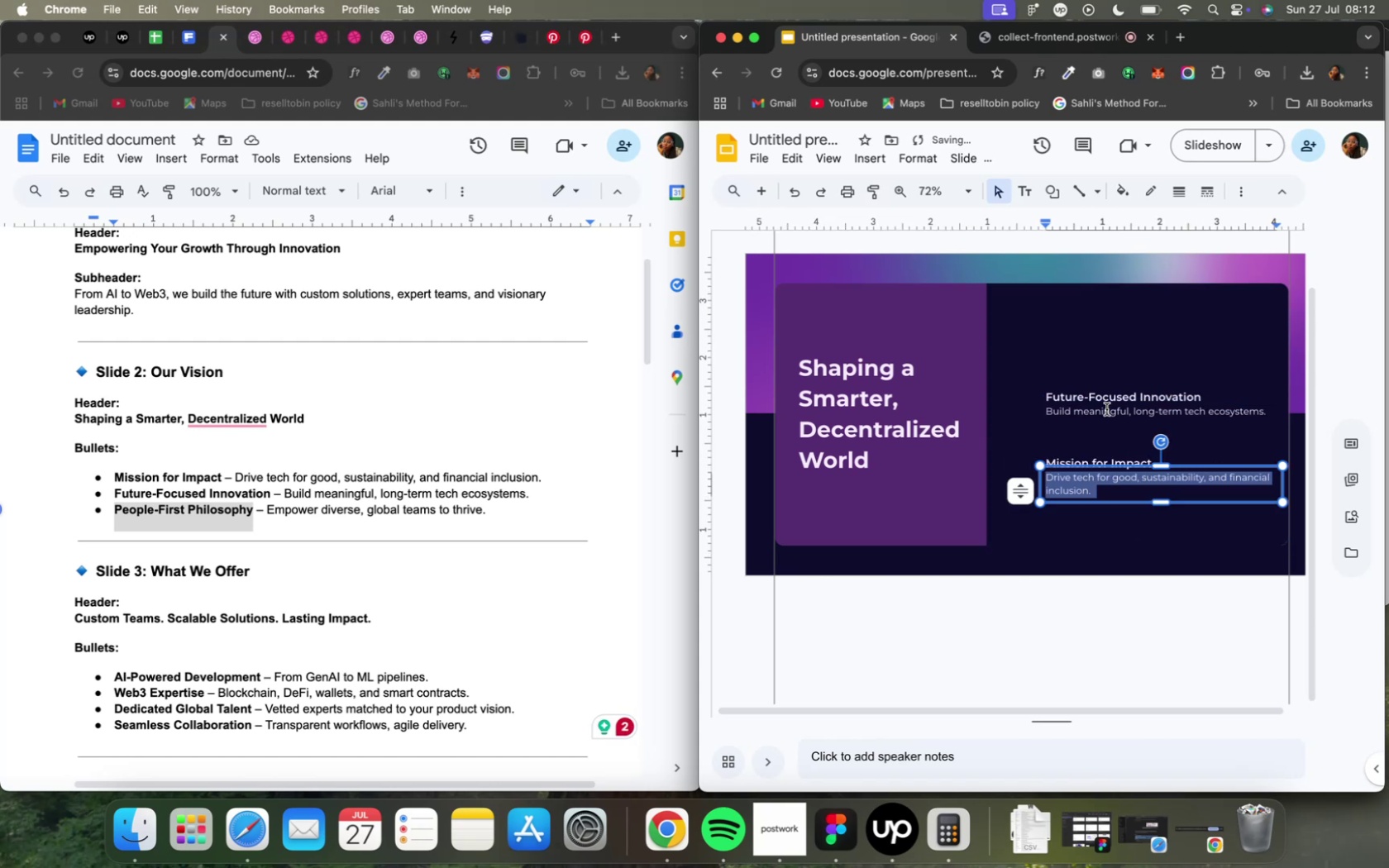 
key(Meta+Z)
 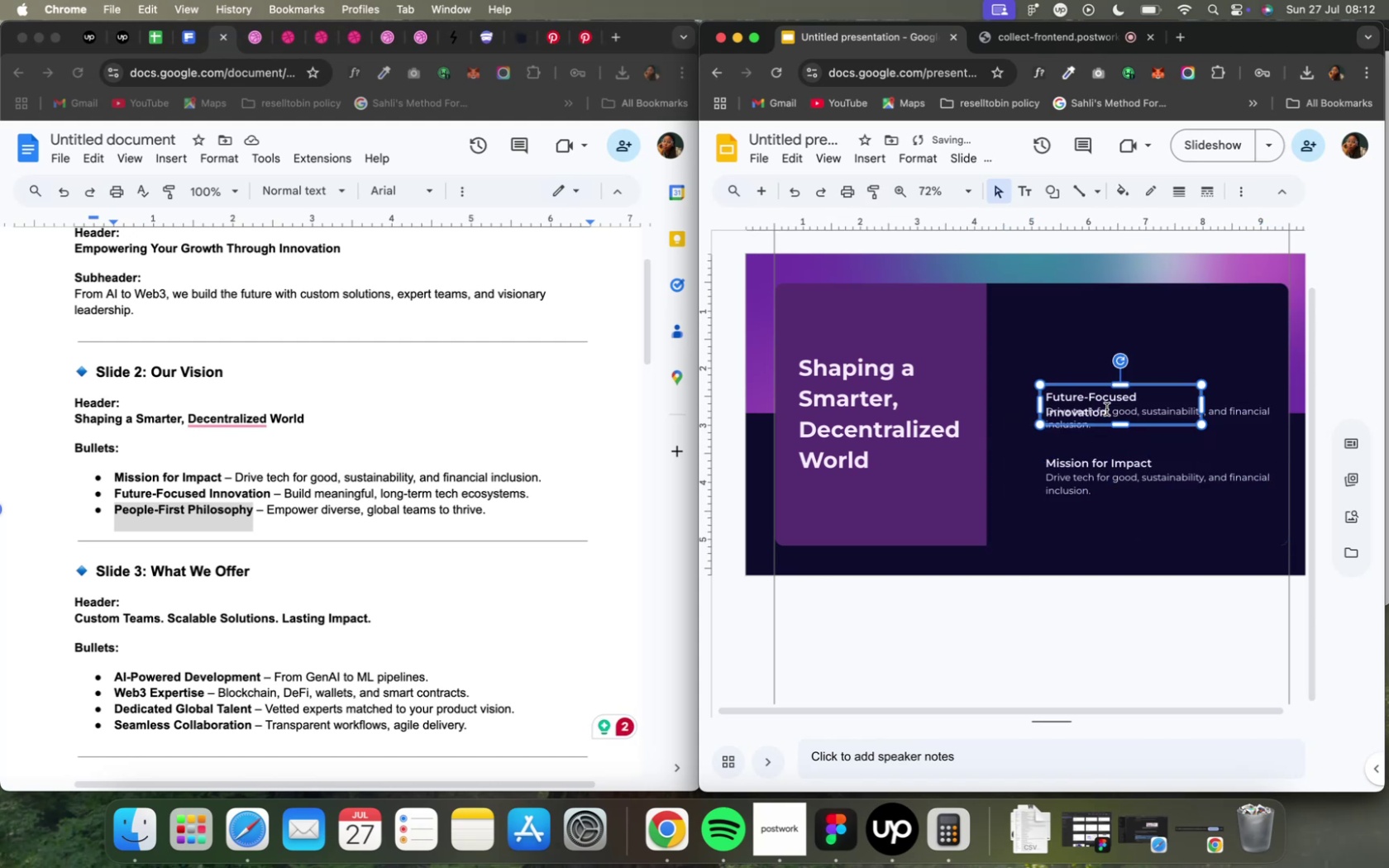 
key(Meta+CommandLeft)
 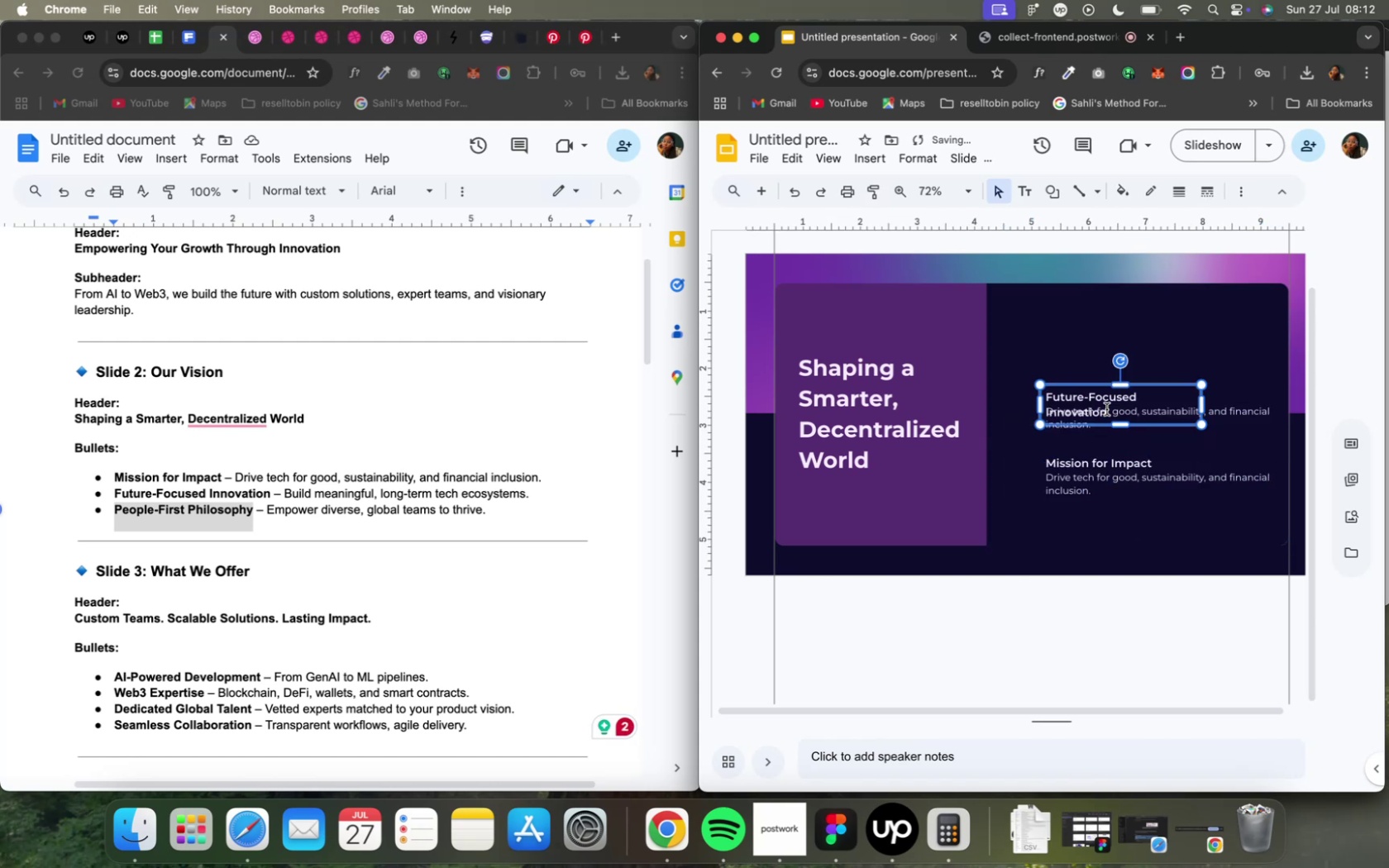 
mouse_move([1049, 371])
 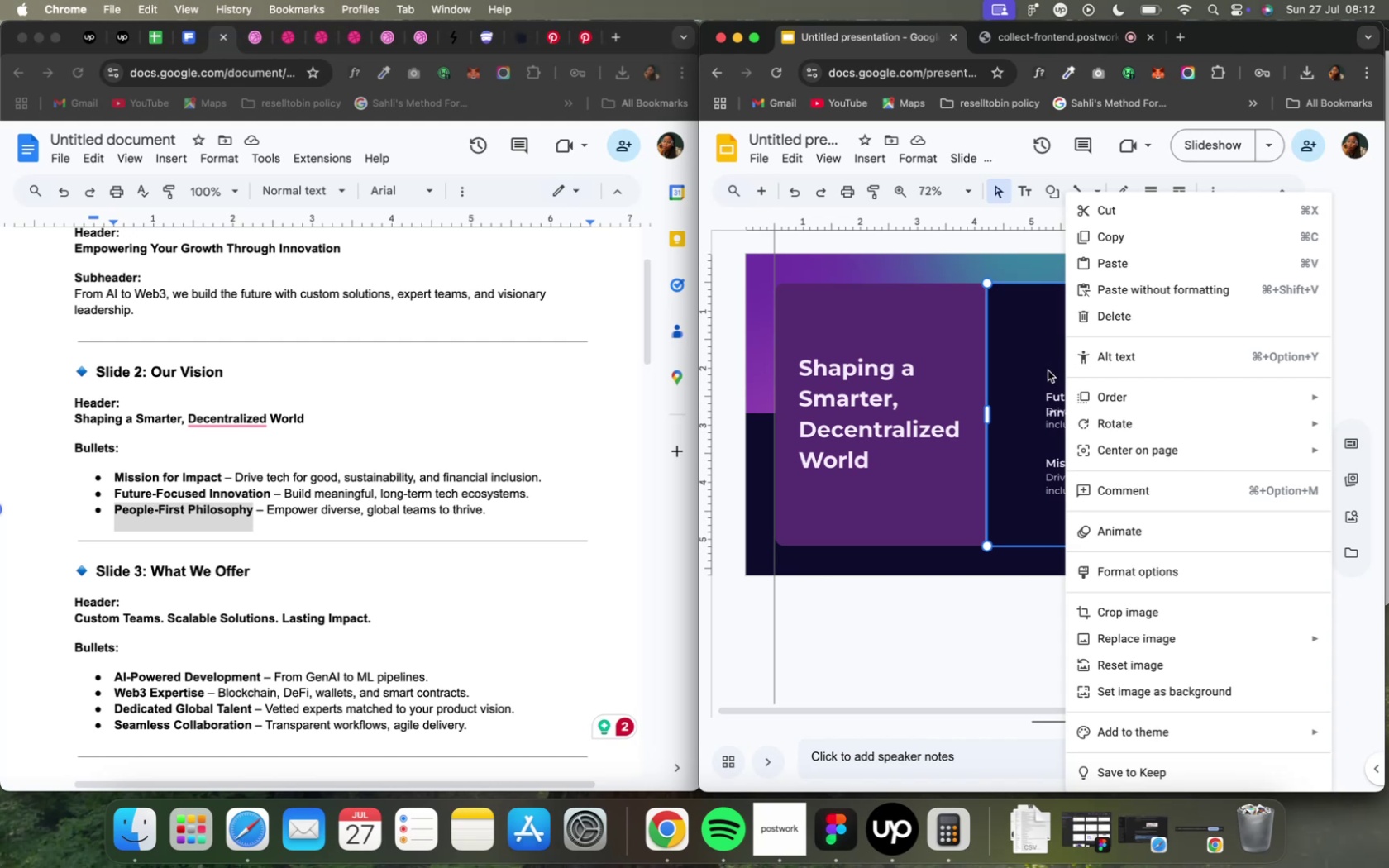 
left_click([1046, 370])
 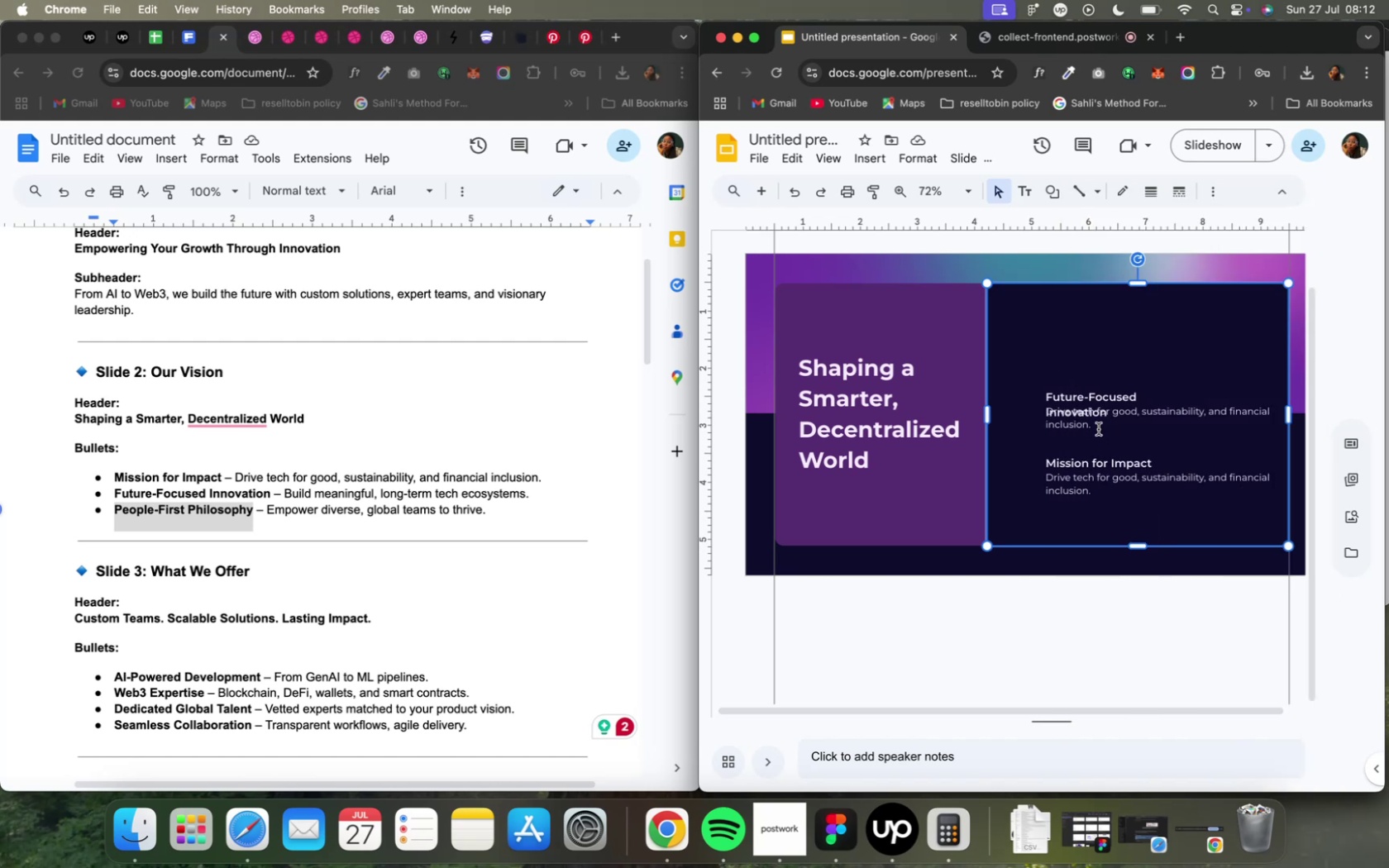 
key(Meta+Shift+Z)
 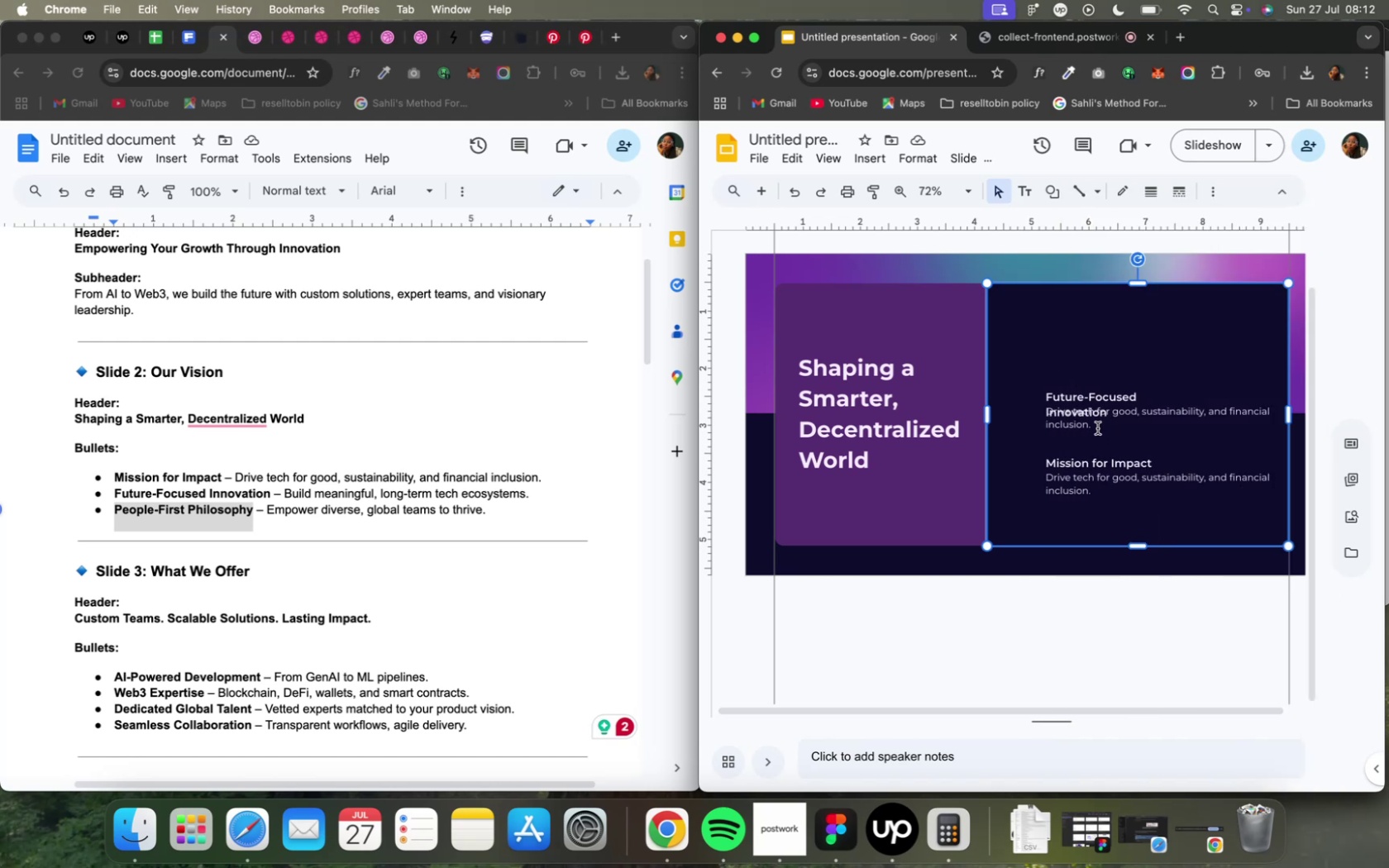 
hold_key(key=Z, duration=1.11)
 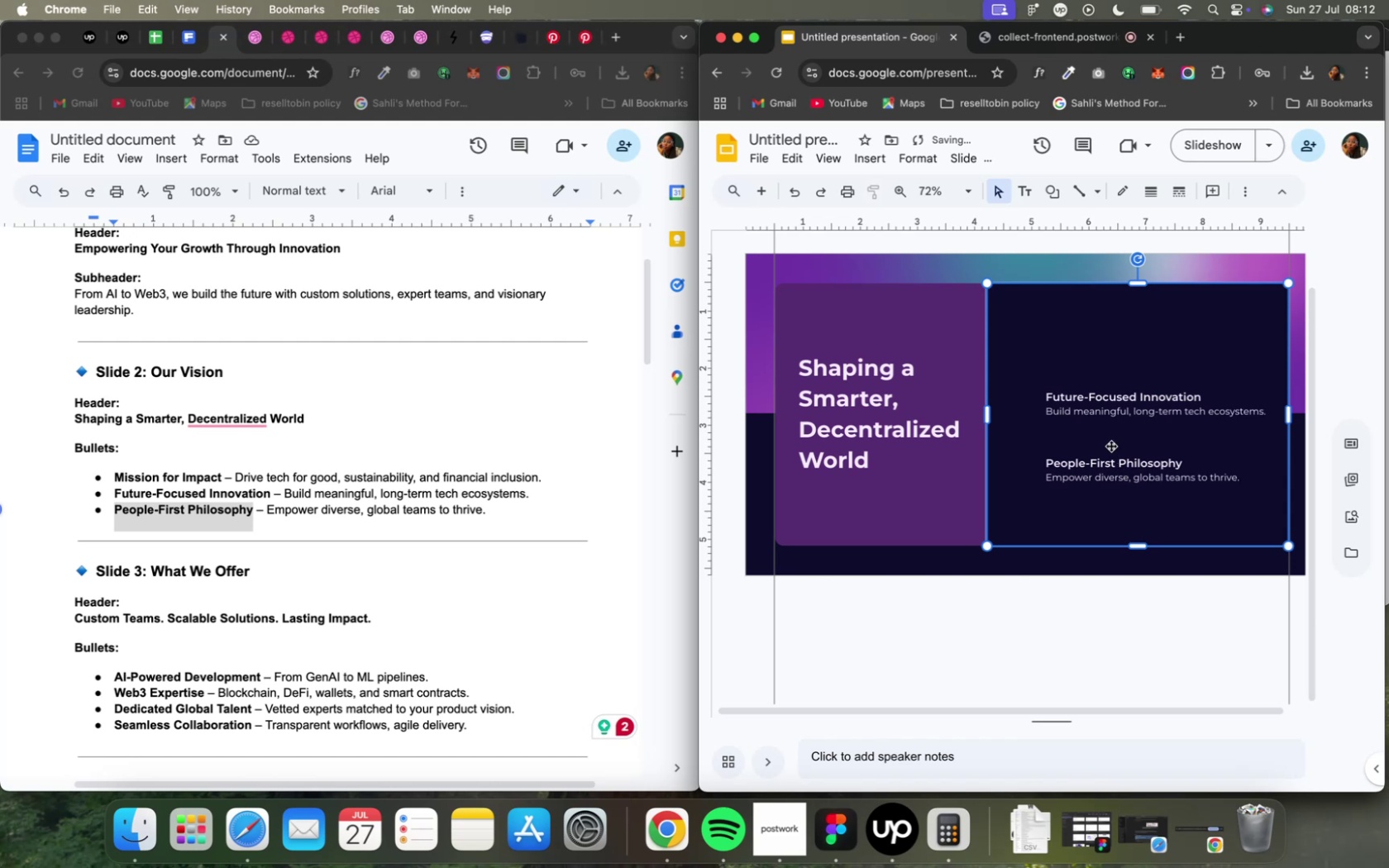 
left_click([1091, 417])
 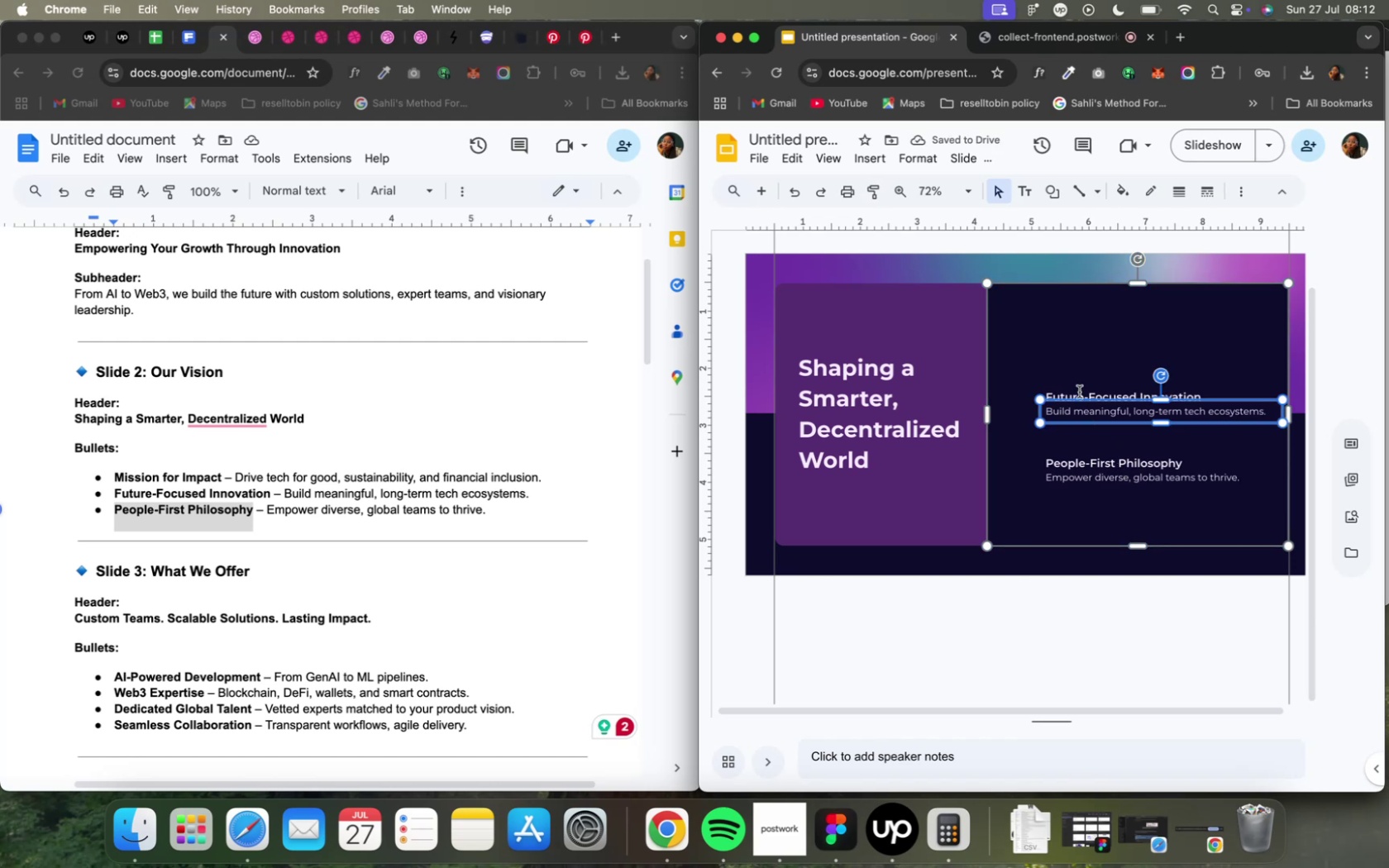 
hold_key(key=CapsLock, duration=0.6)
 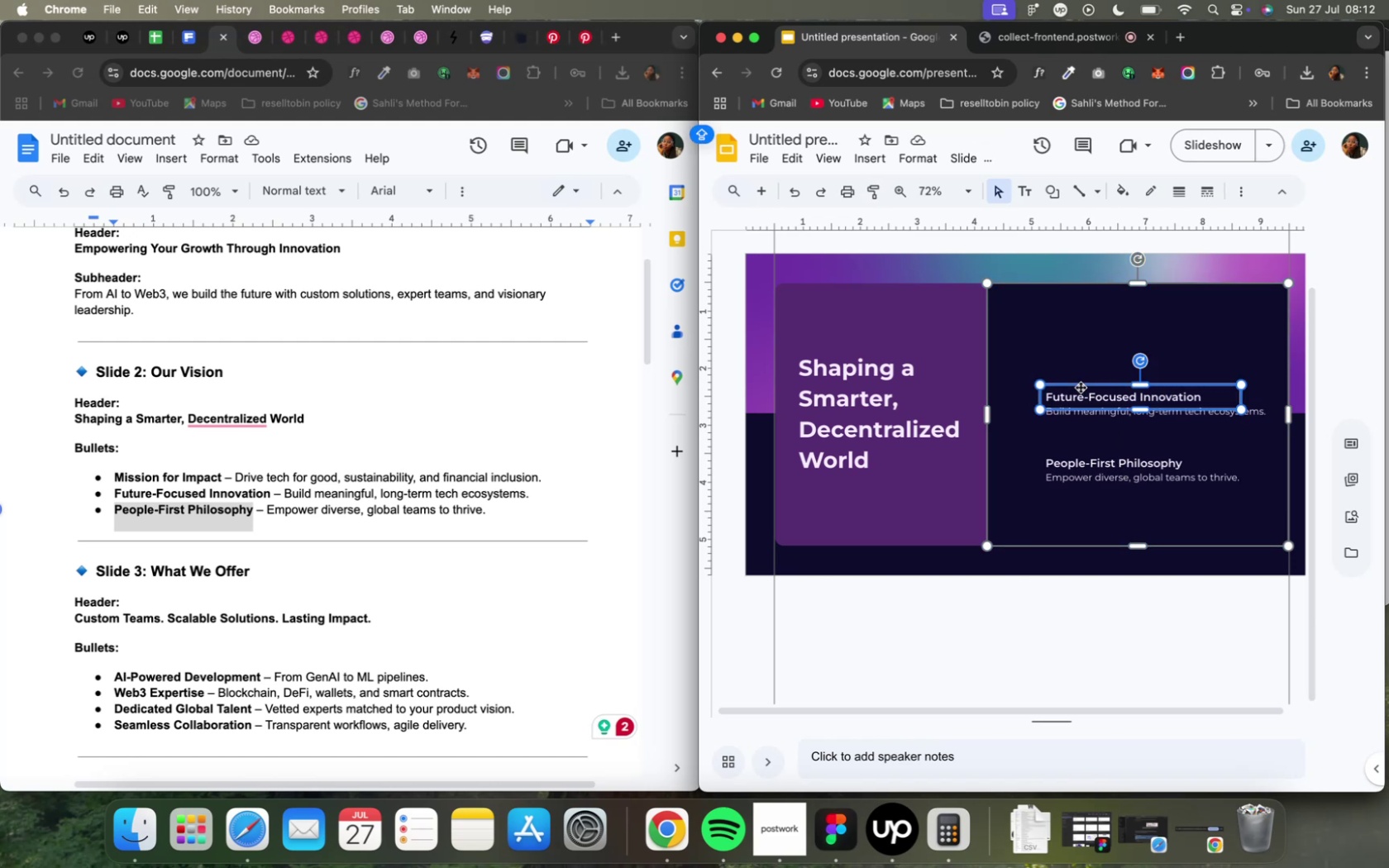 
left_click([1079, 387])
 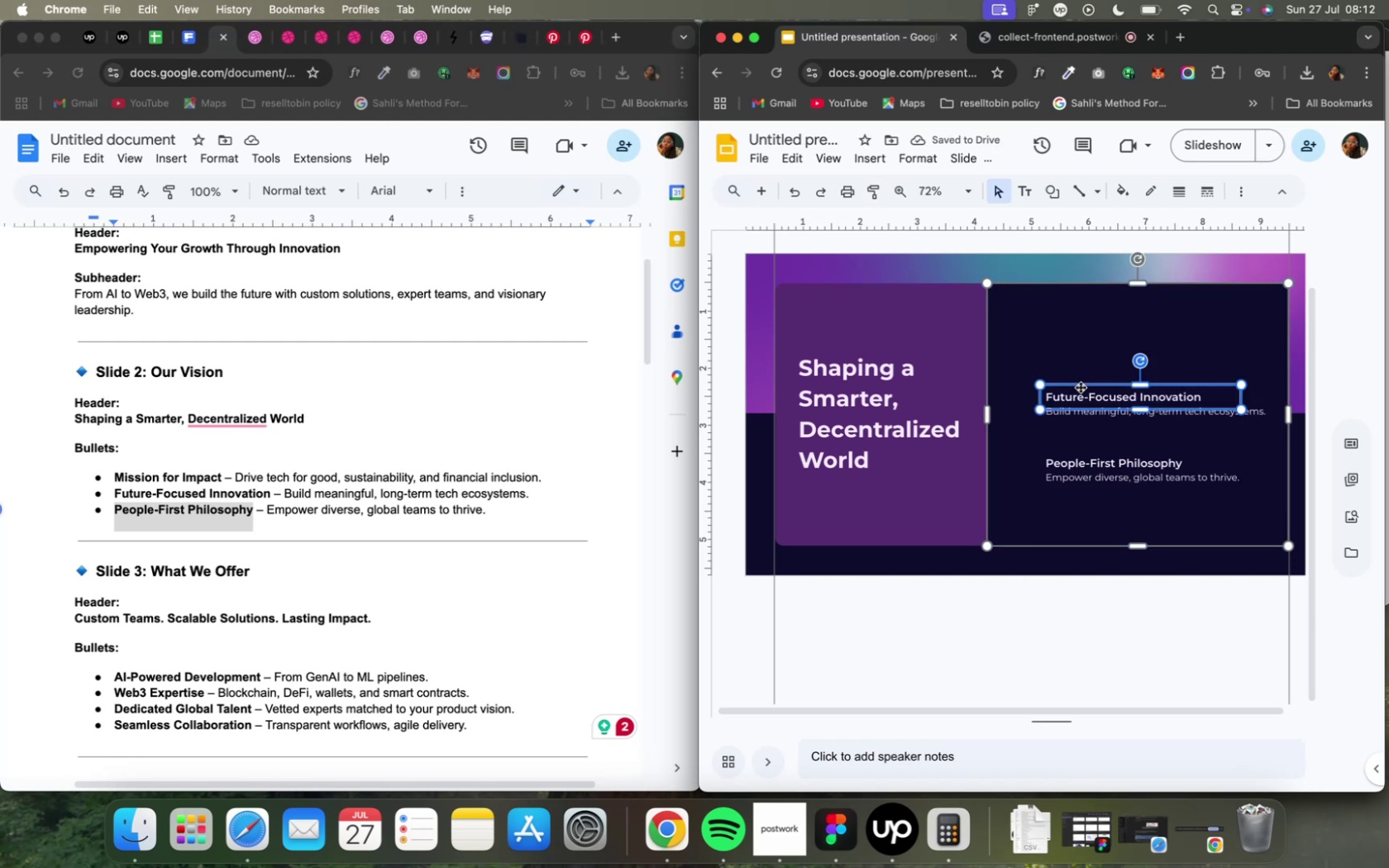 
hold_key(key=CapsLock, duration=2.22)
 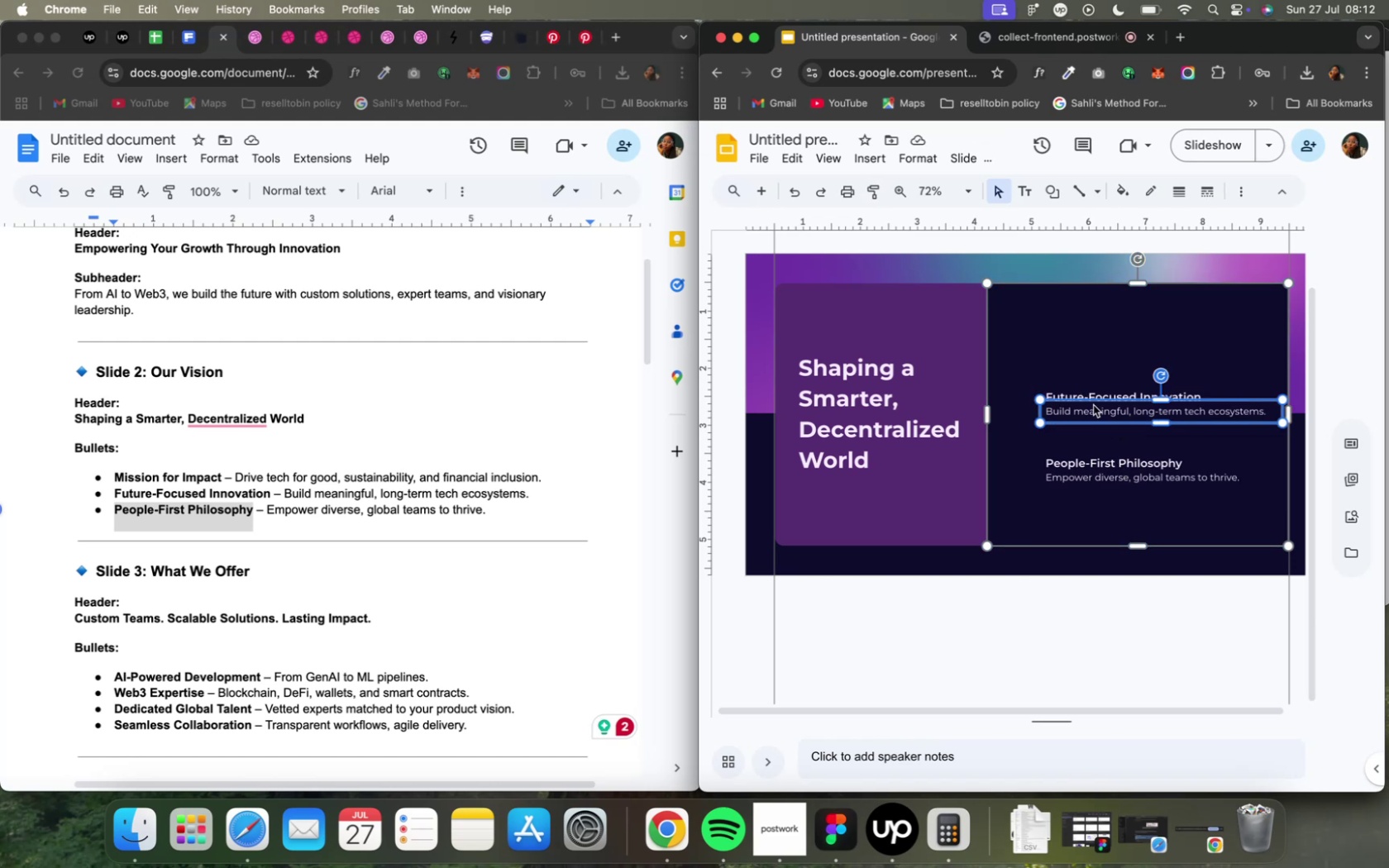 
left_click([1103, 422])
 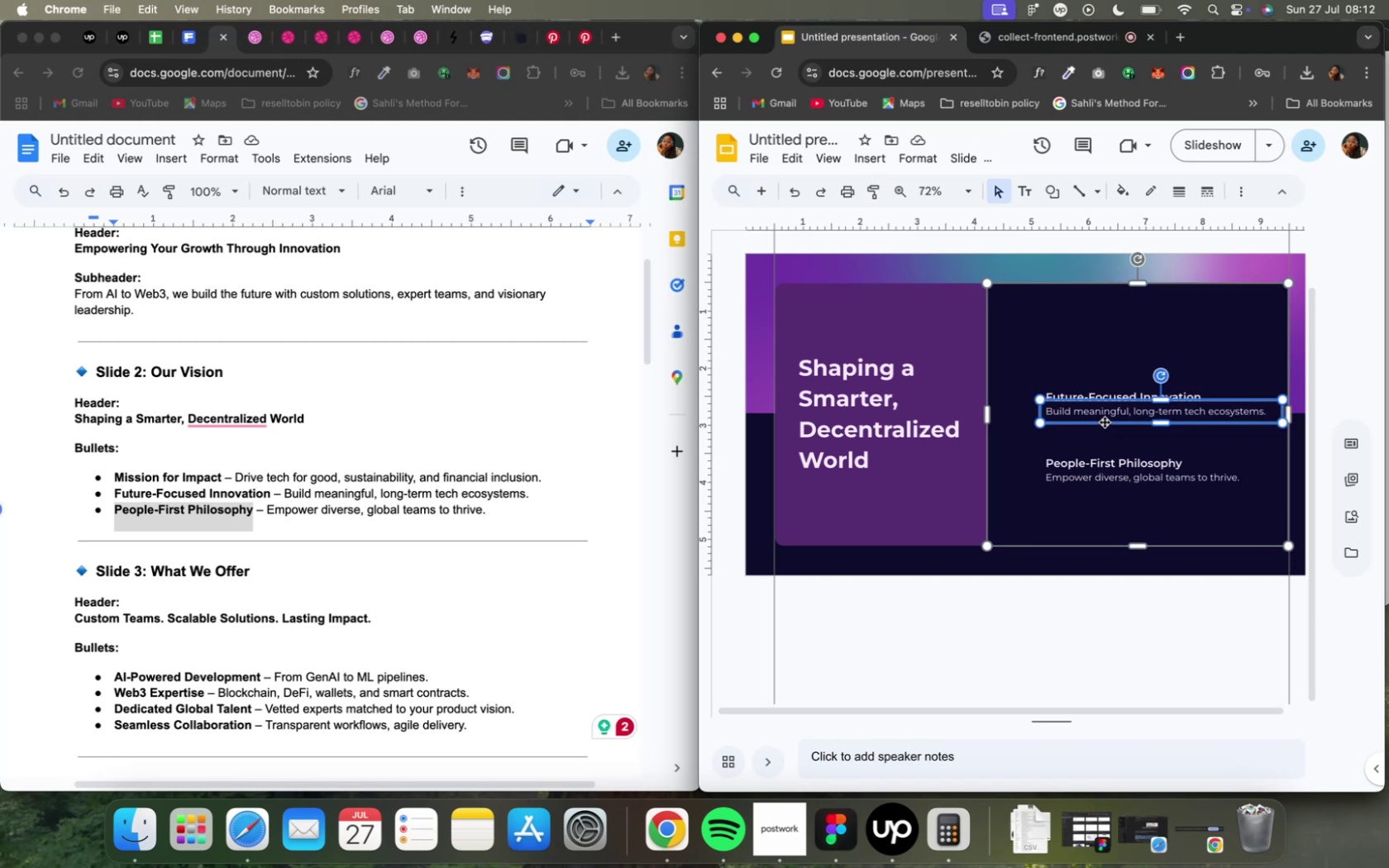 
hold_key(key=CapsLock, duration=0.72)
 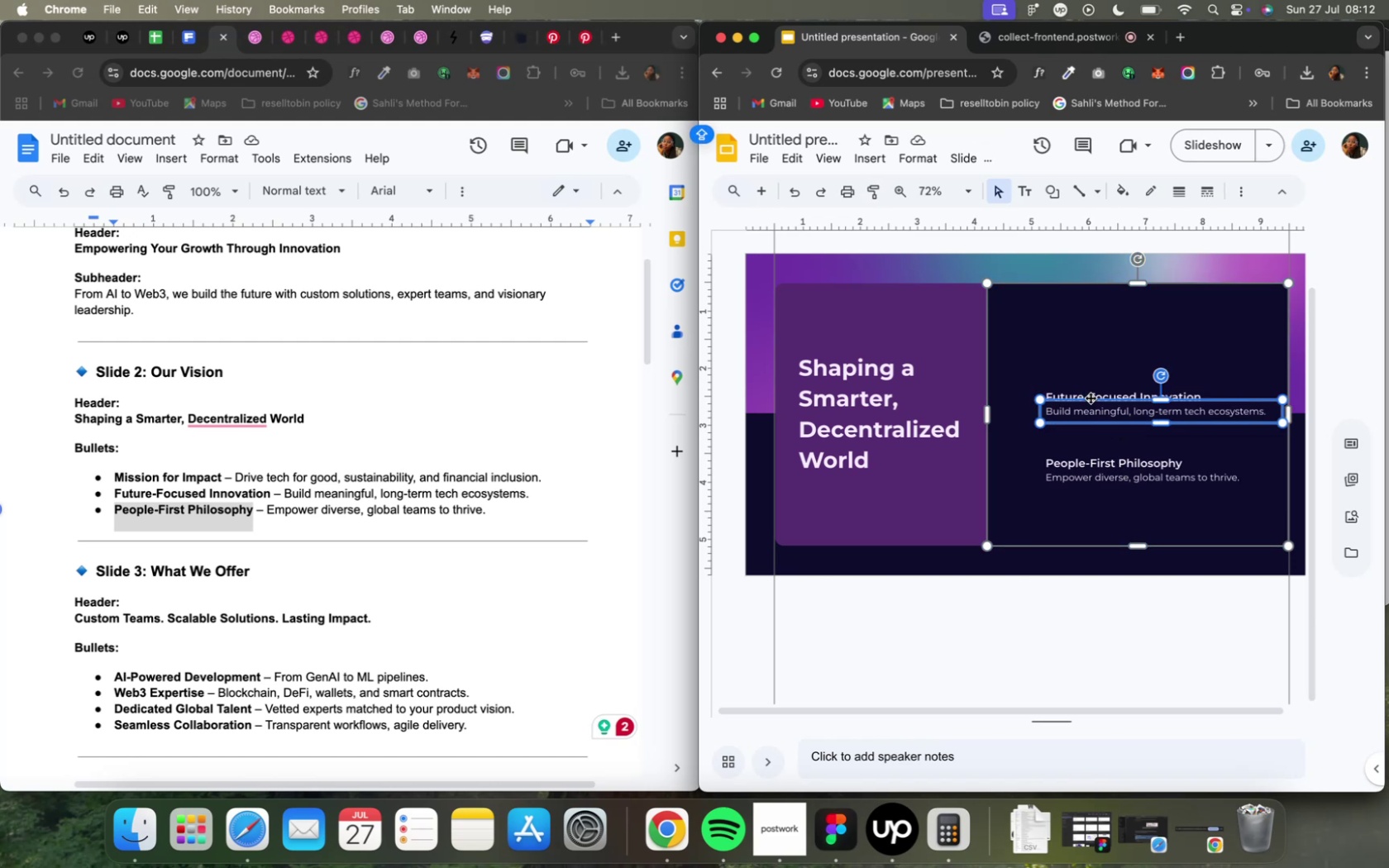 
hold_key(key=ShiftLeft, duration=2.06)
left_click([1089, 397])
 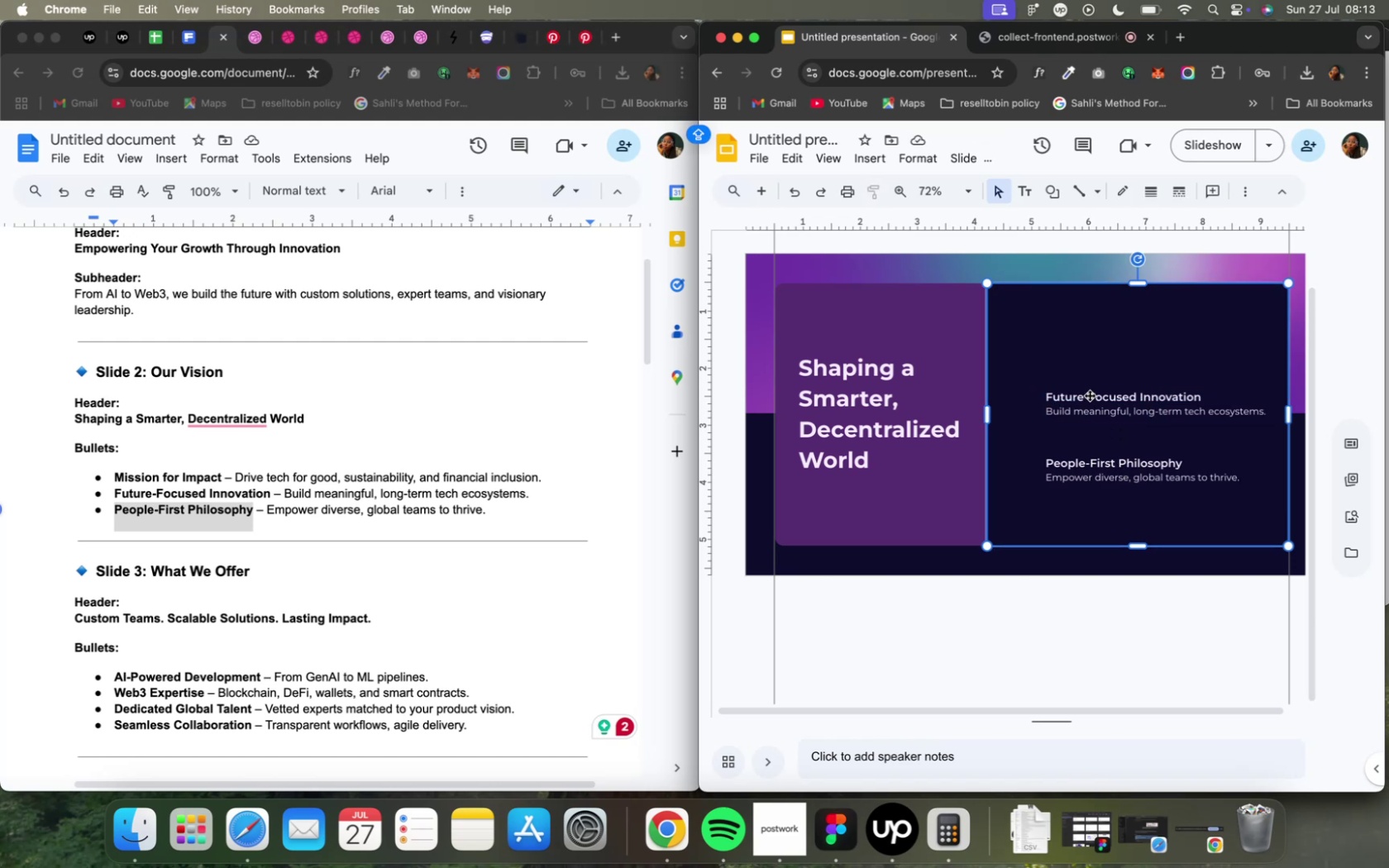 
left_click([1088, 395])
 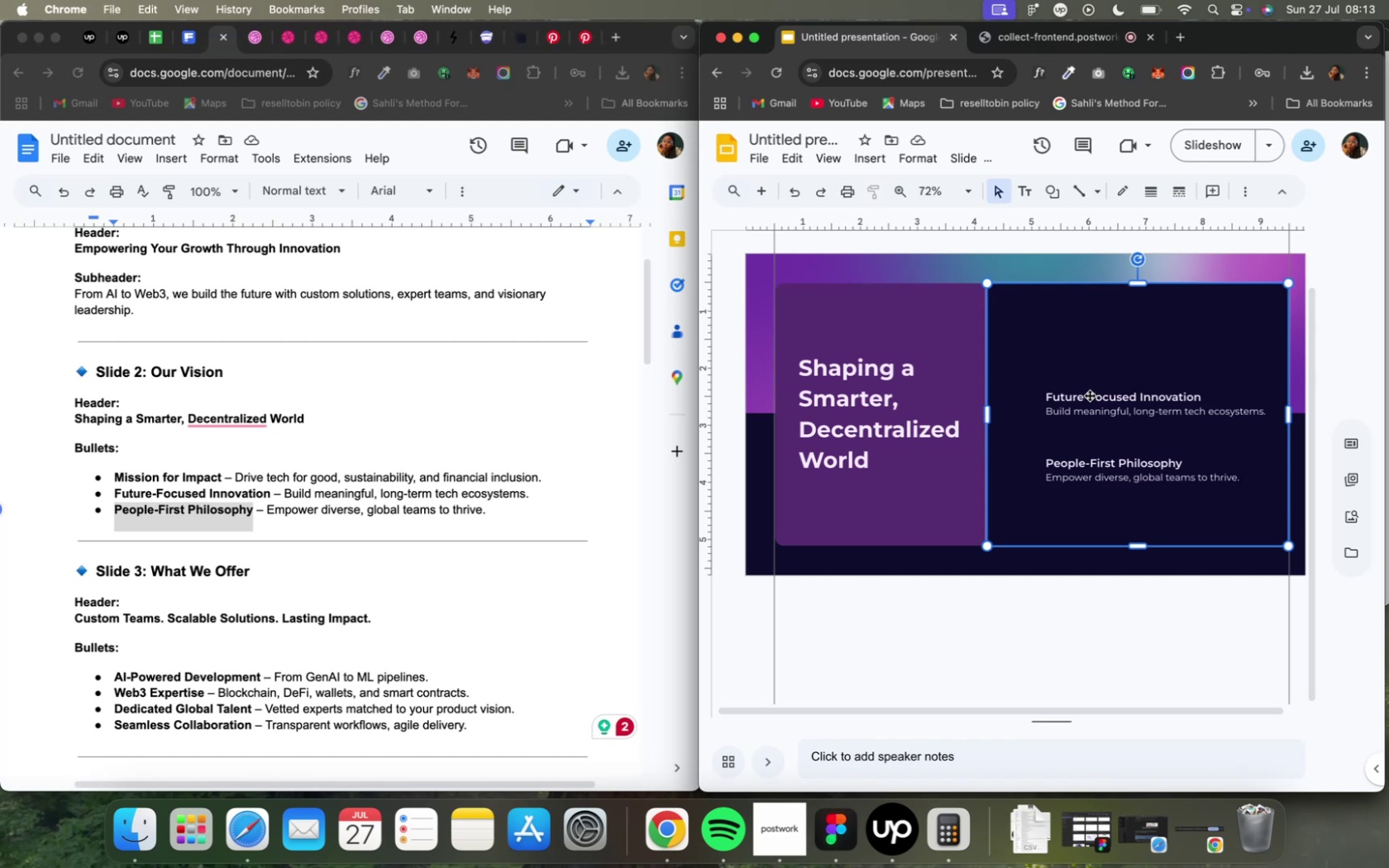 
key(CapsLock)
 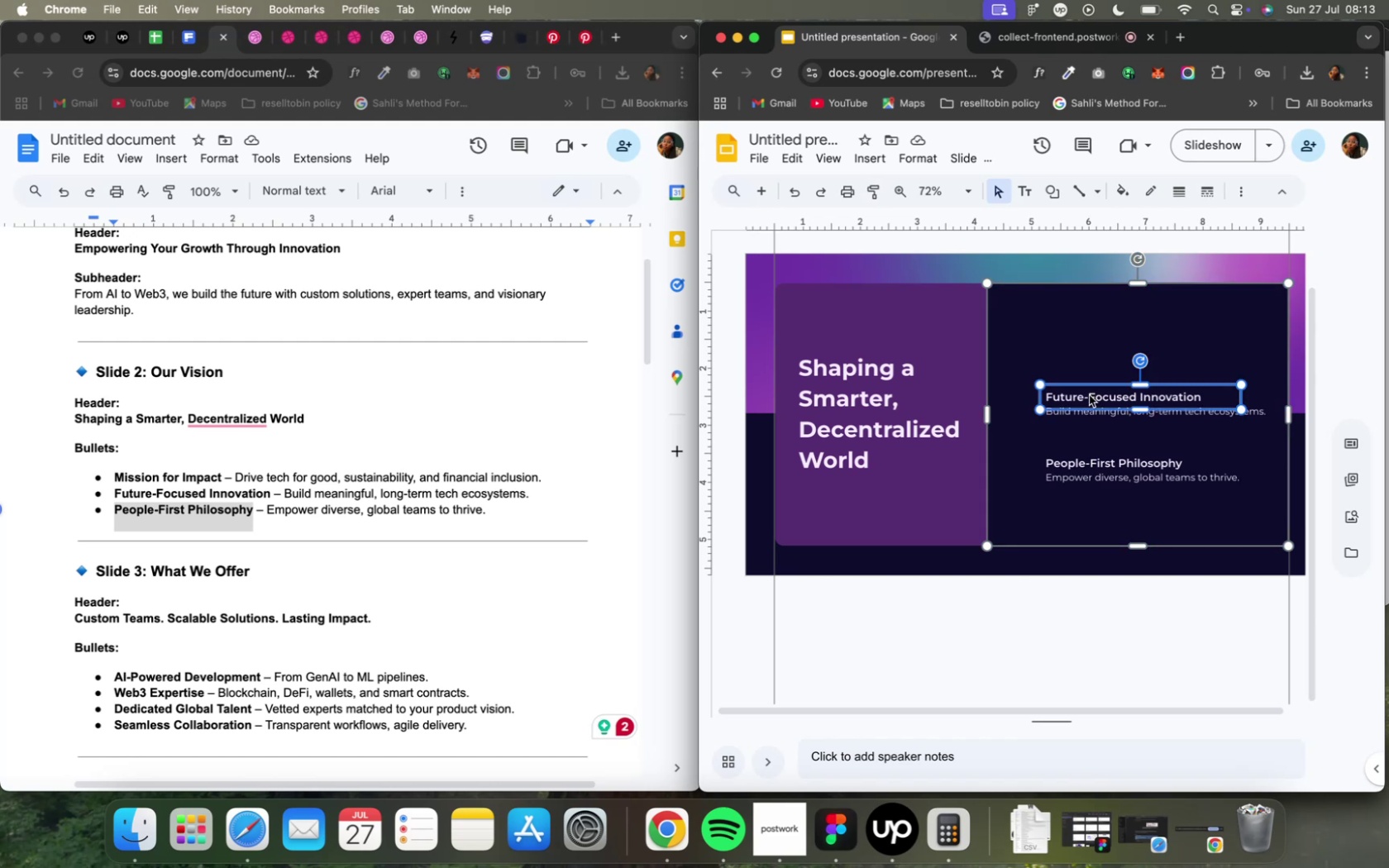 
hold_key(key=ShiftLeft, duration=1.3)
left_click([1102, 415])
 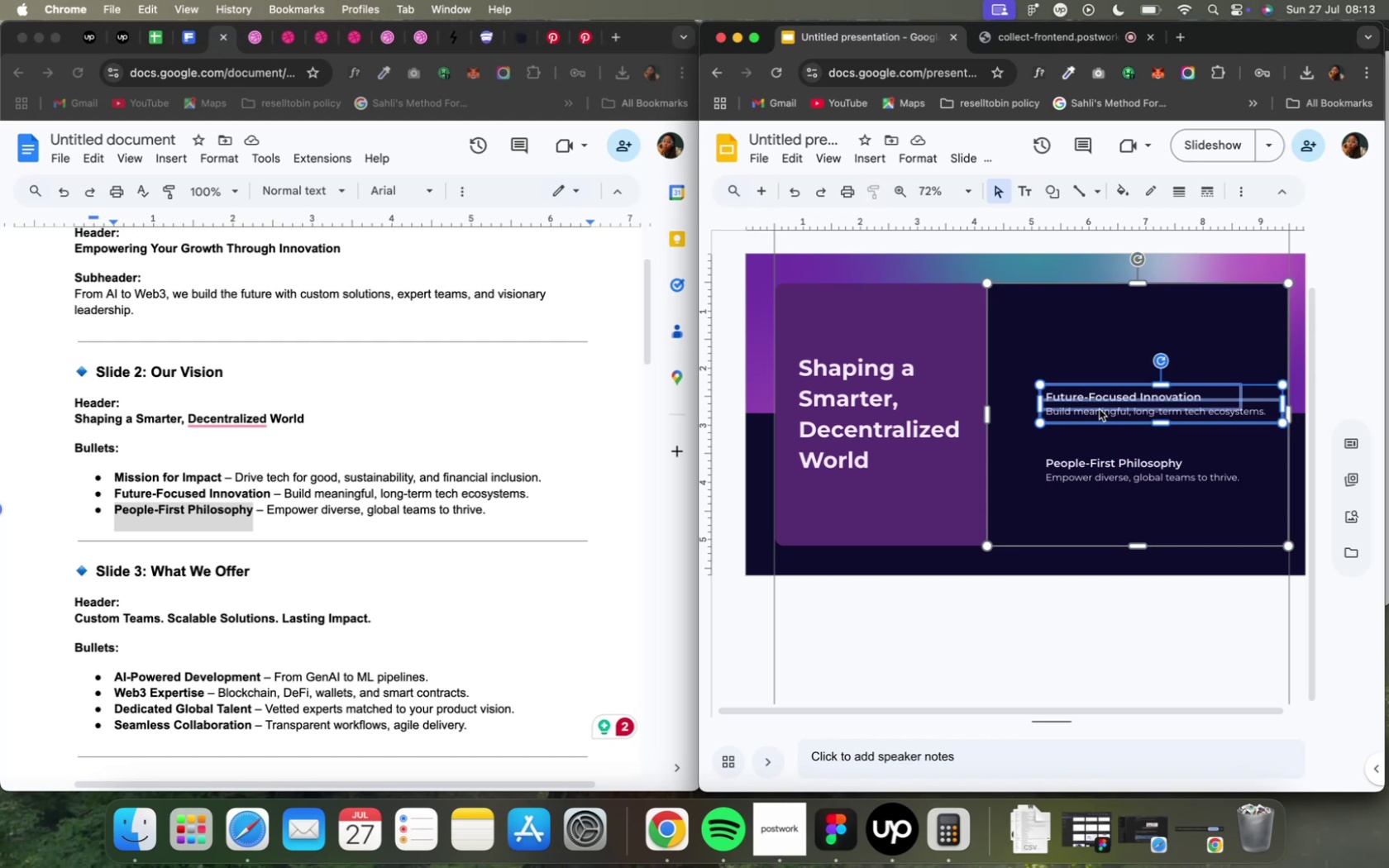 
hold_key(key=CommandLeft, duration=4.45)
left_click_drag(start_coordinate=[1098, 409], to_coordinate=[1095, 344])
 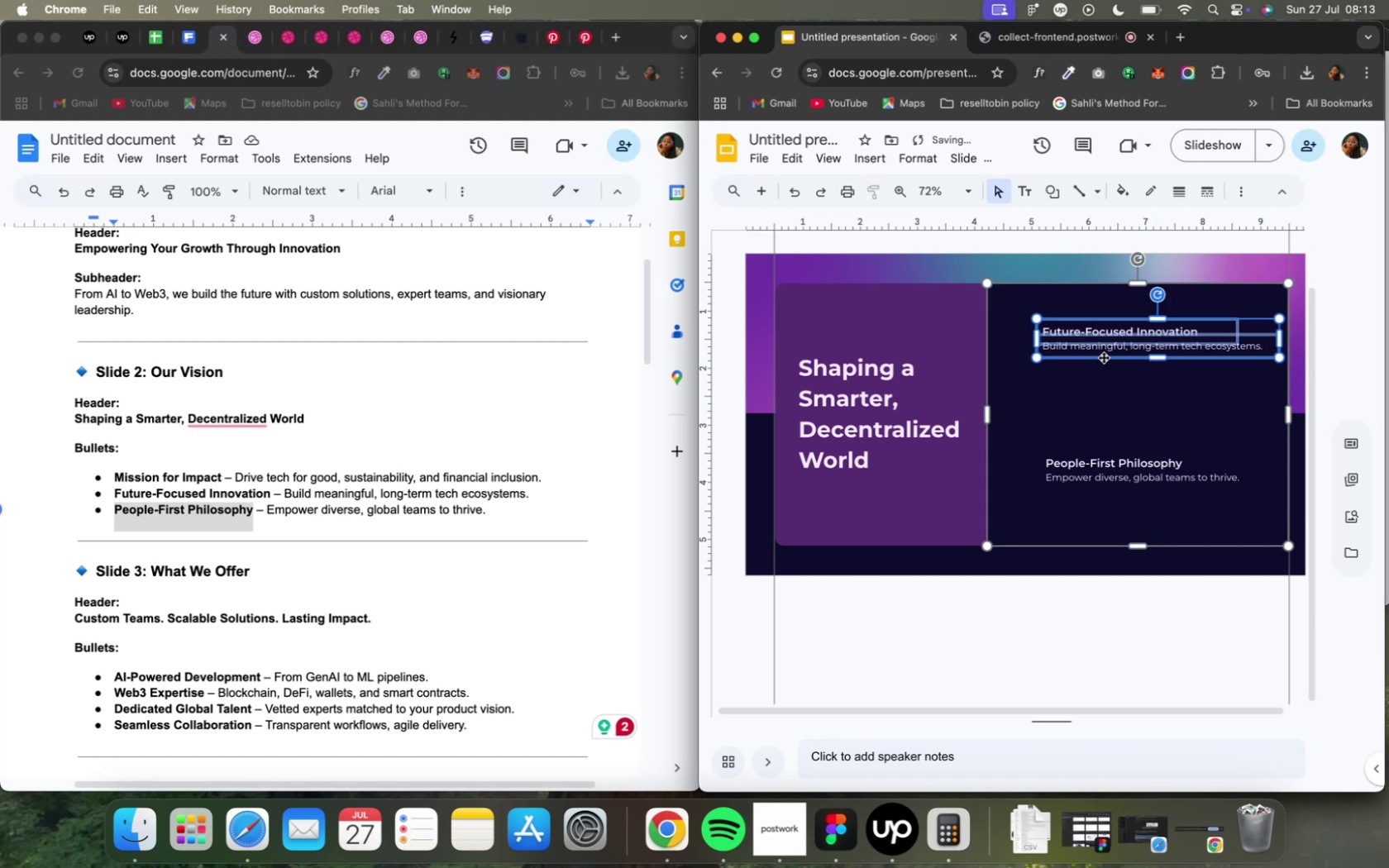 
hold_key(key=OptionLeft, duration=0.39)
 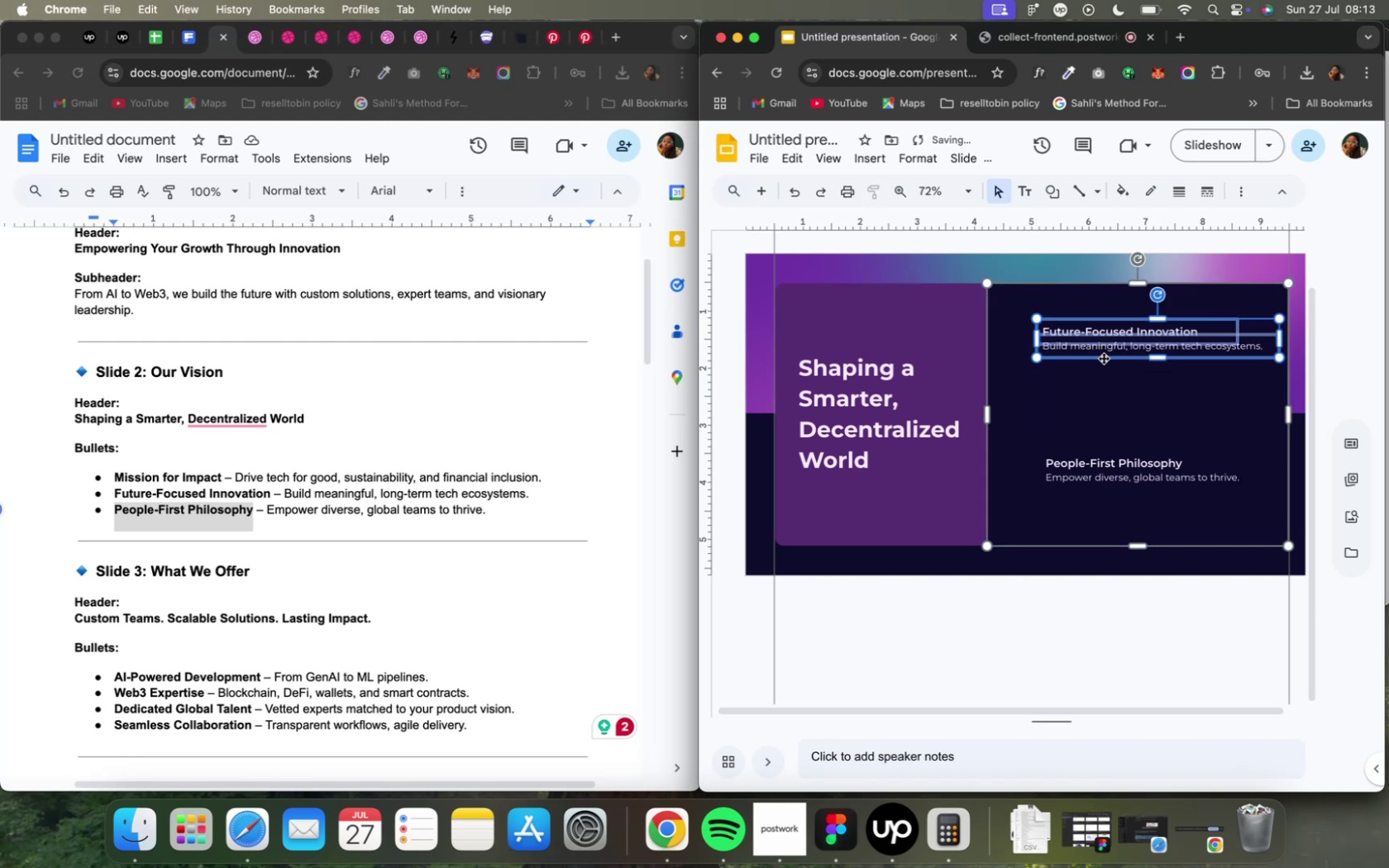 
key(Meta+CommandLeft)
 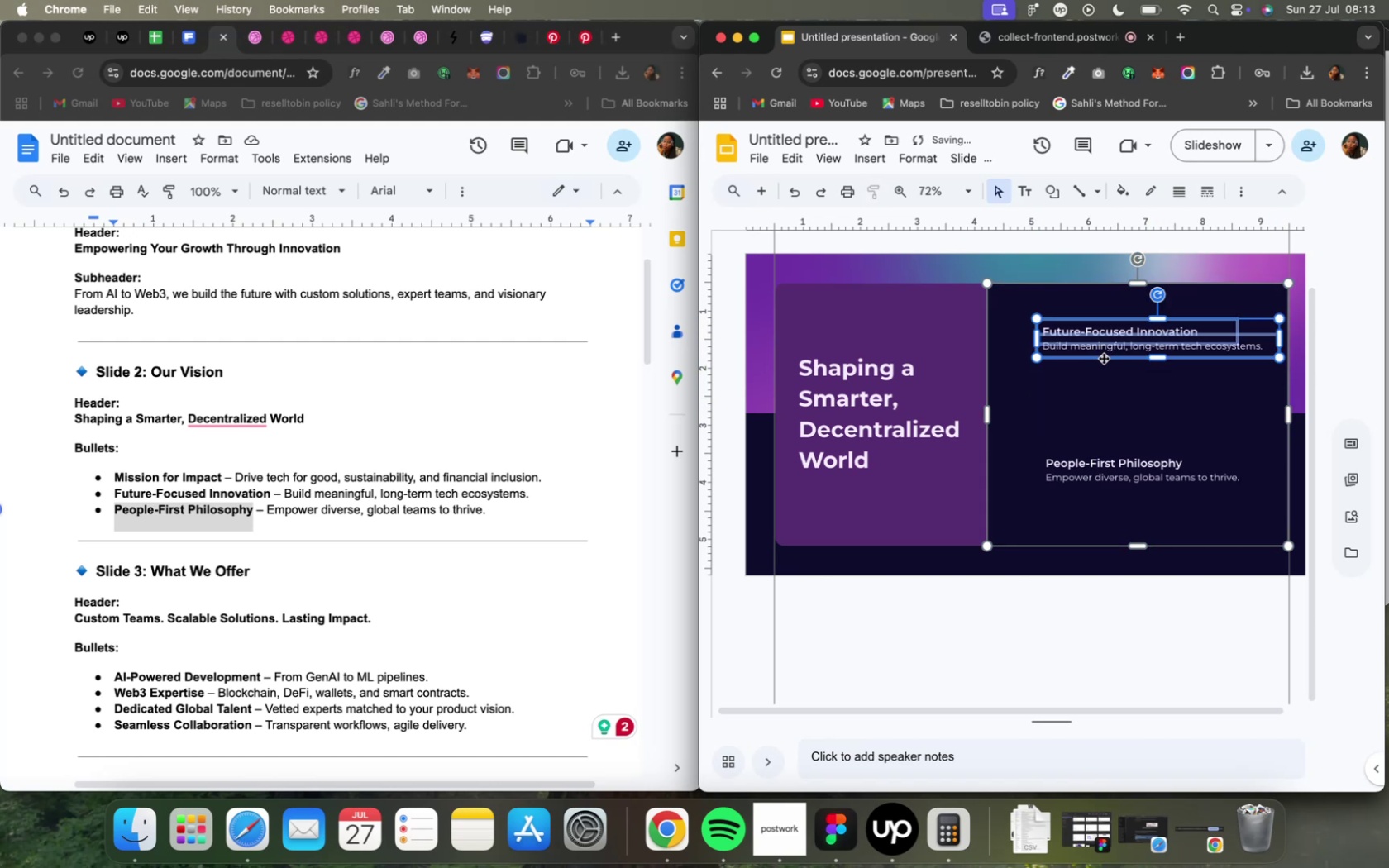 
key(Meta+Z)
 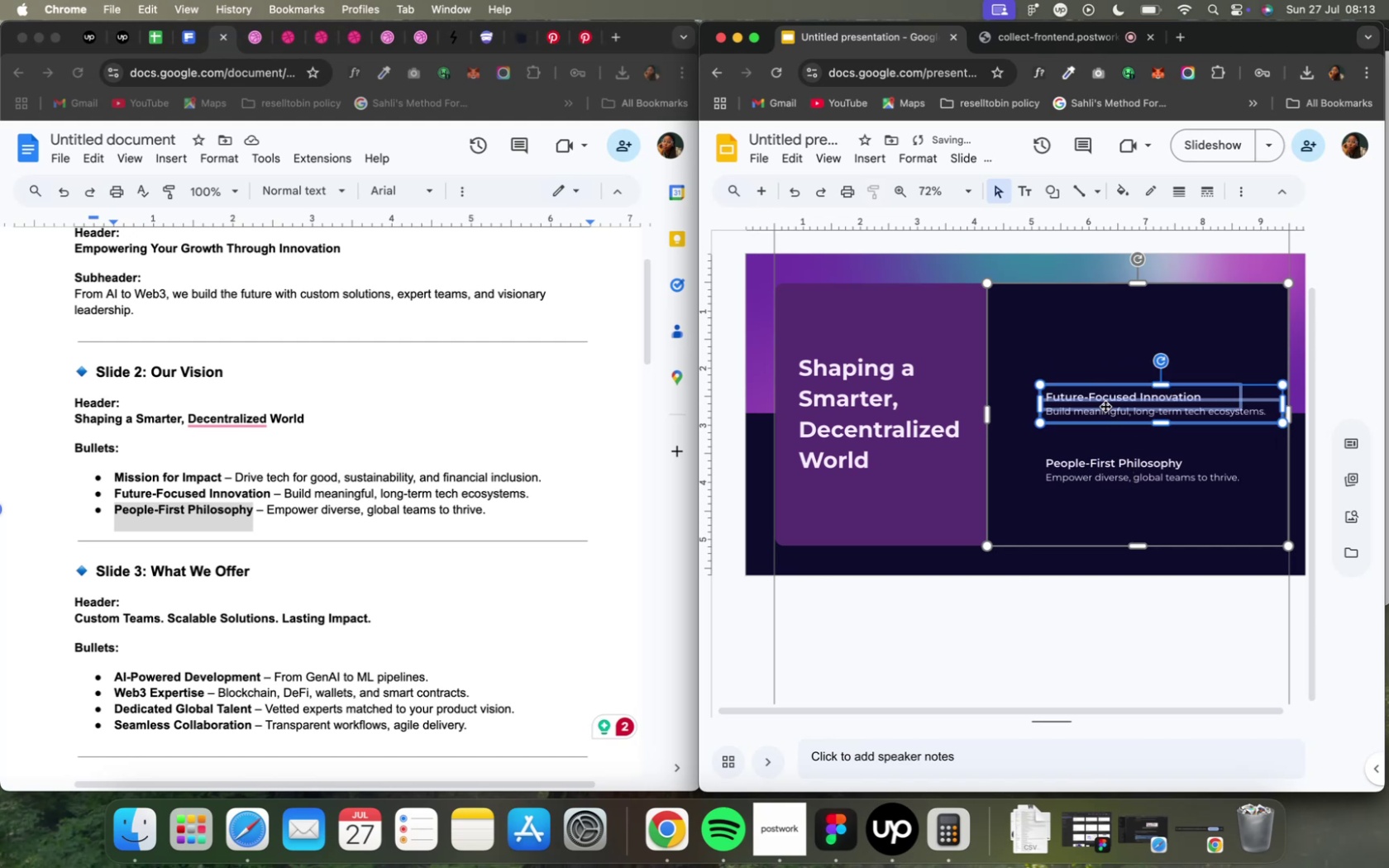 
hold_key(key=OptionLeft, duration=7.31)
left_click_drag(start_coordinate=[1104, 406], to_coordinate=[1099, 343])
 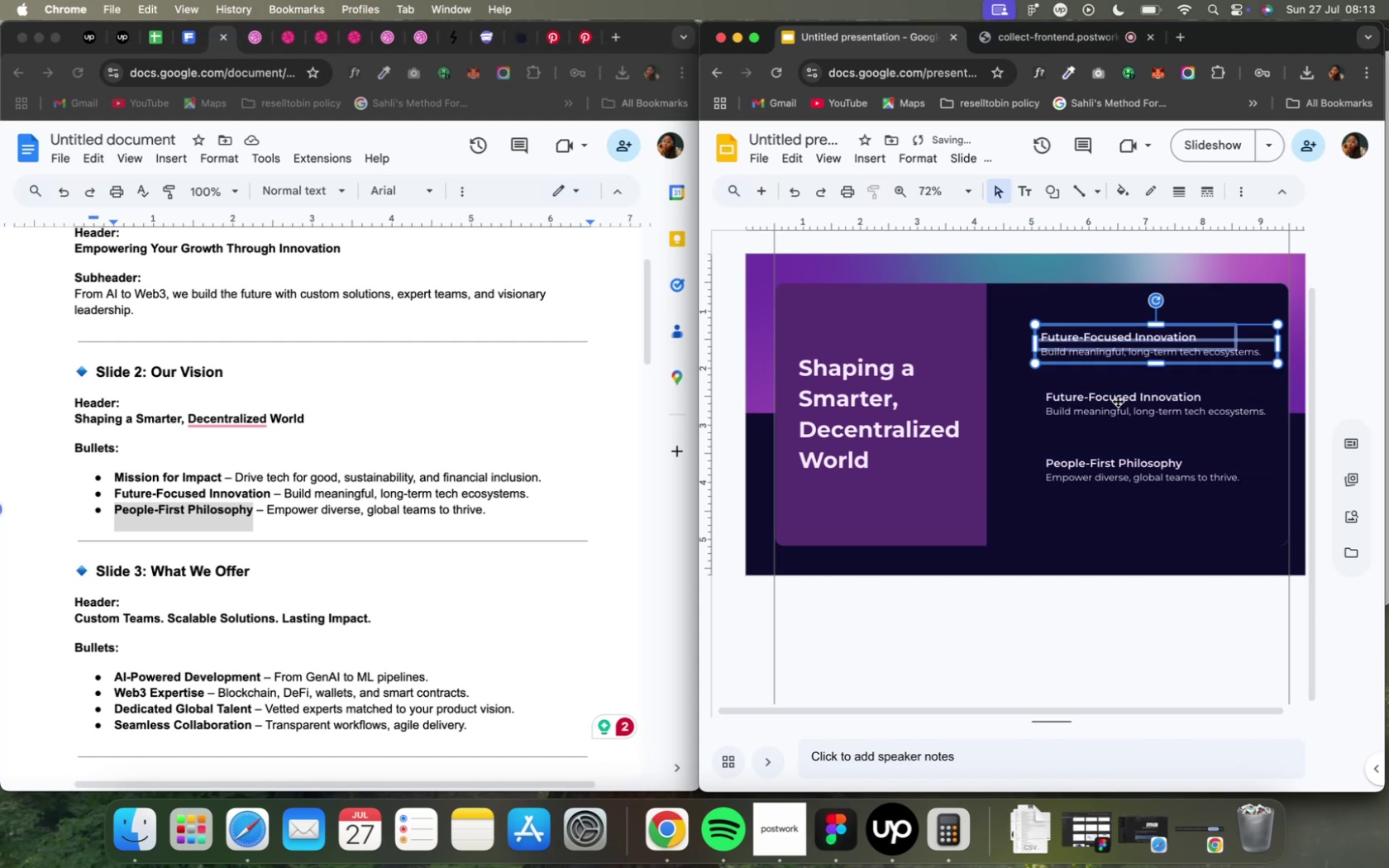 
hold_key(key=ShiftLeft, duration=2.64)
 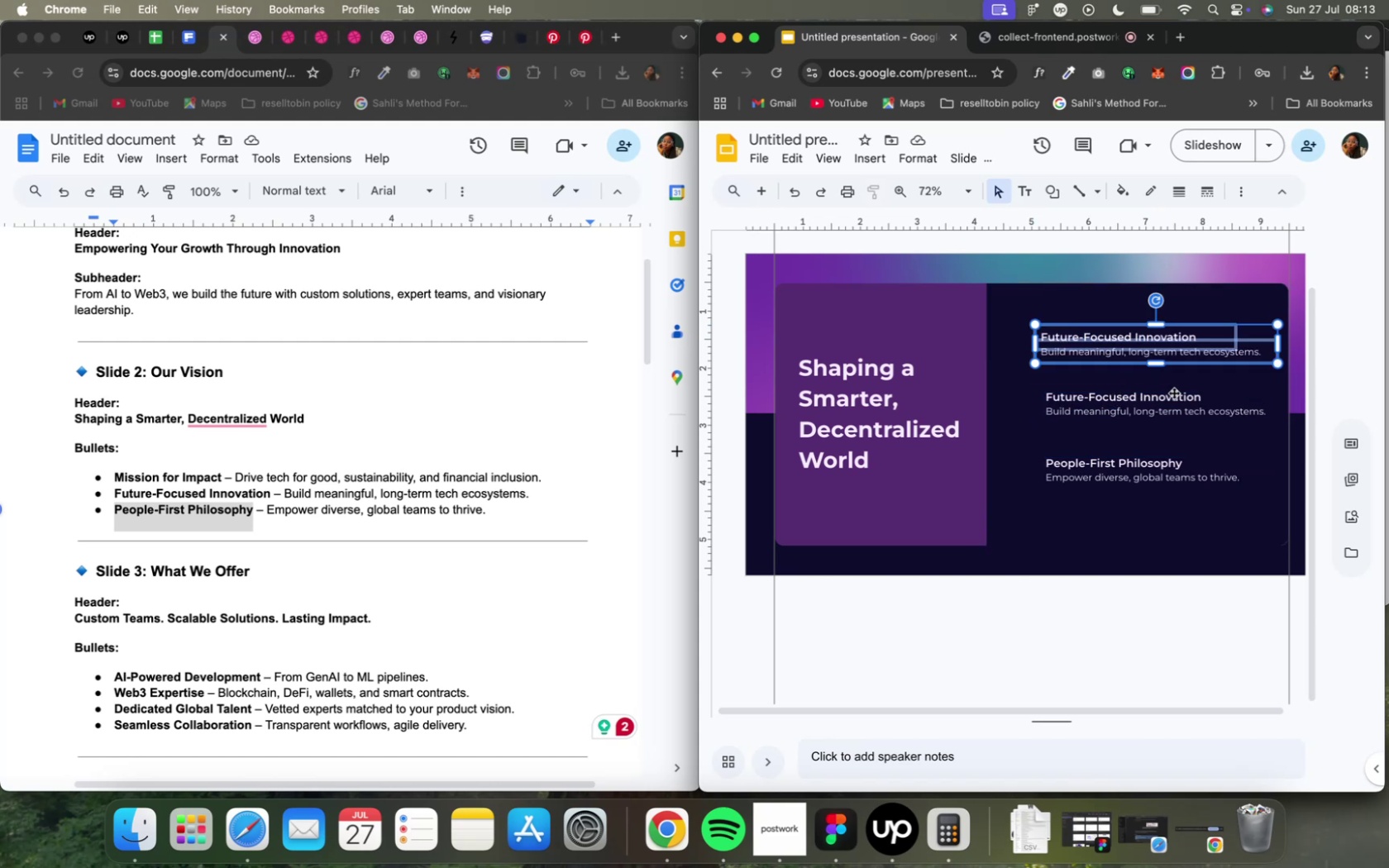 
key(Meta+G)
 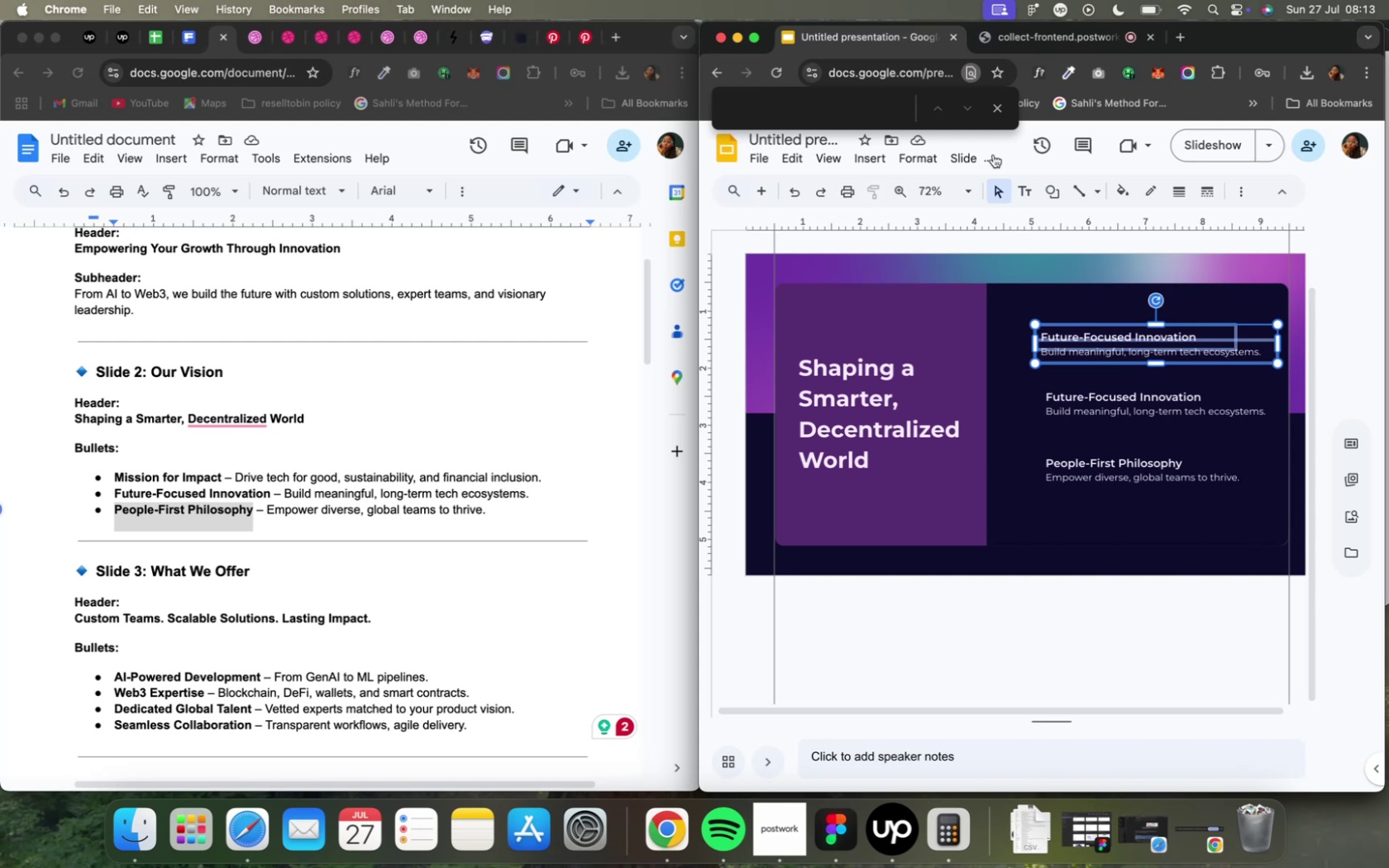 
key(Meta+G)
 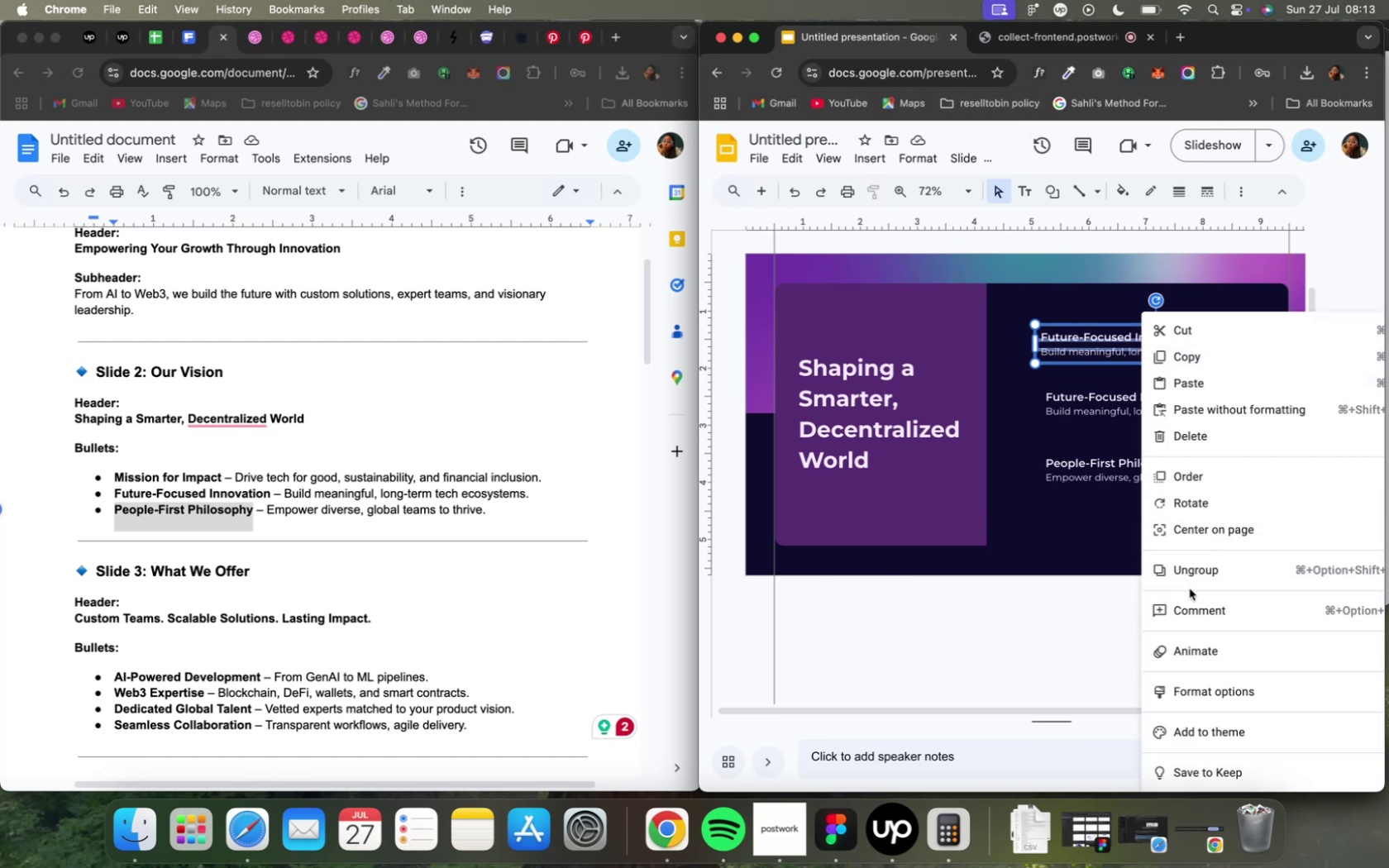 
wait(11.17)
 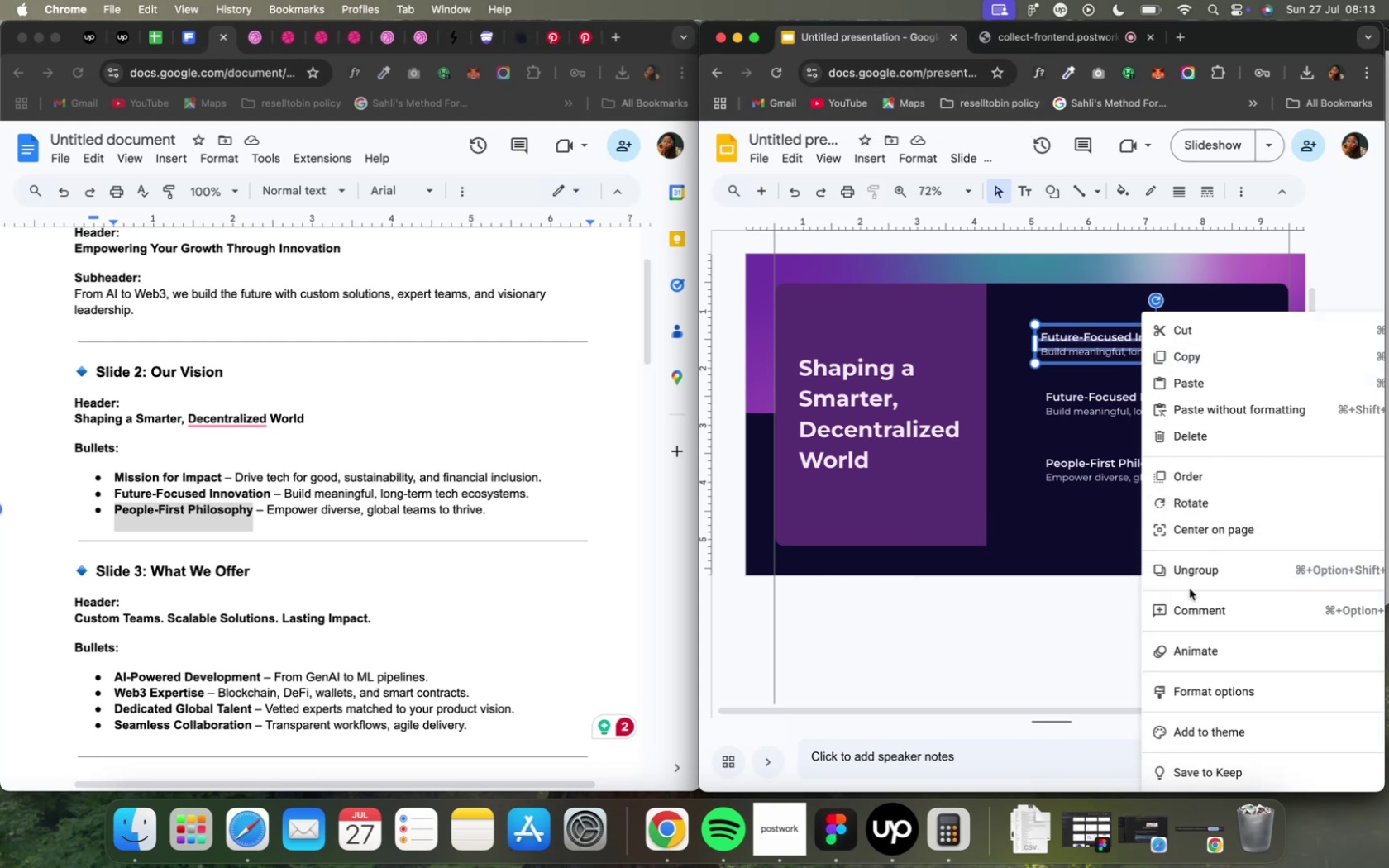 
left_click([1248, 388])
 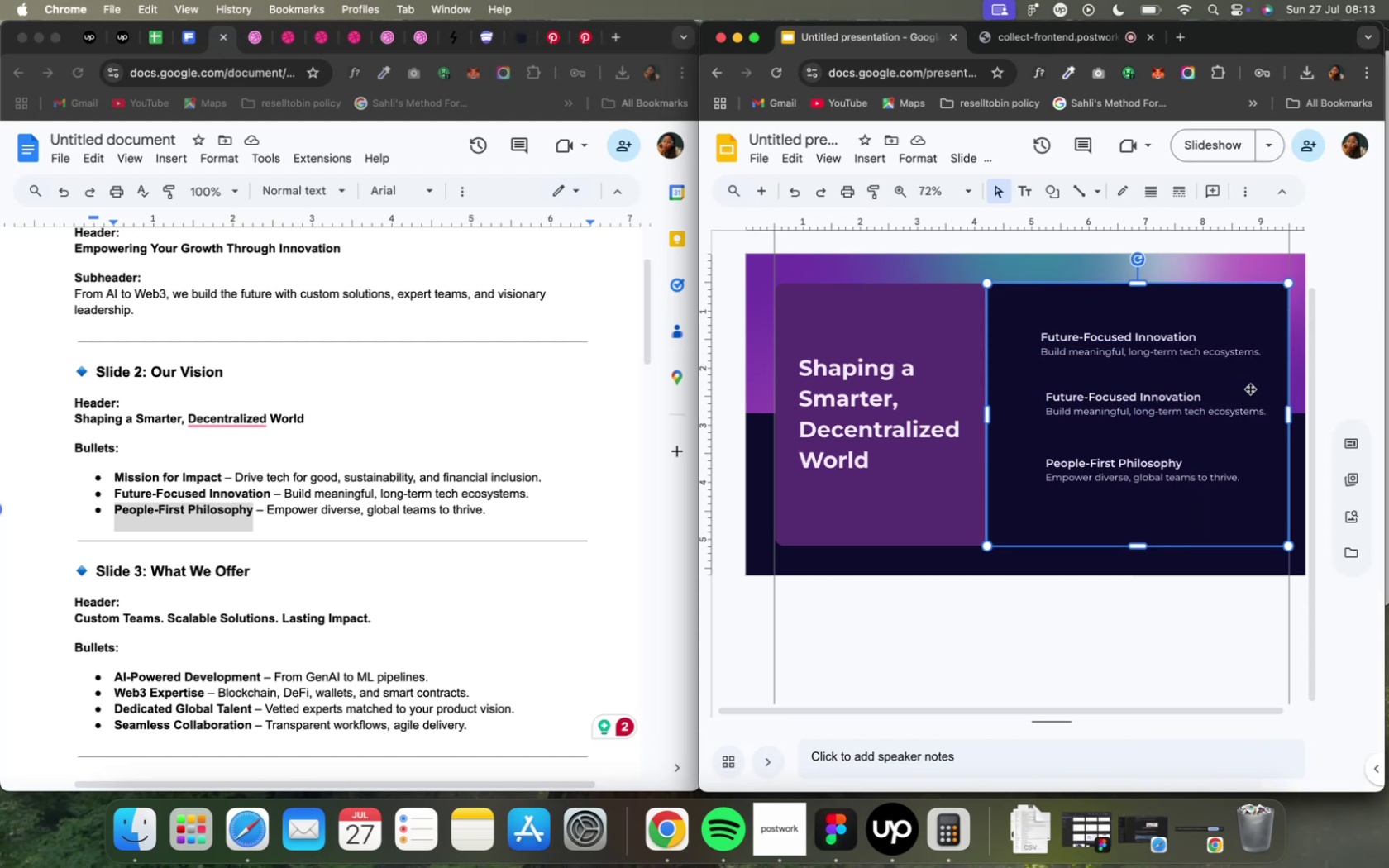 
left_click([1253, 398])
 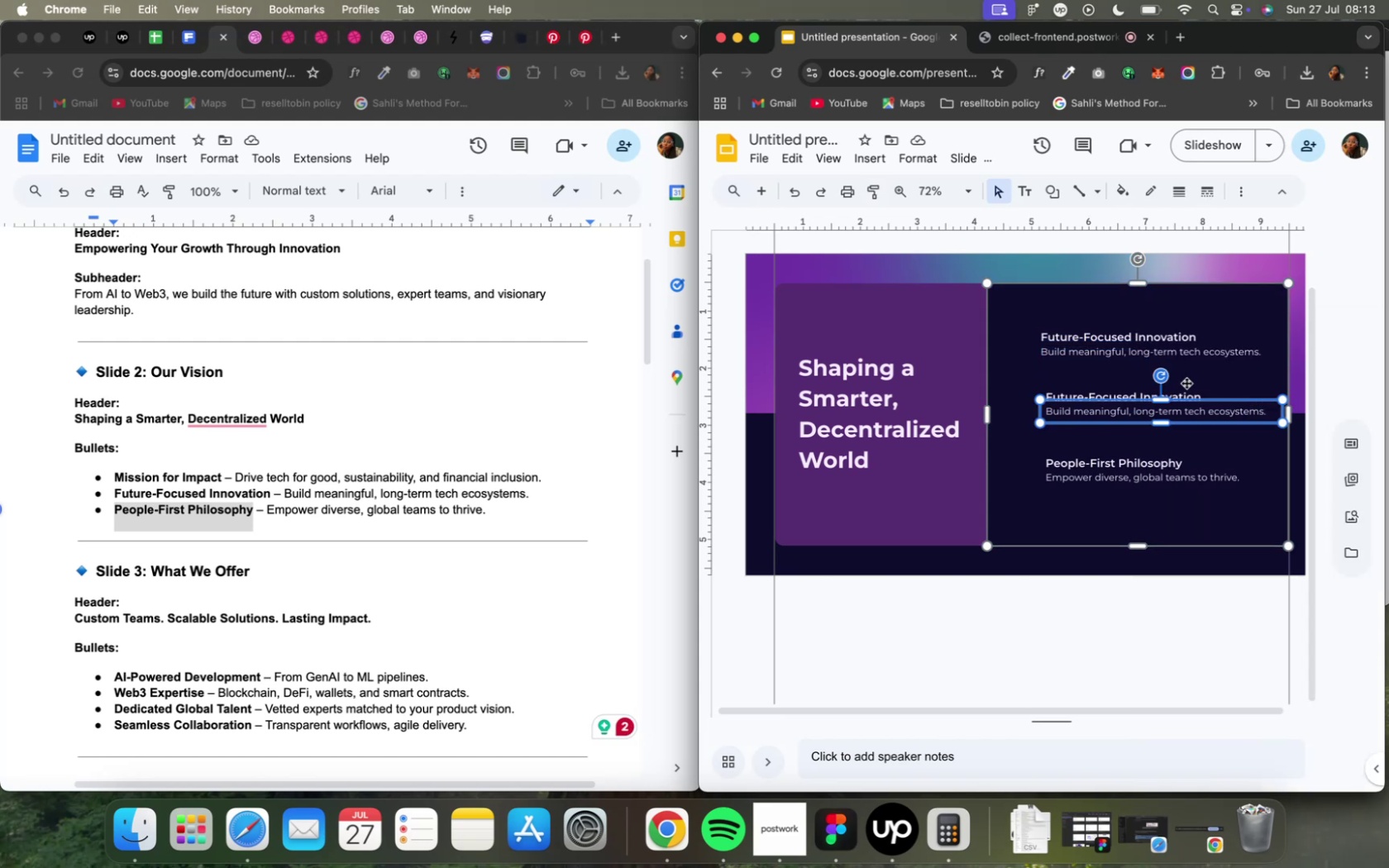 
hold_key(key=ShiftLeft, duration=0.64)
left_click([1186, 384])
 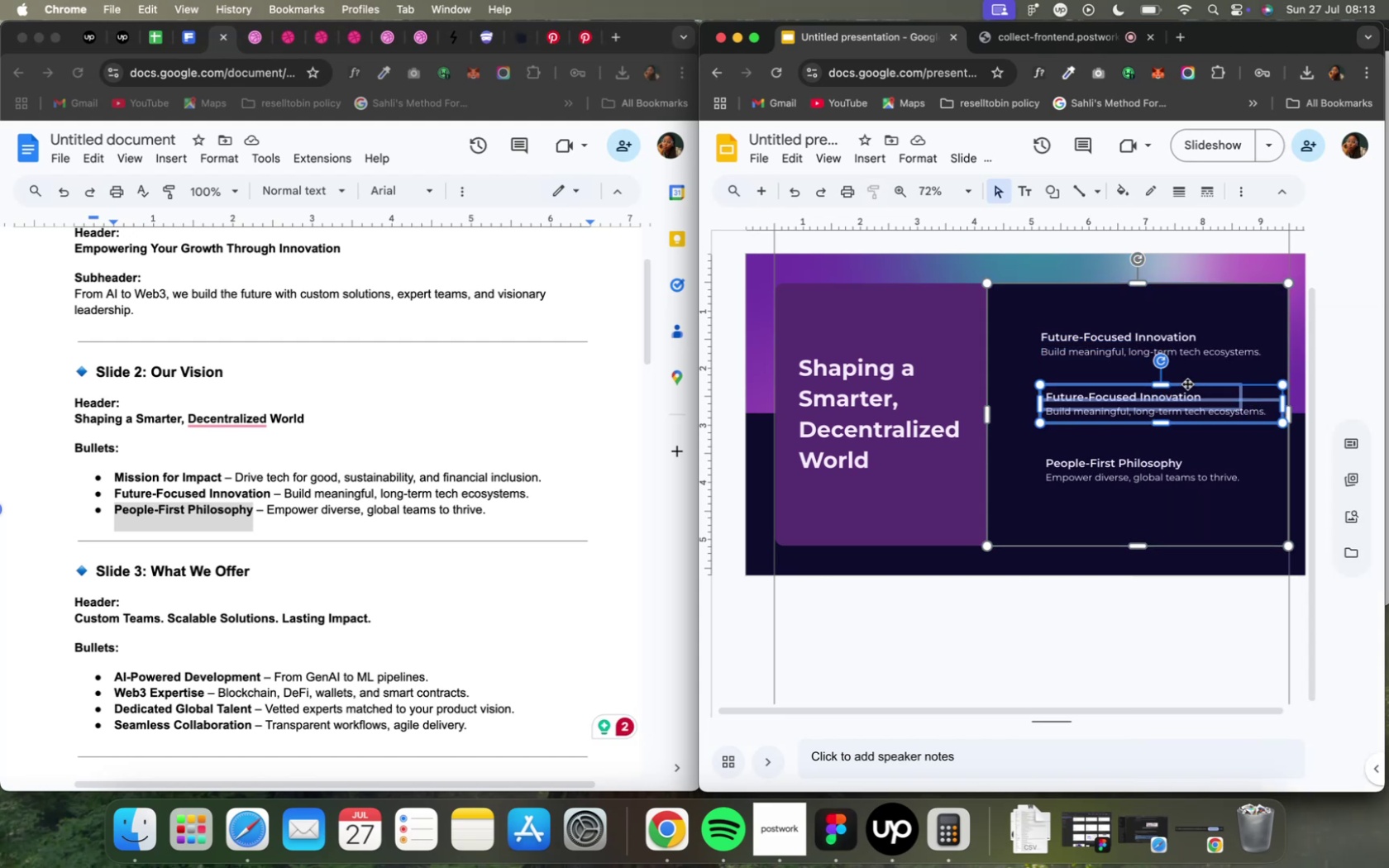 
right_click([1186, 384])
 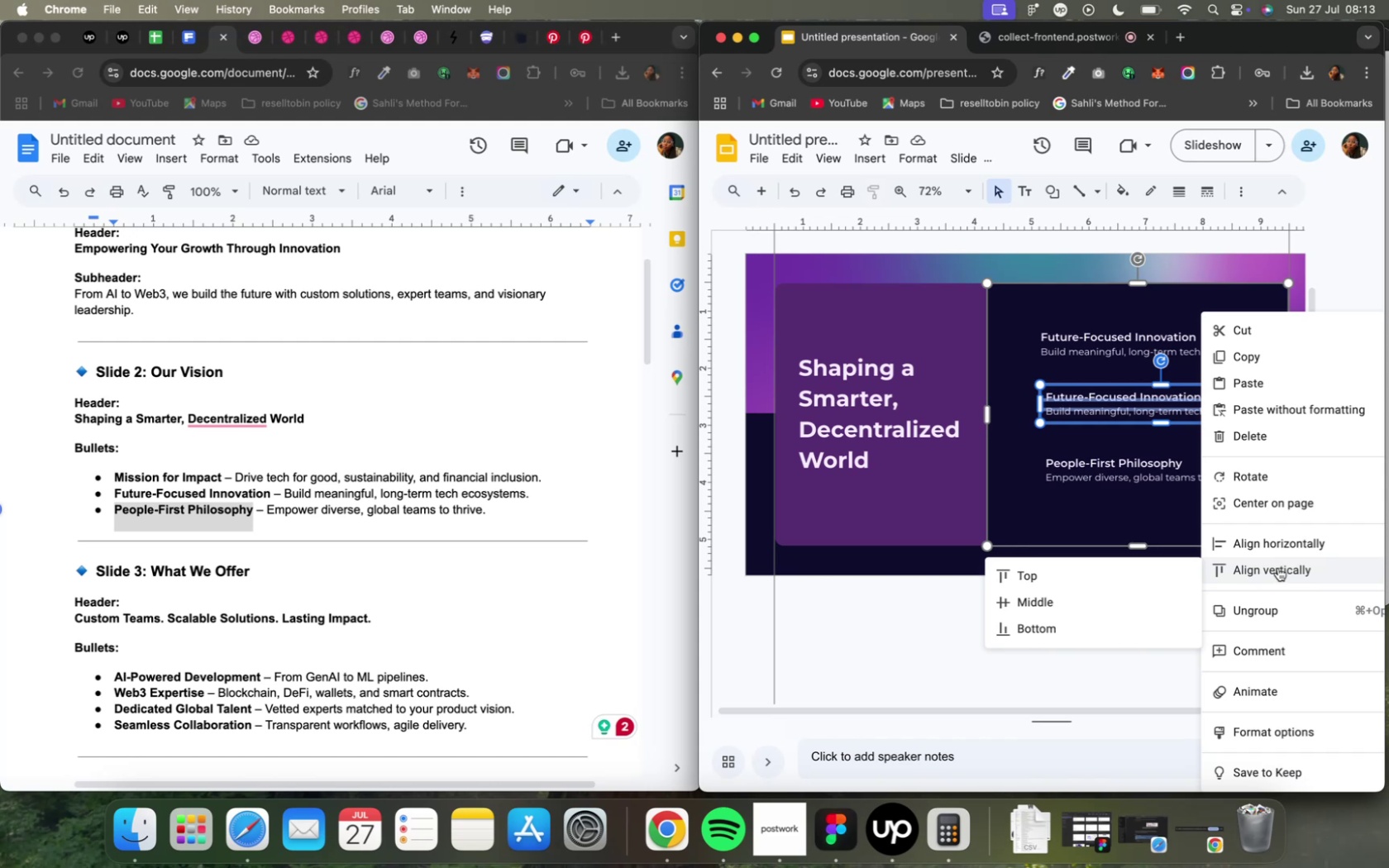 
left_click([1089, 437])
 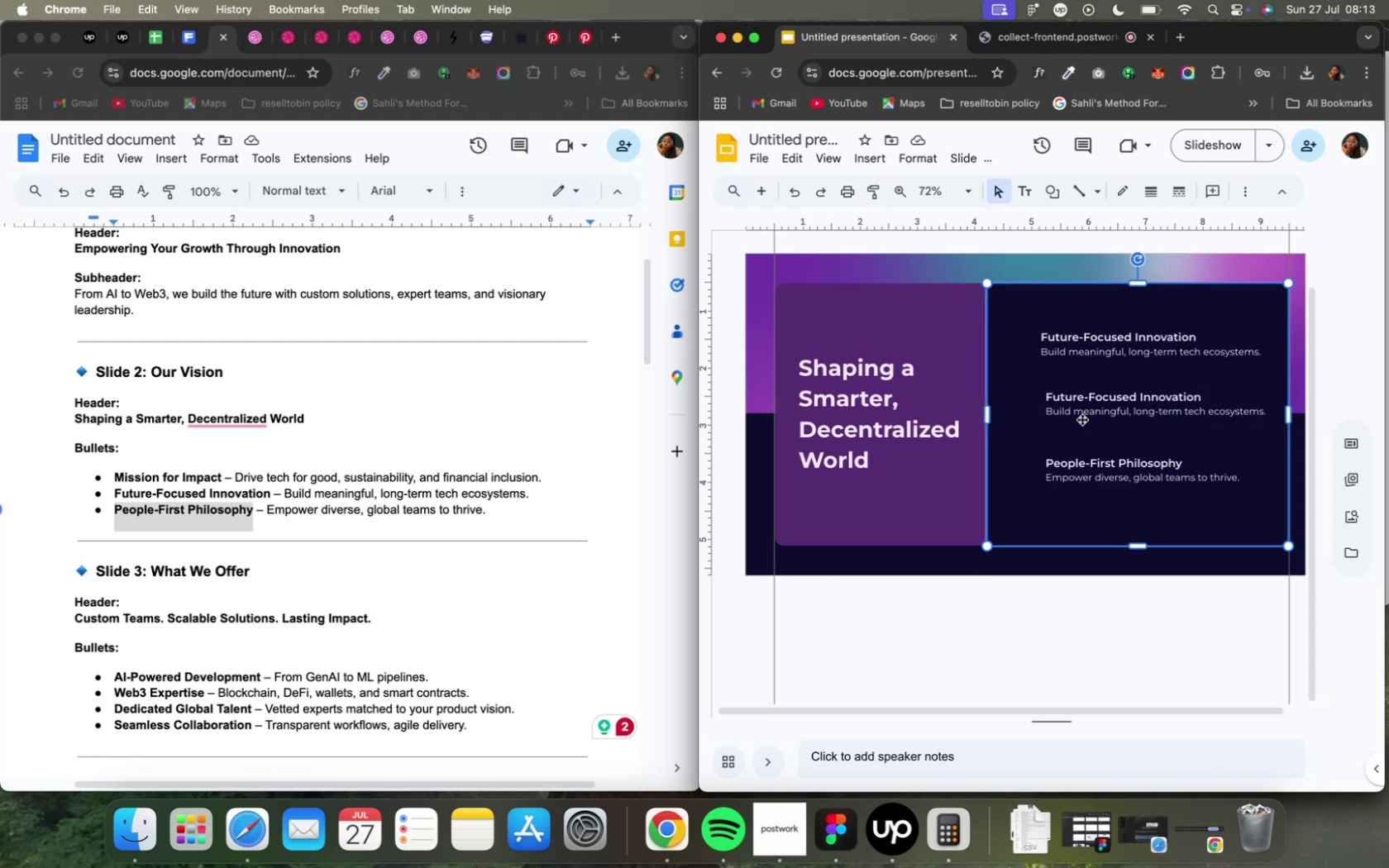 
left_click([1078, 415])
 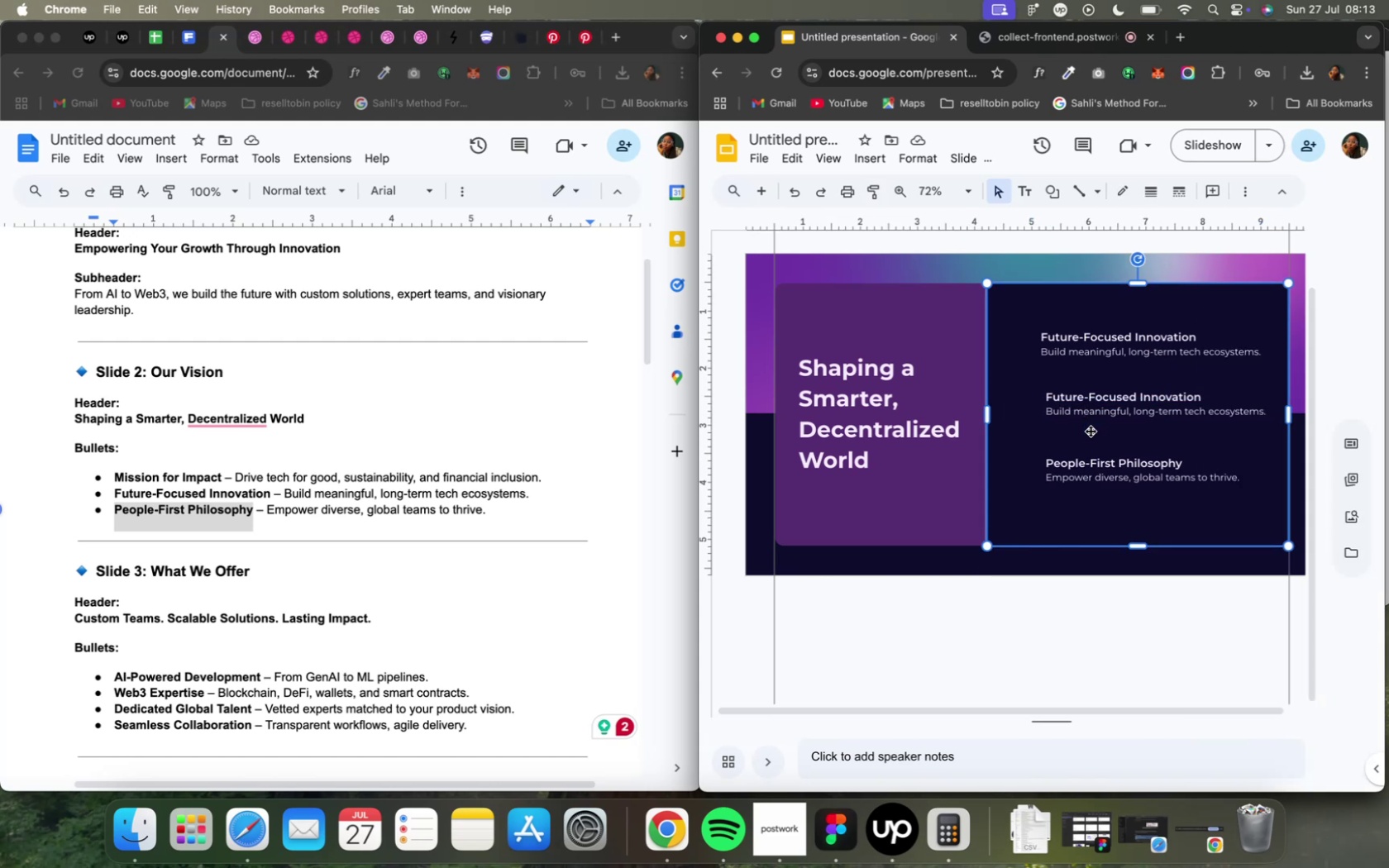 
left_click([1083, 417])
 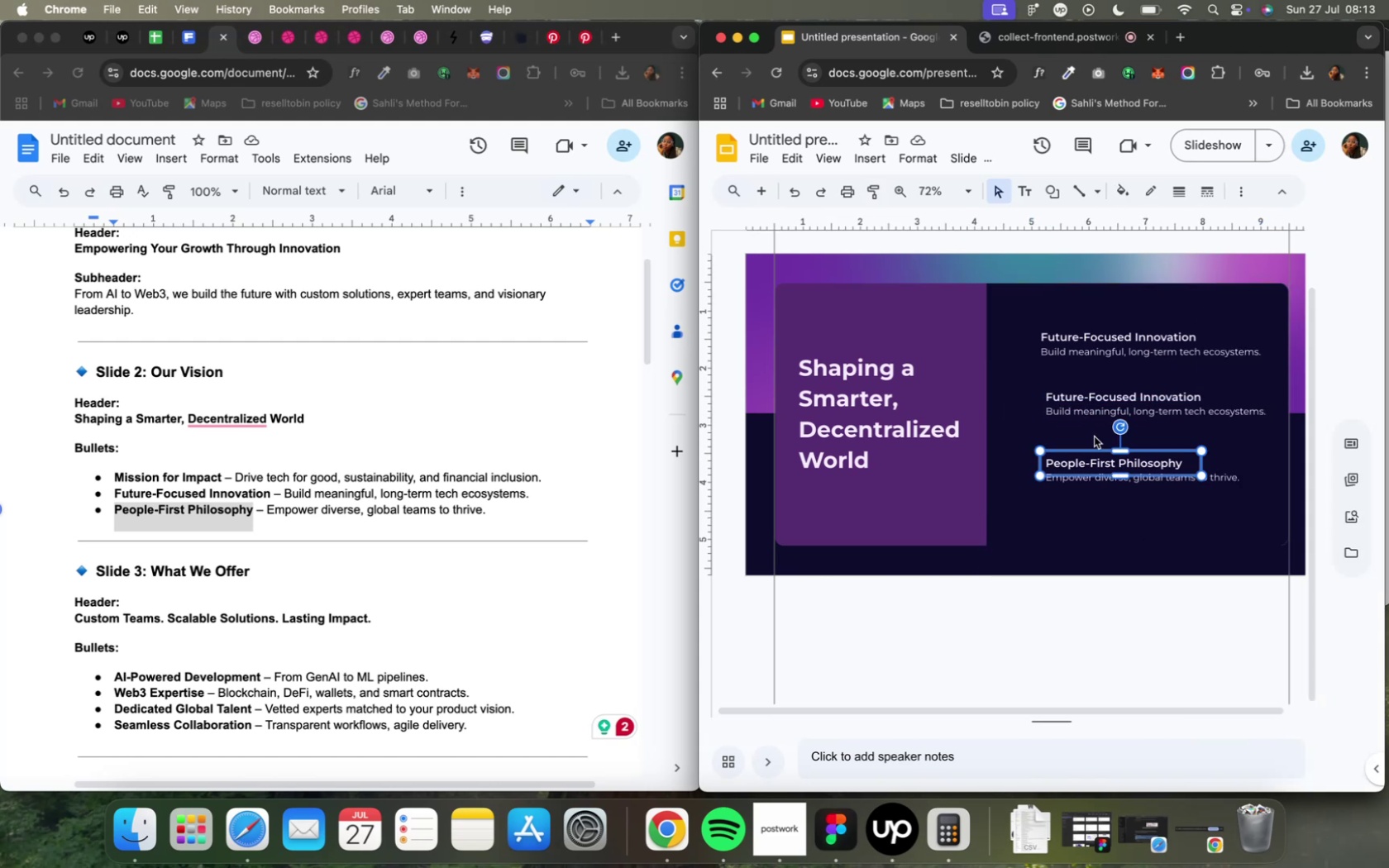 
right_click([1093, 436])
 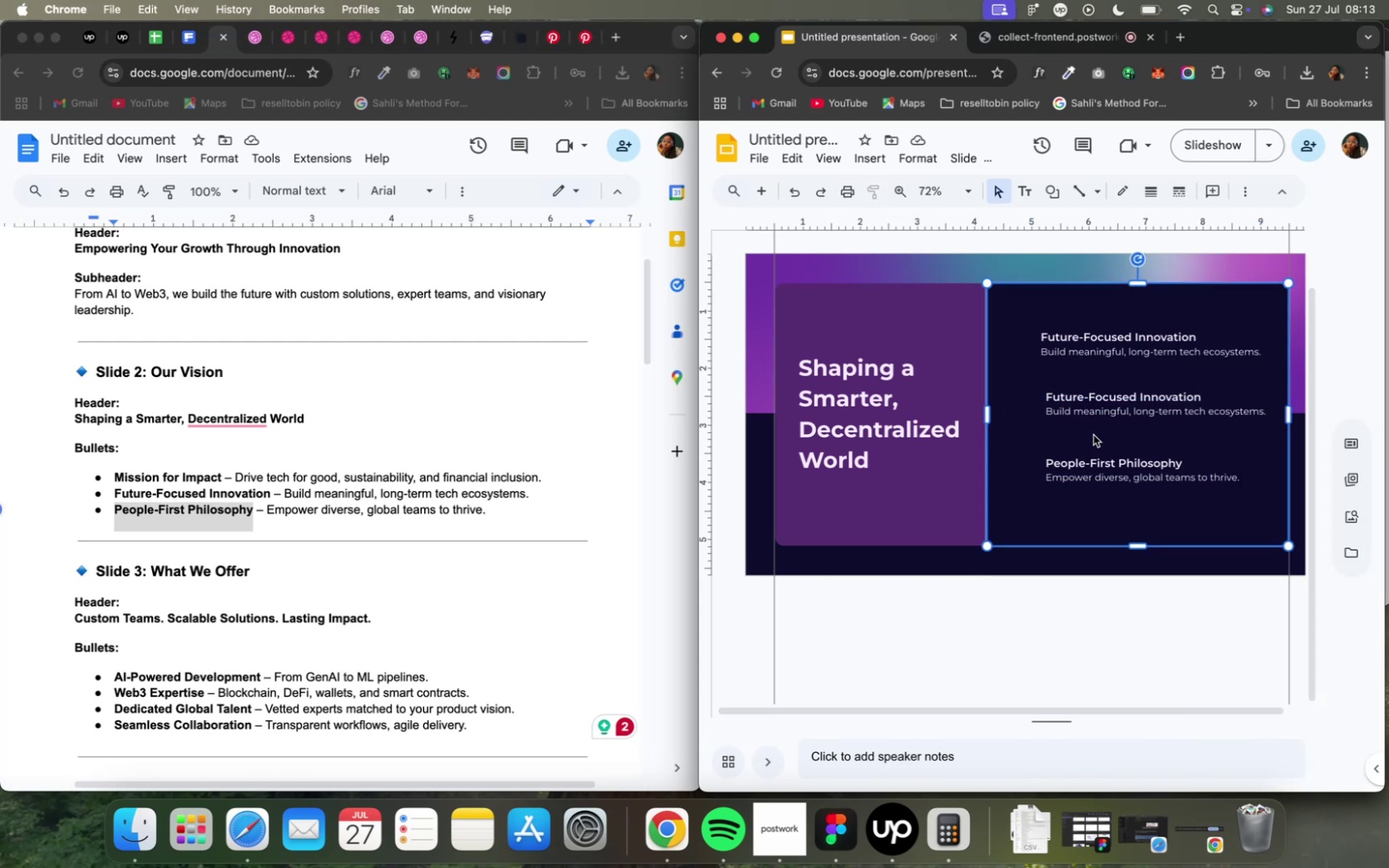 
mouse_move([1108, 445])
 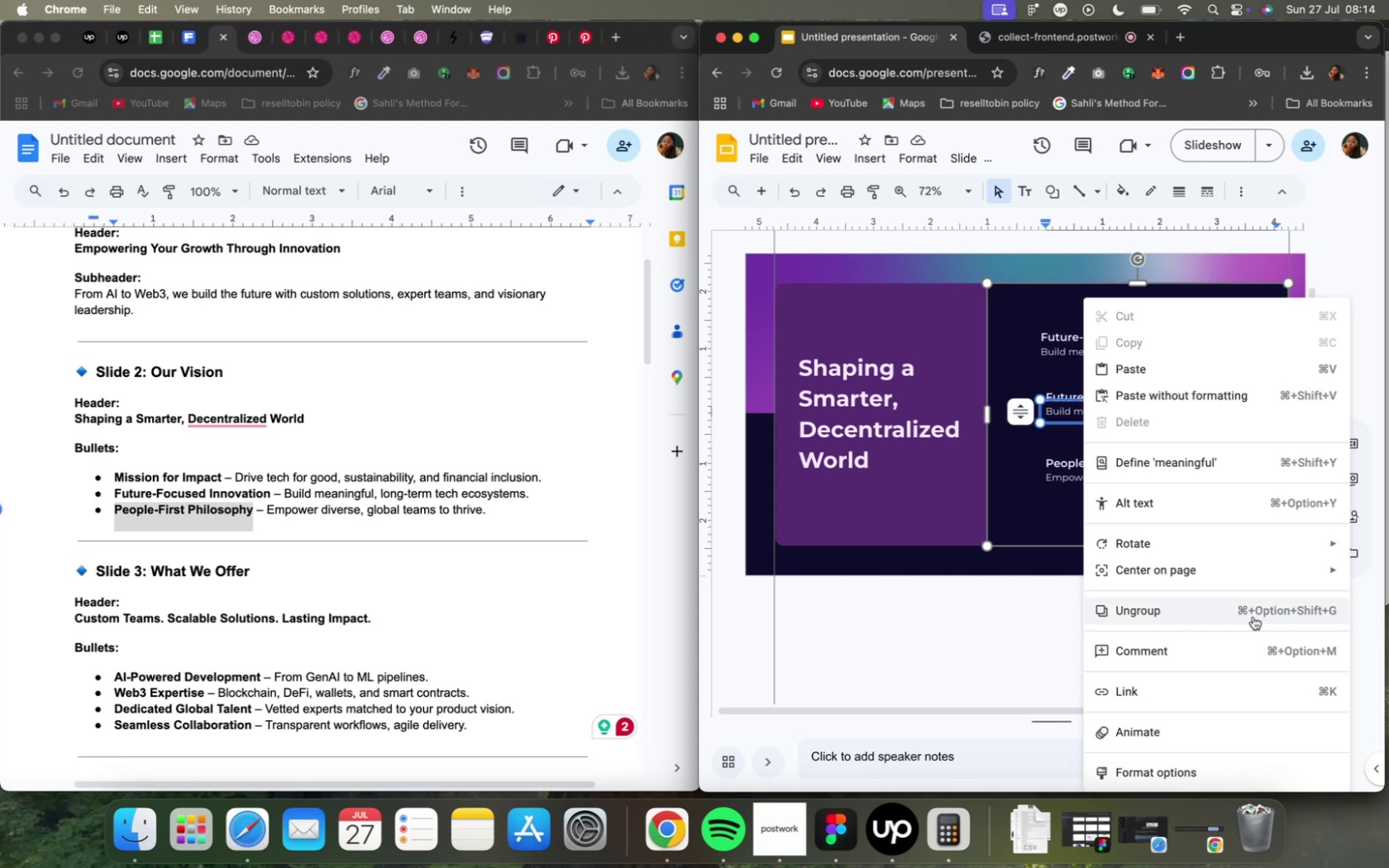 
left_click([1250, 613])
 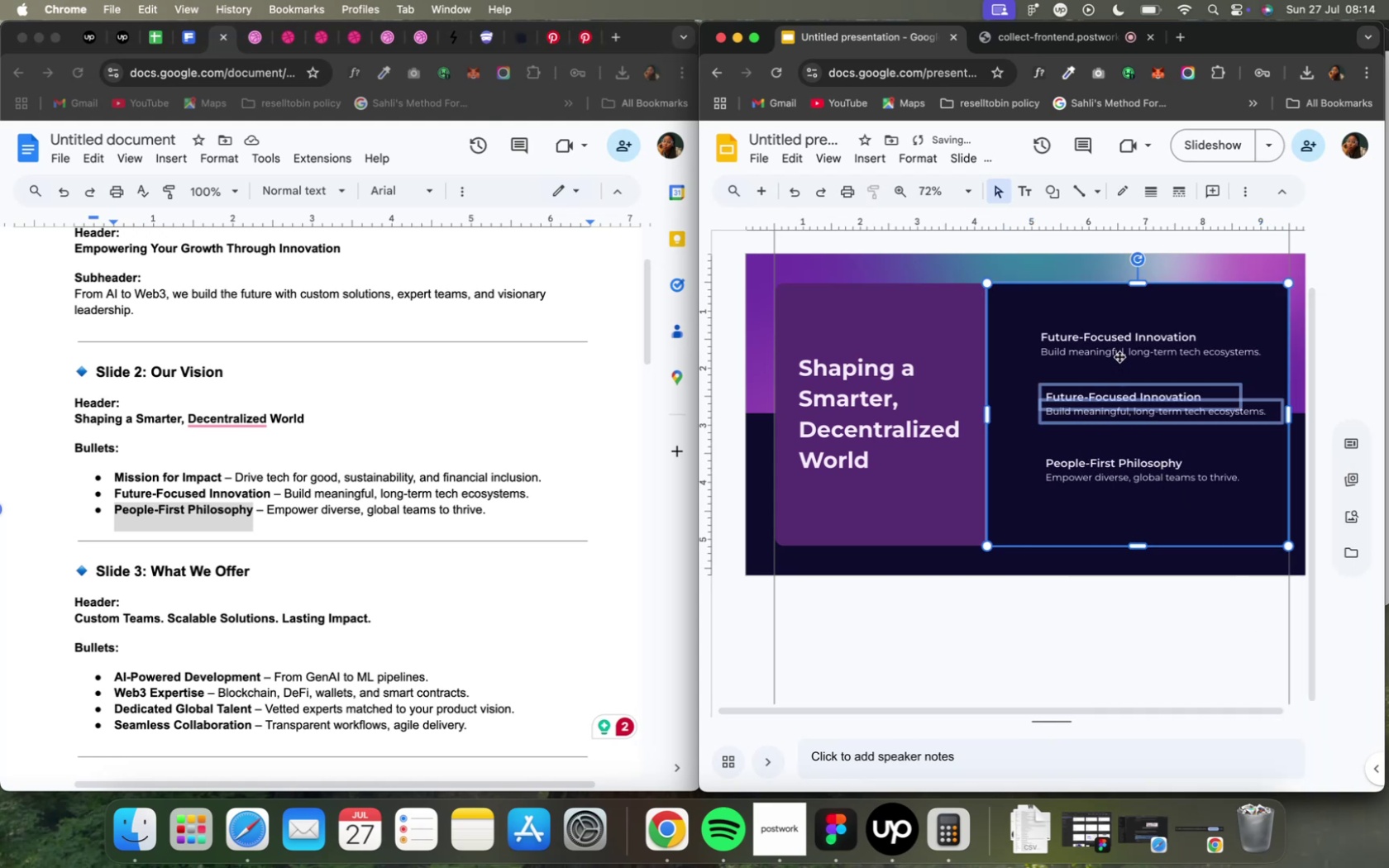 
left_click([1115, 342])
 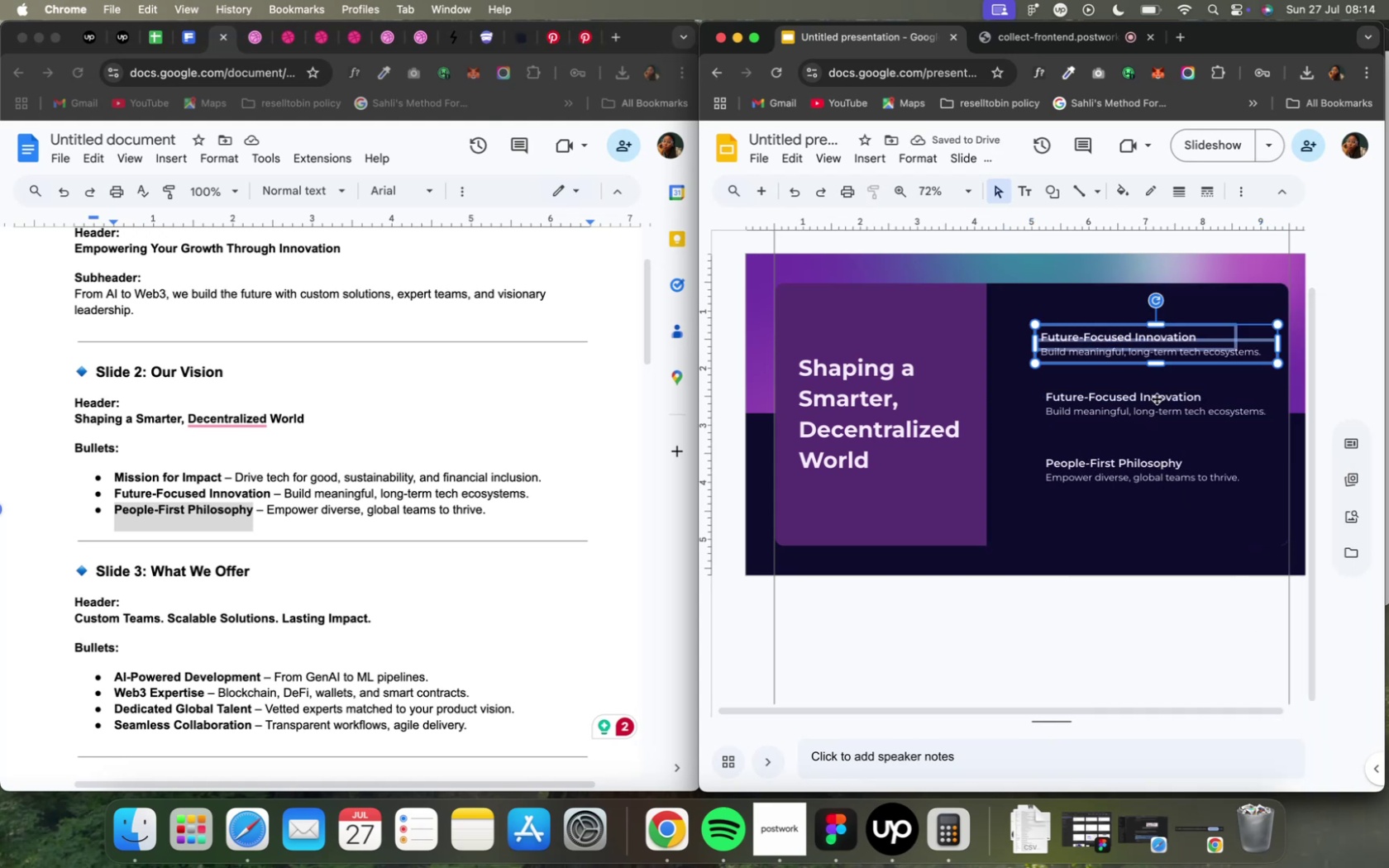 
left_click([1158, 404])
 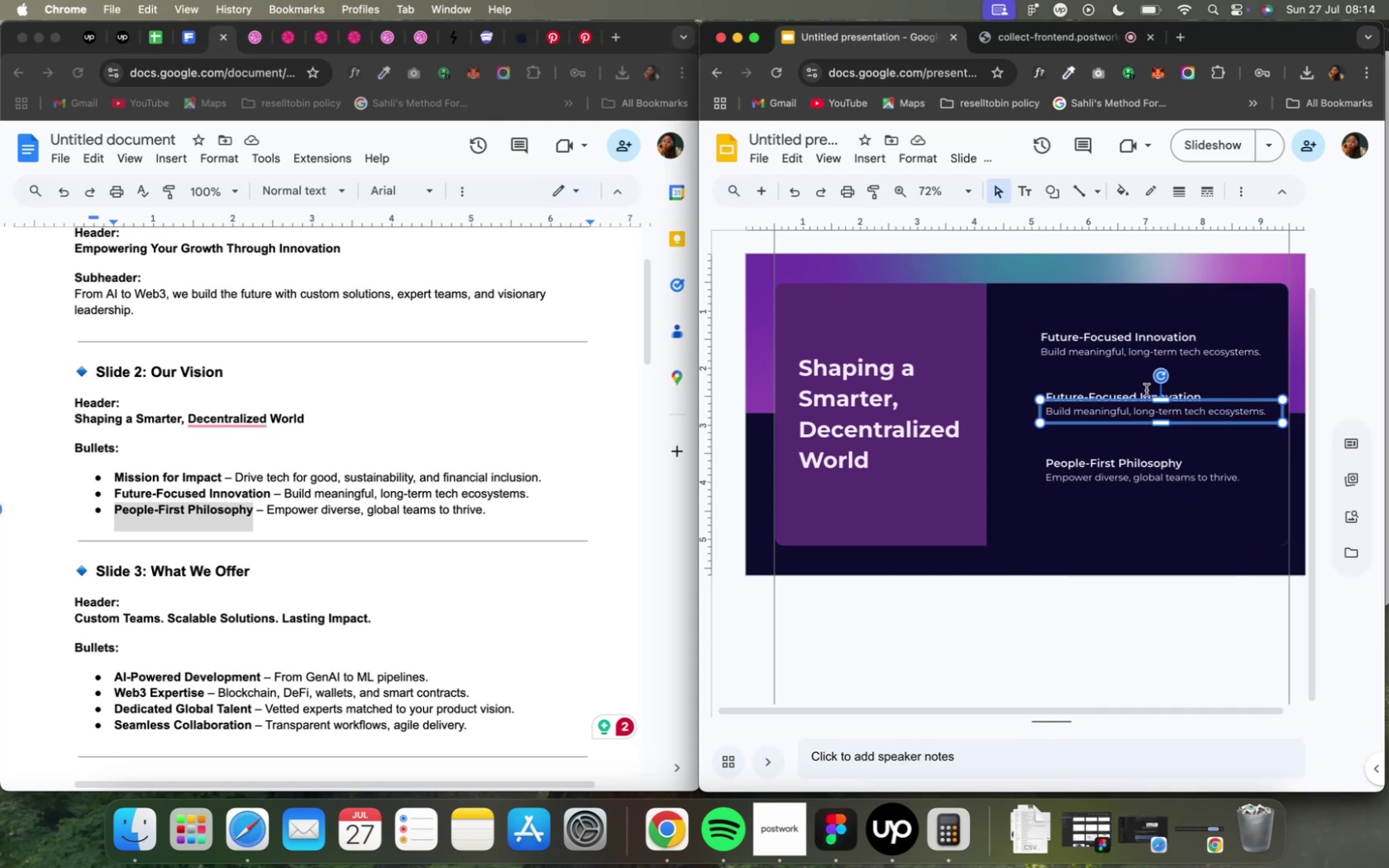 
hold_key(key=ShiftLeft, duration=0.56)
left_click([1144, 388])
 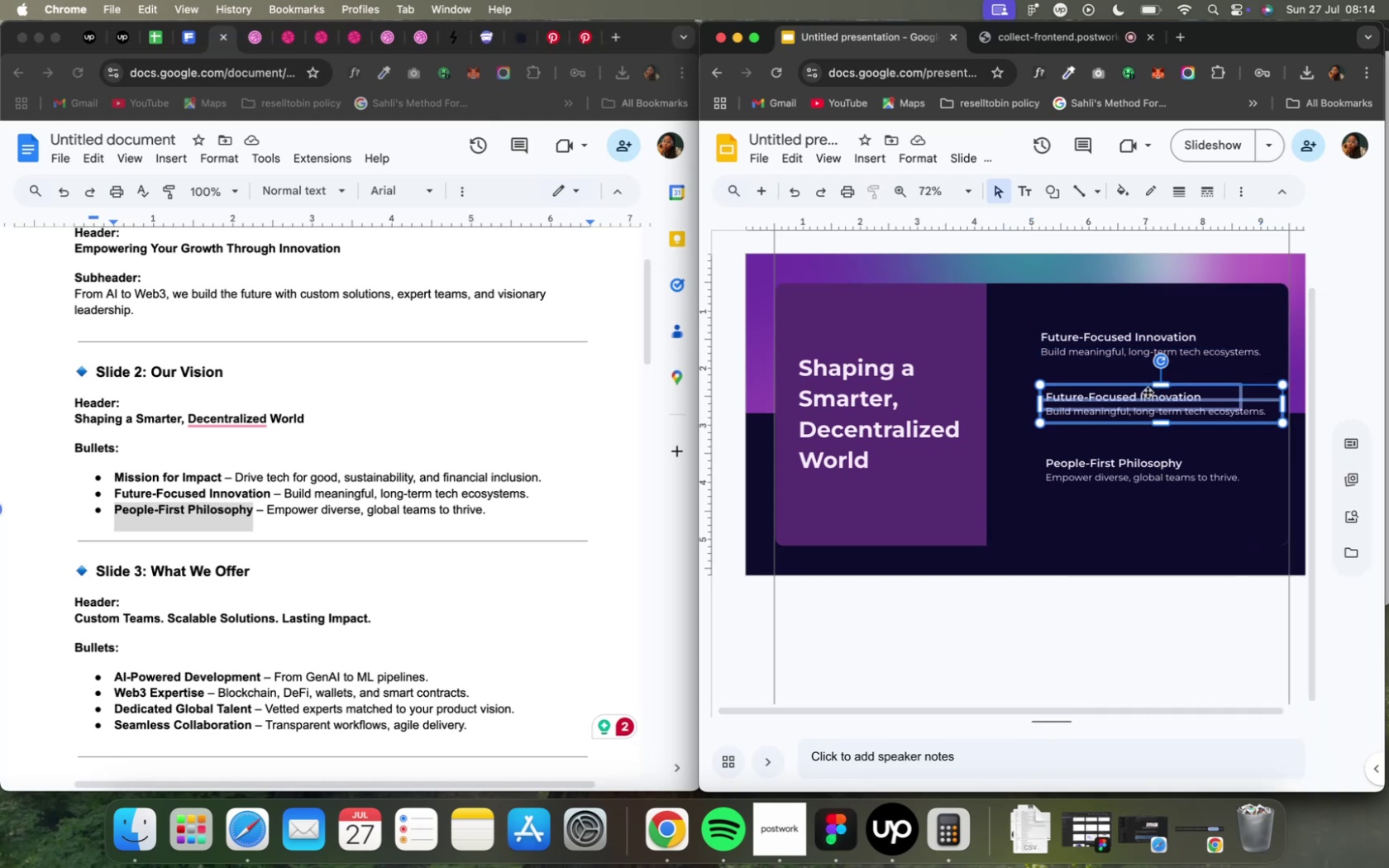 
right_click([1153, 408])
 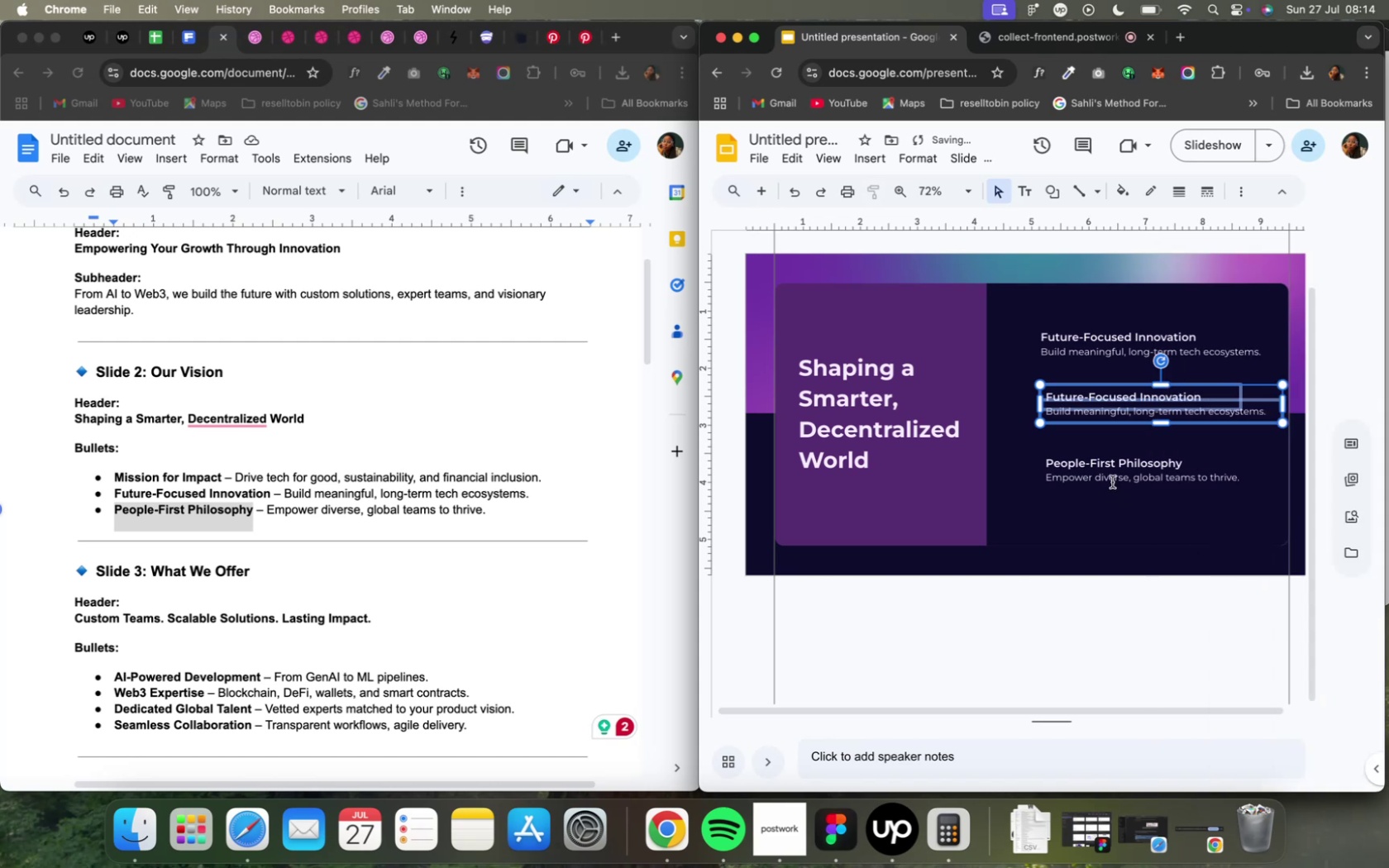 
left_click([1109, 466])
 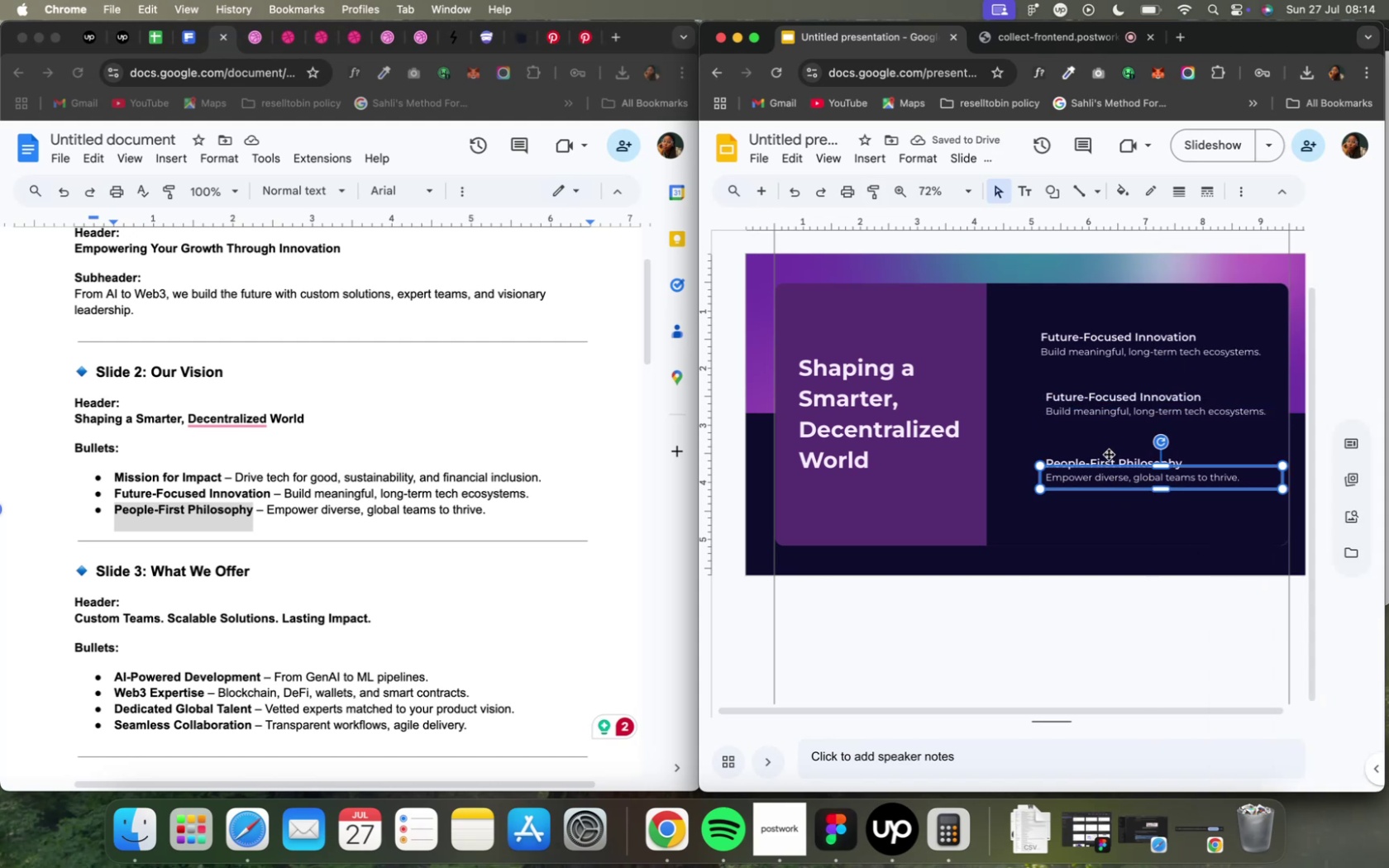 
hold_key(key=ShiftLeft, duration=0.47)
left_click([1107, 453])
 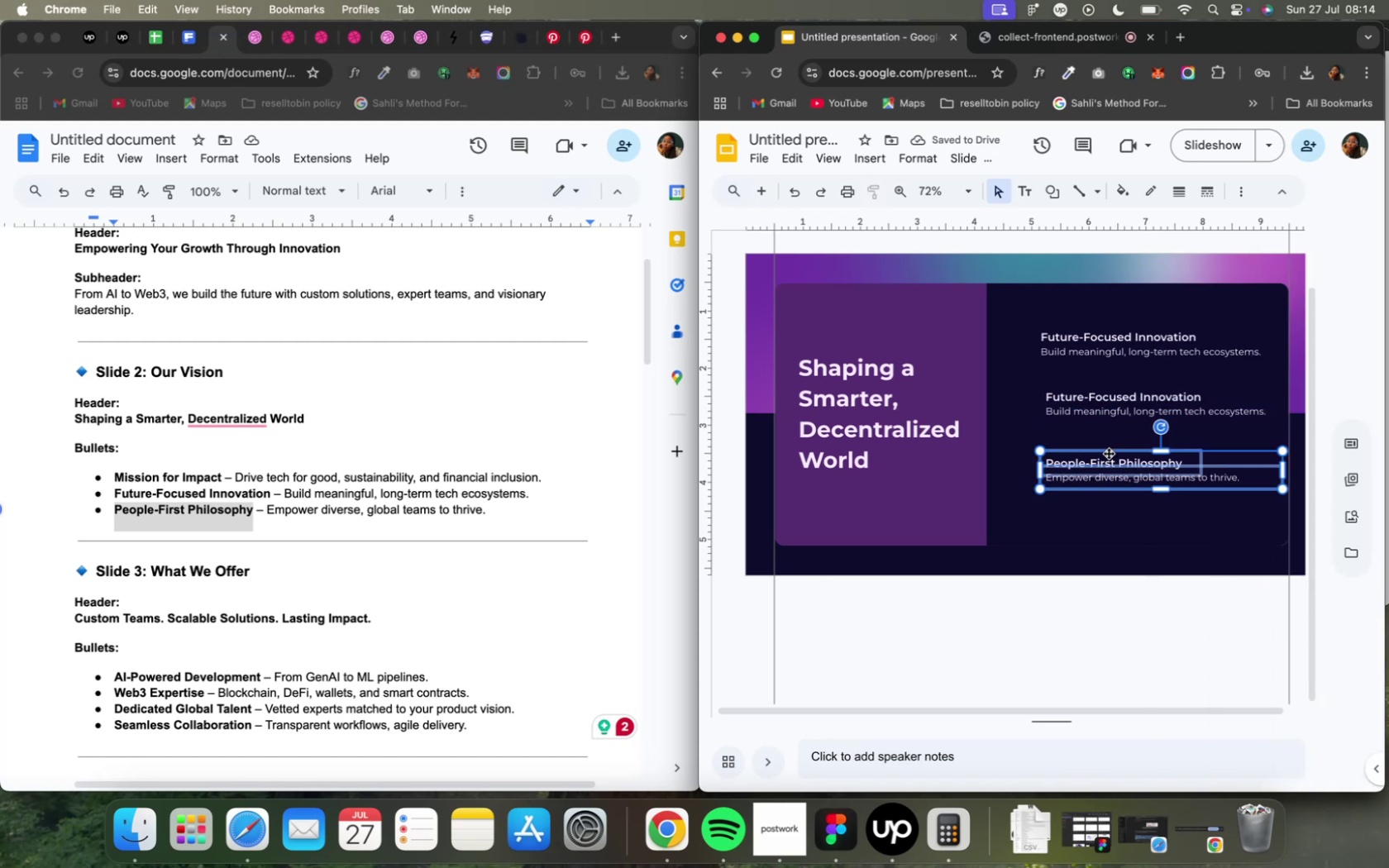 
right_click([1107, 453])
 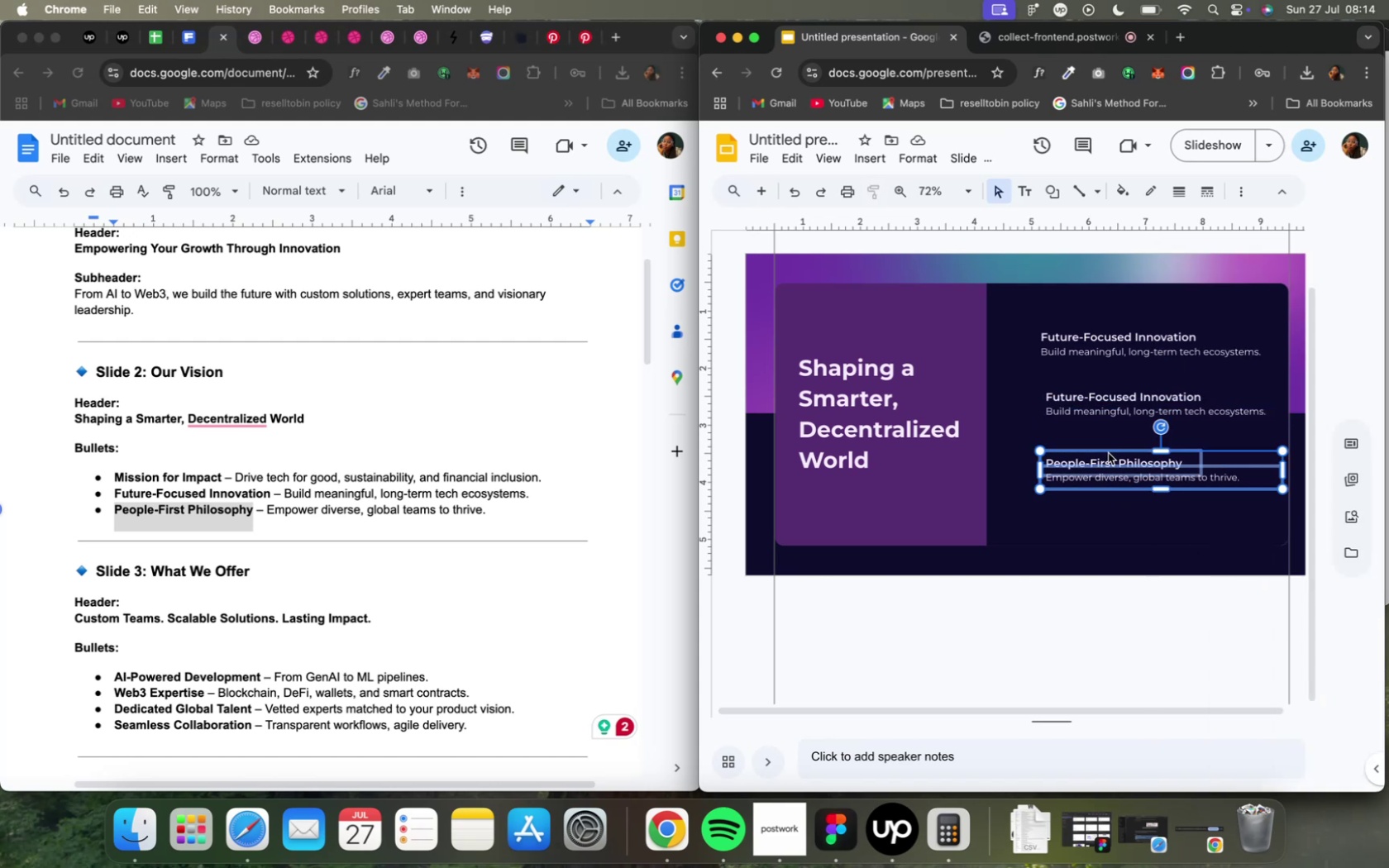 
right_click([1110, 460])
 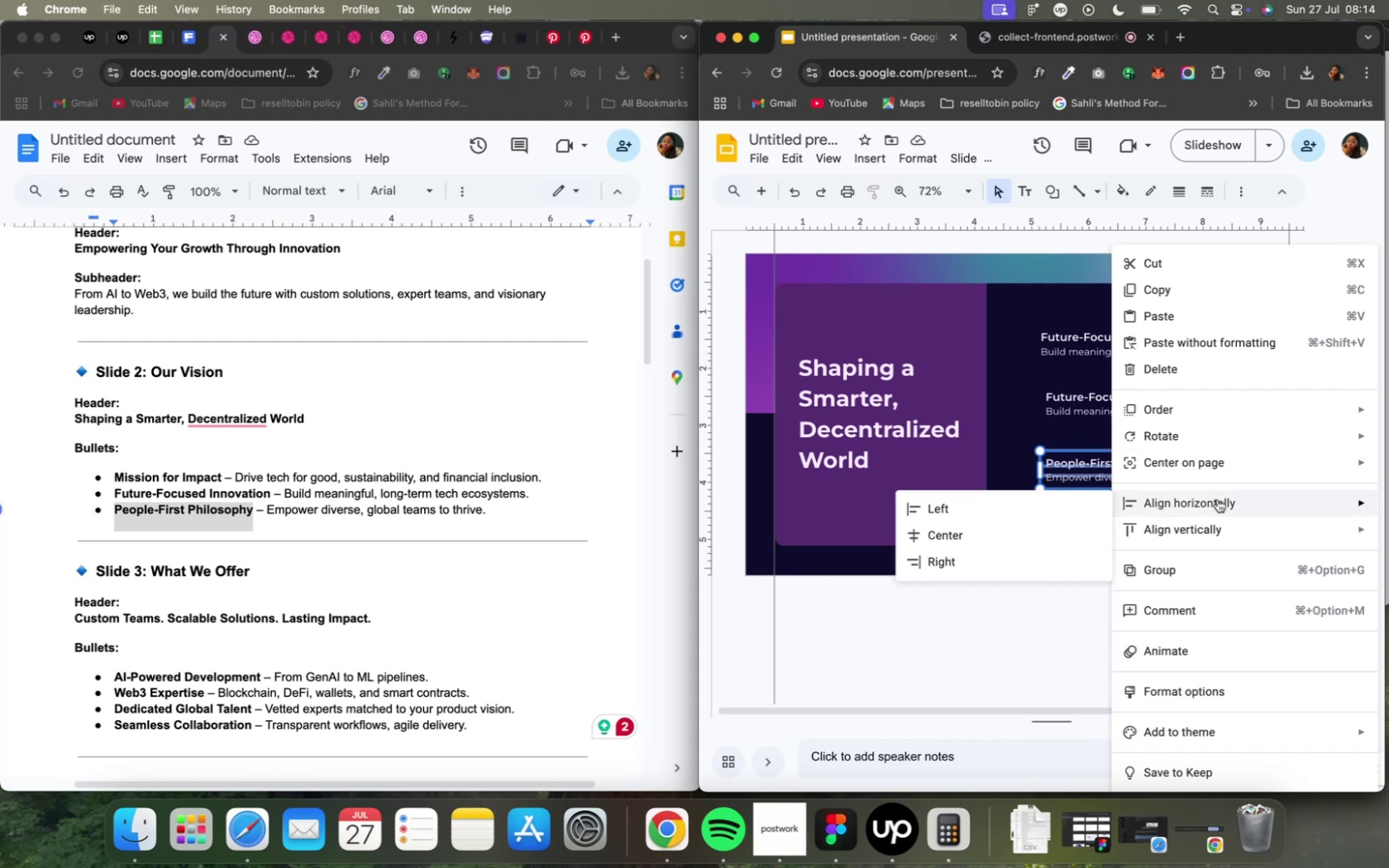 
left_click([1248, 577])
 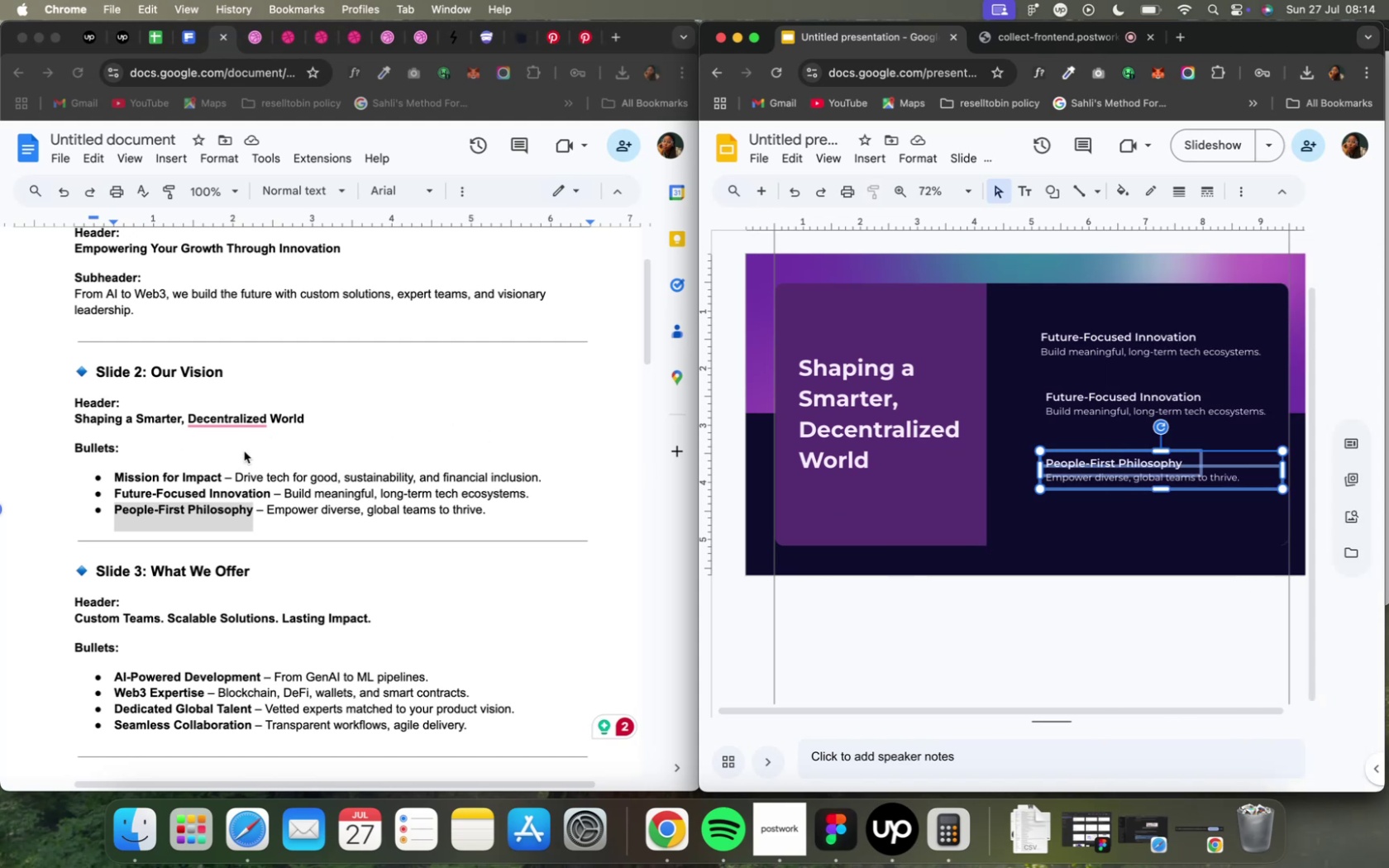 
wait(7.69)
 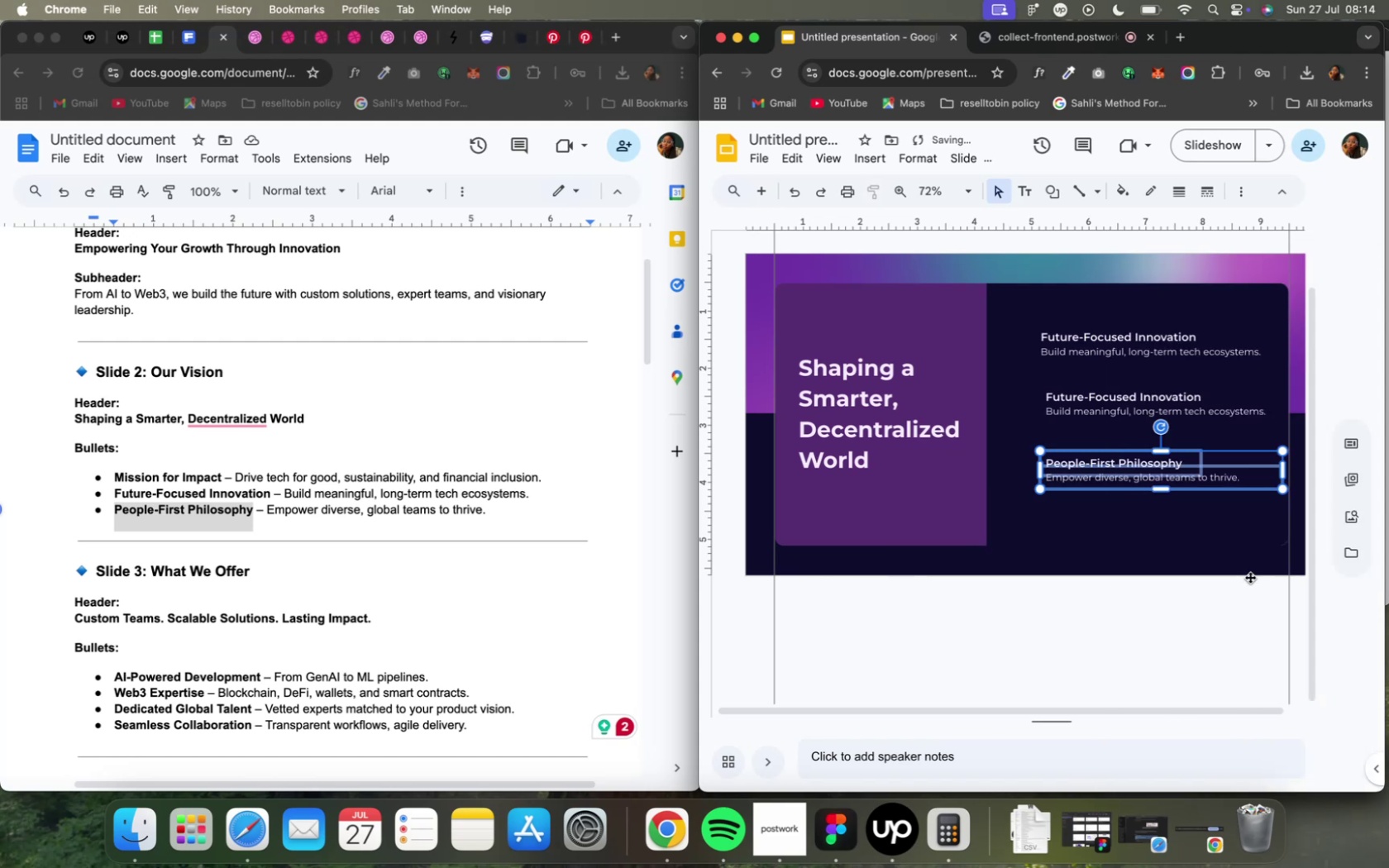 
left_click([236, 475])
 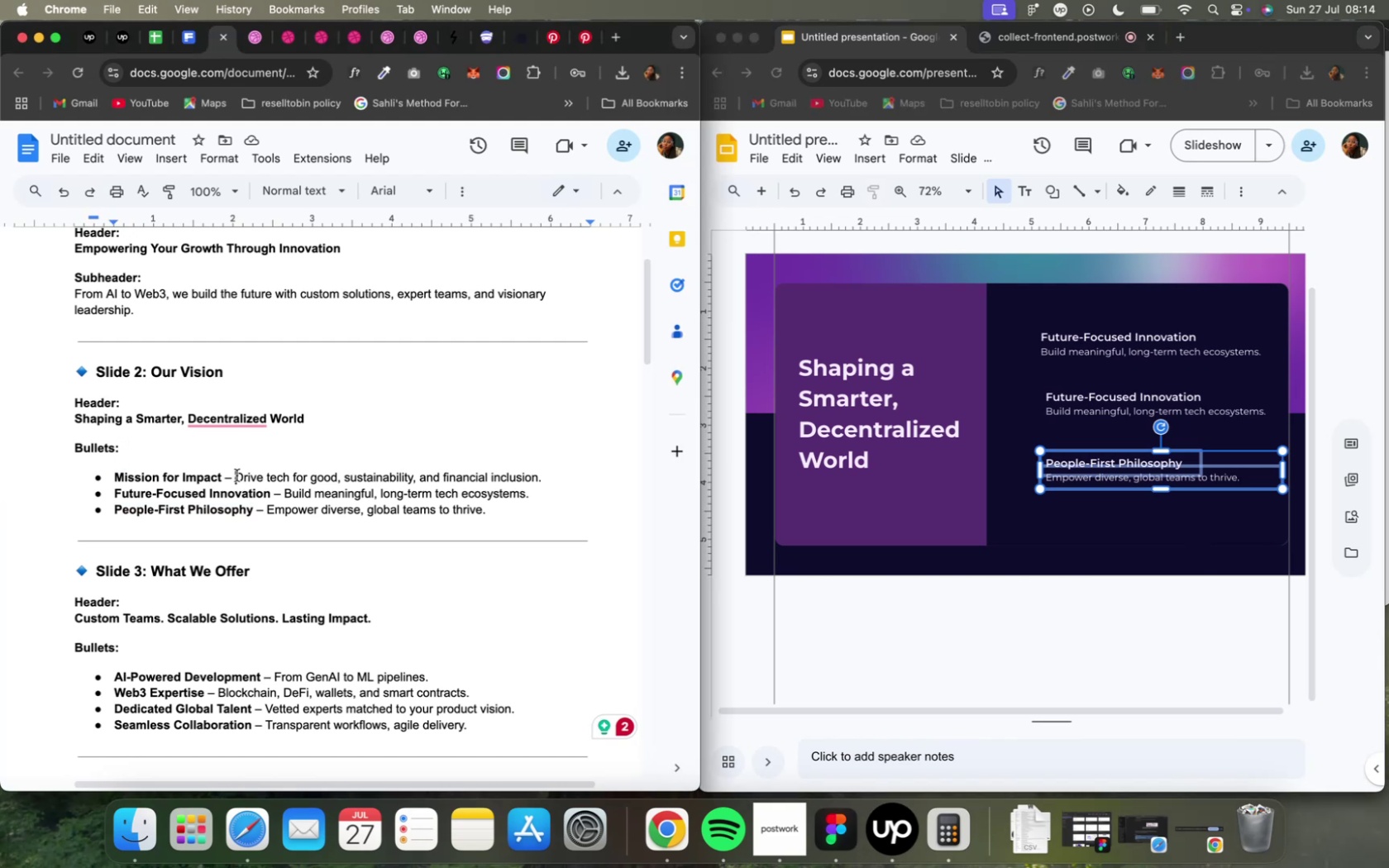 
left_click_drag(start_coordinate=[236, 475], to_coordinate=[543, 478])
 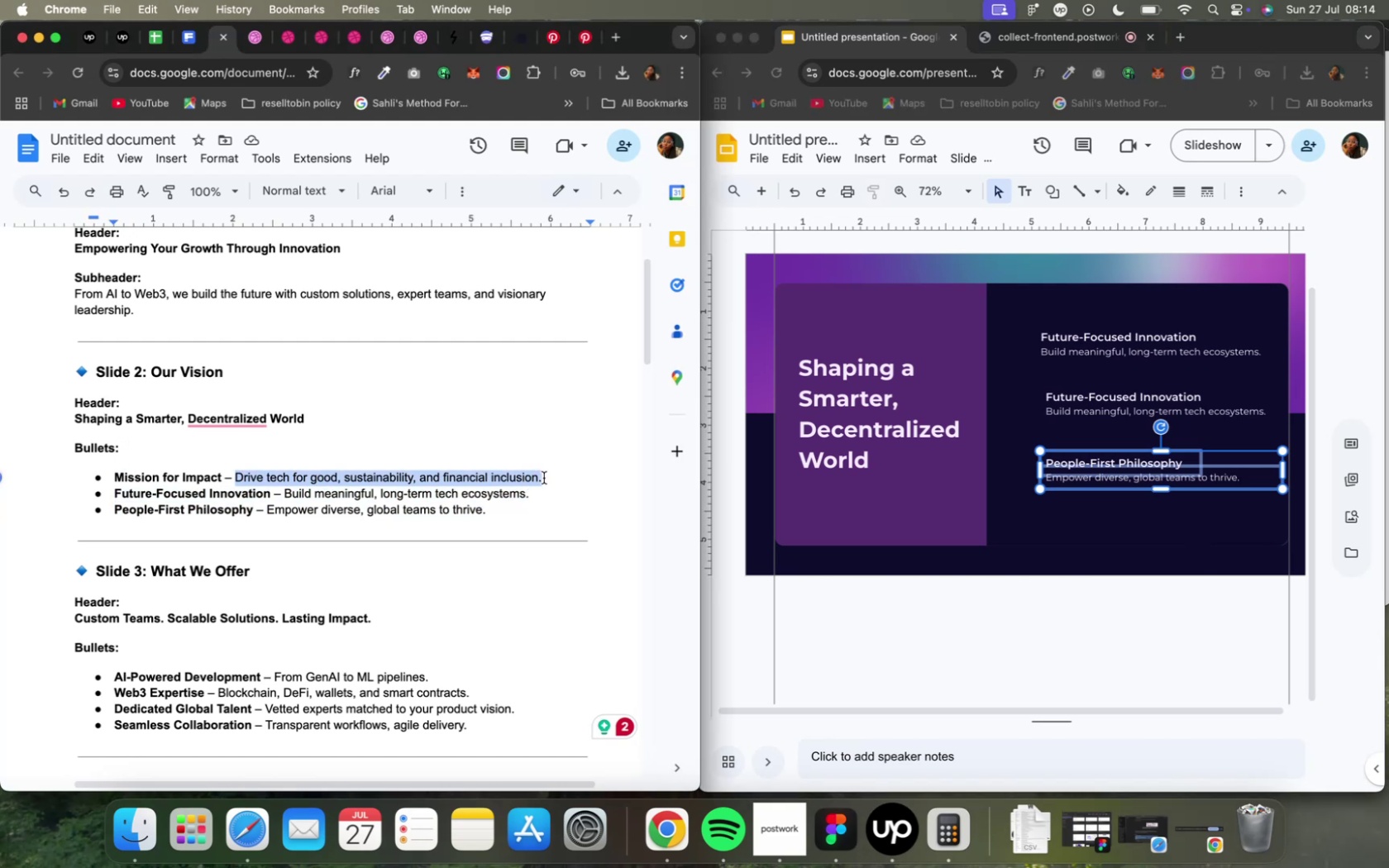 
key(Meta+C)
 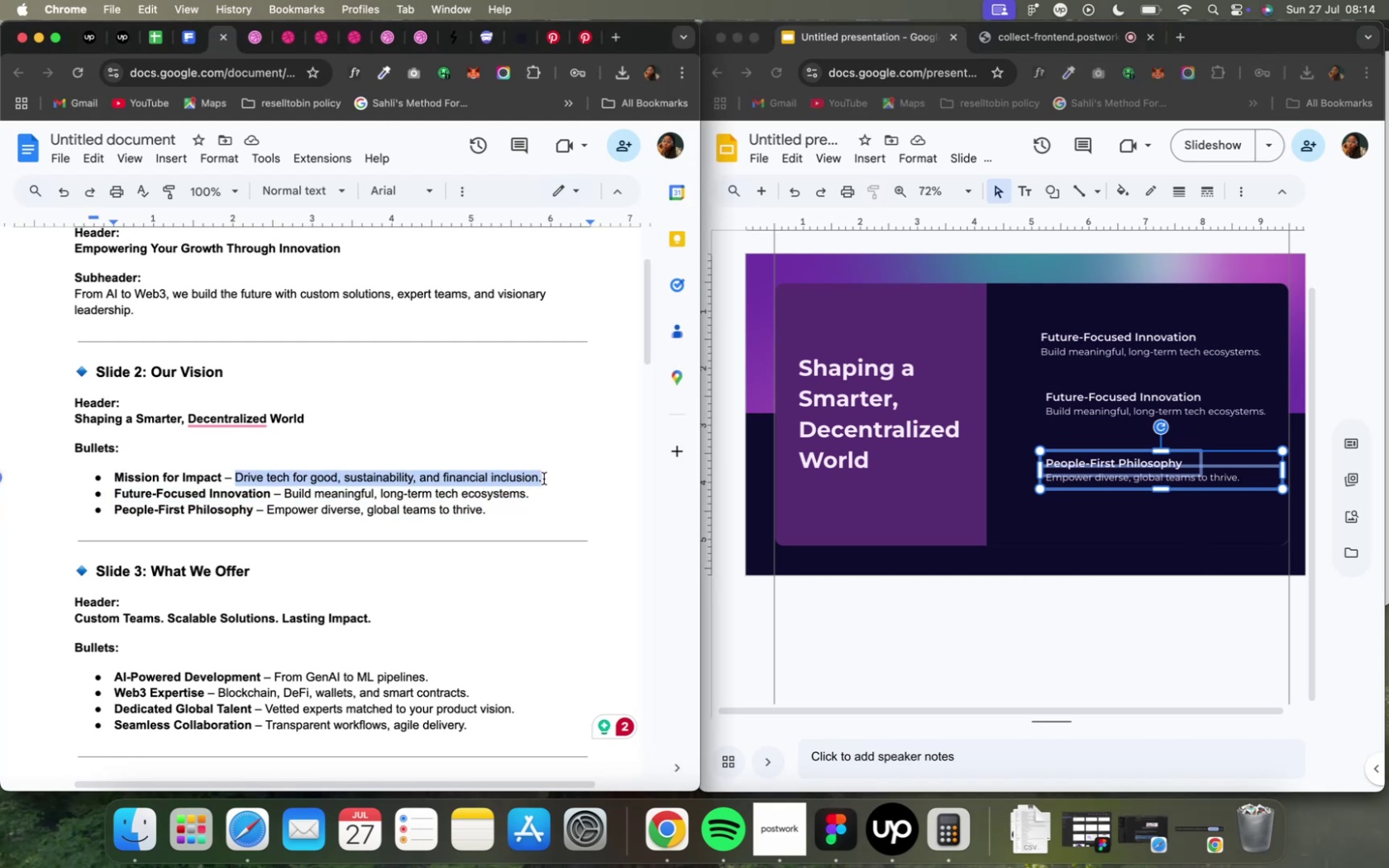 
key(Meta+C)
 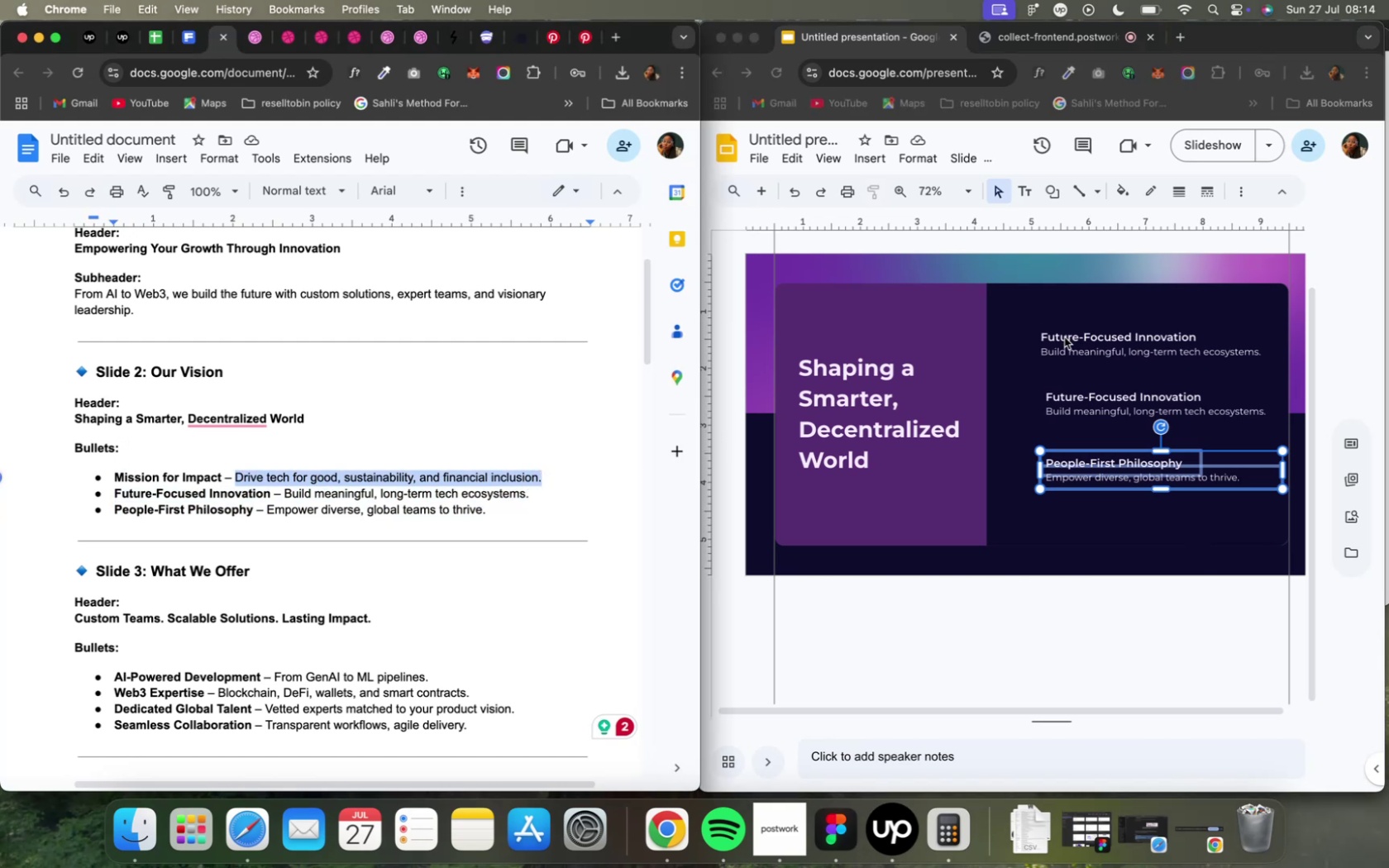 
double_click([1064, 348])
 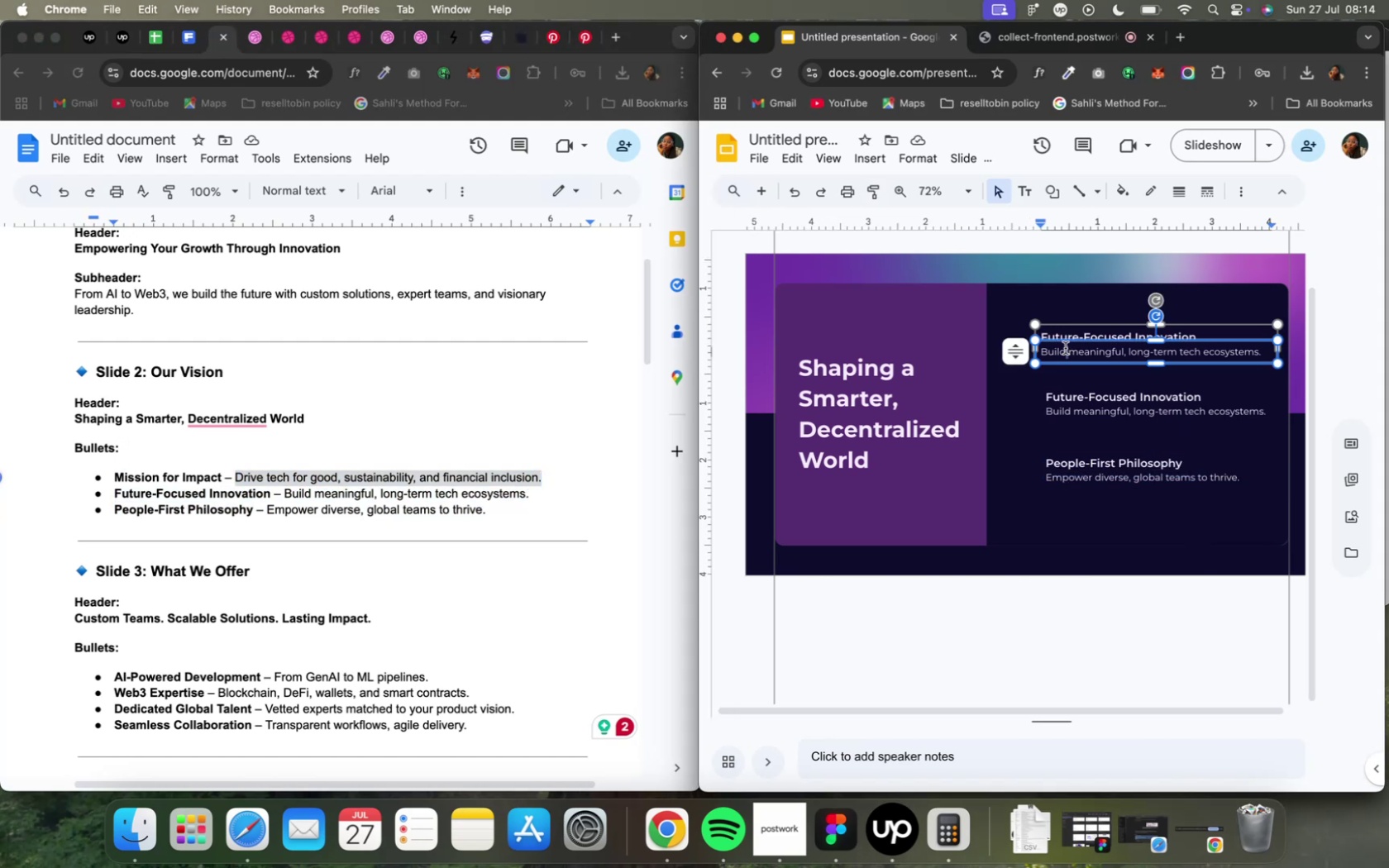 
hold_key(key=CommandLeft, duration=0.79)
 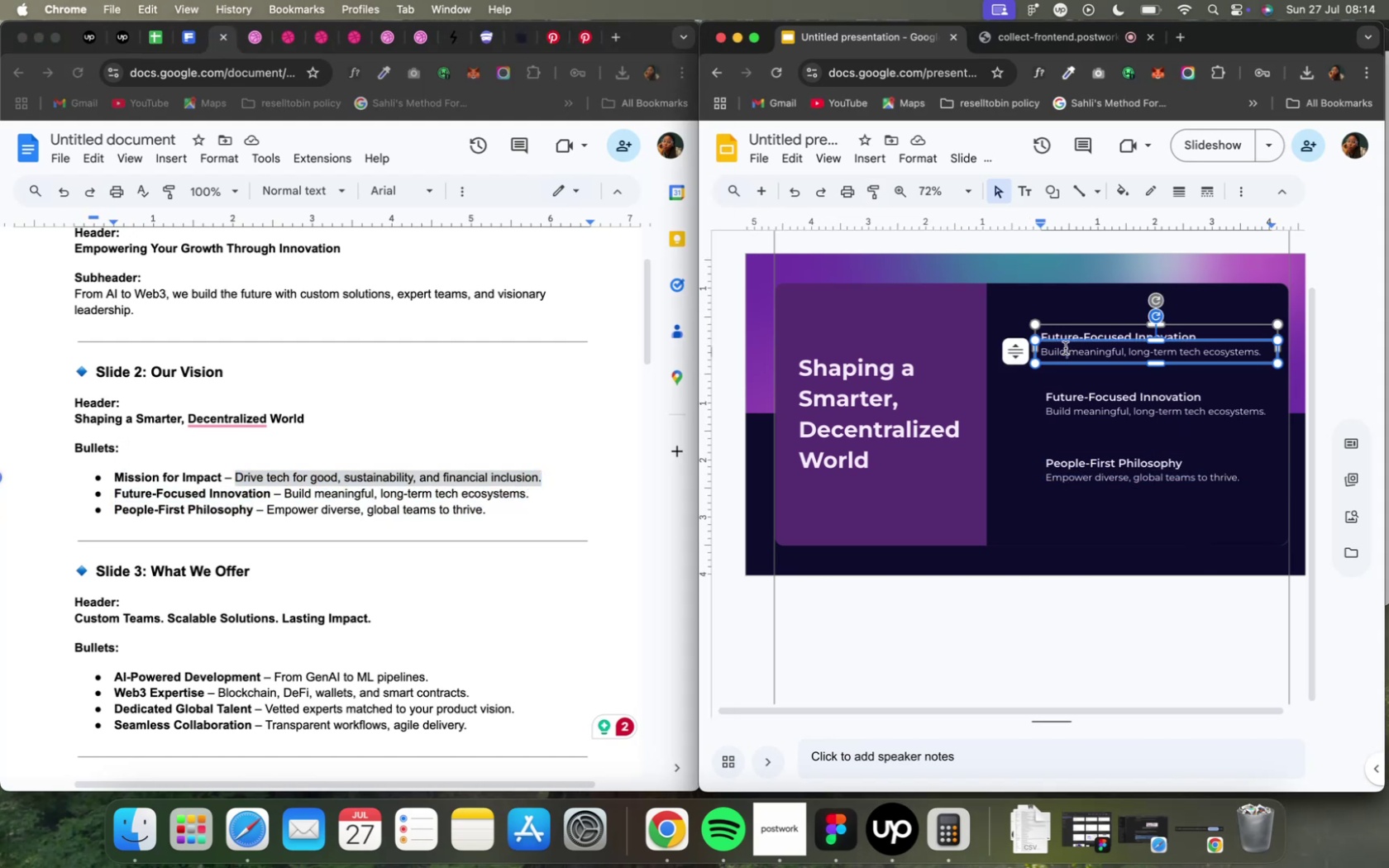 
key(Meta+A)
 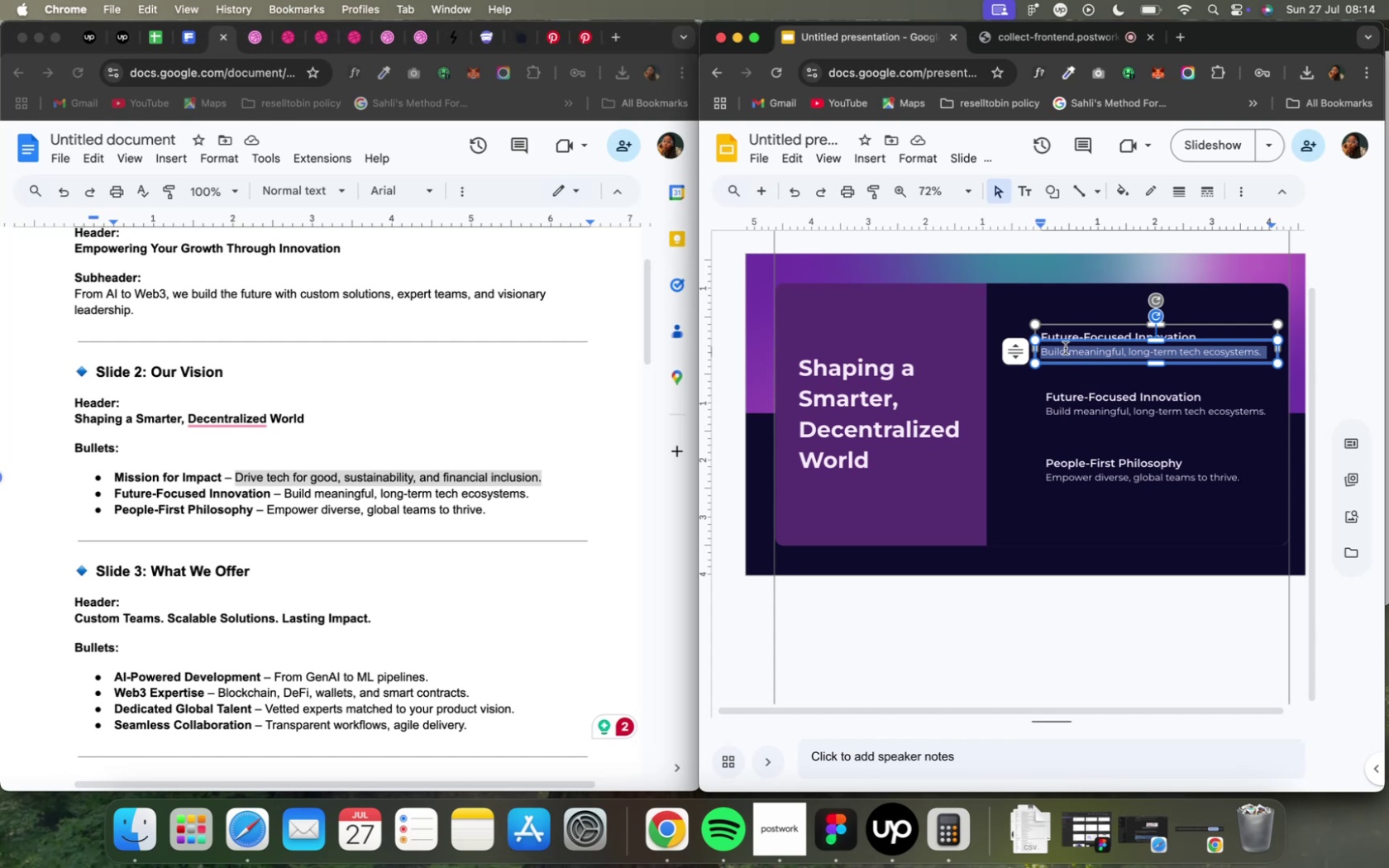 
right_click([1064, 348])
 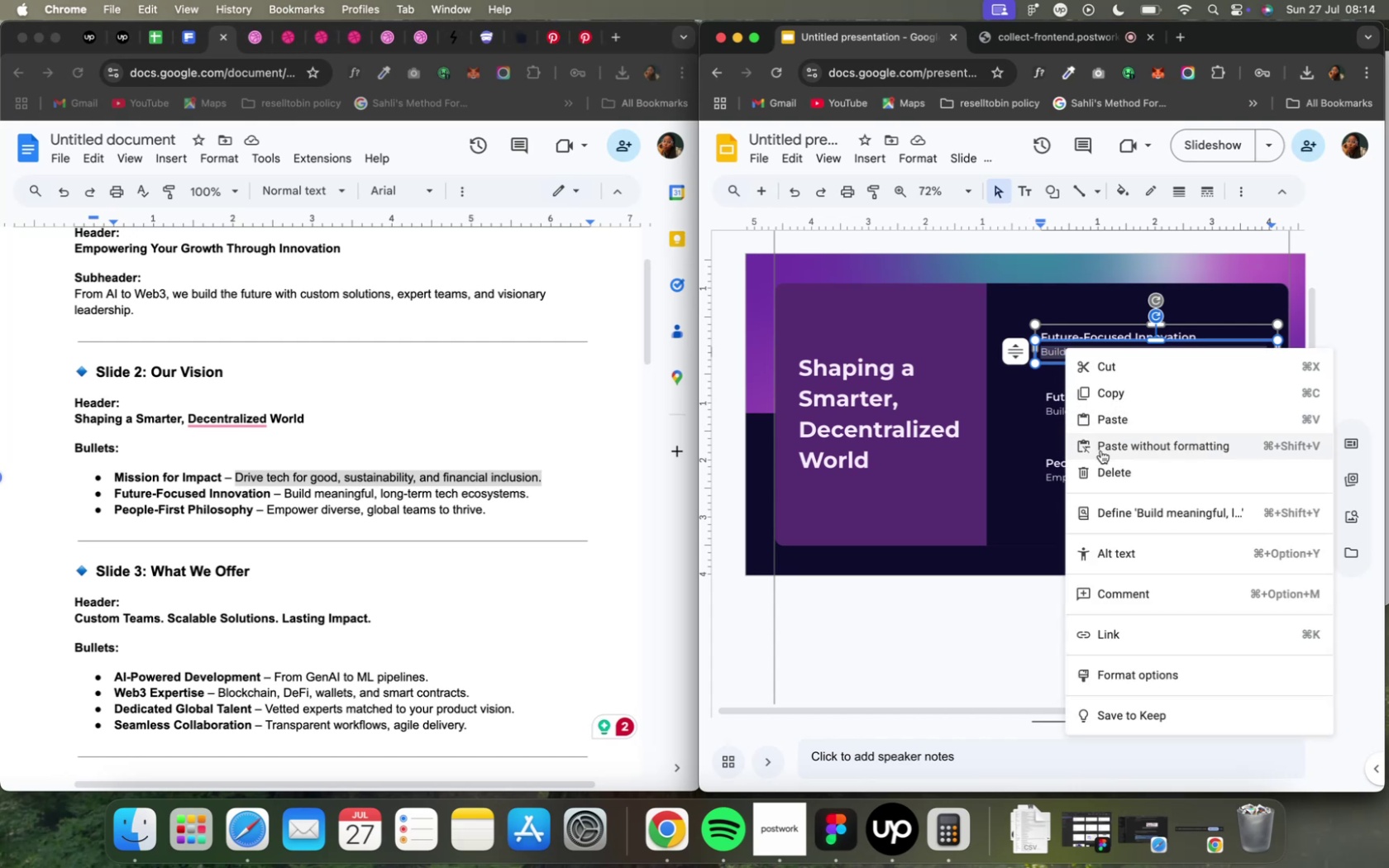 
left_click([1100, 451])
 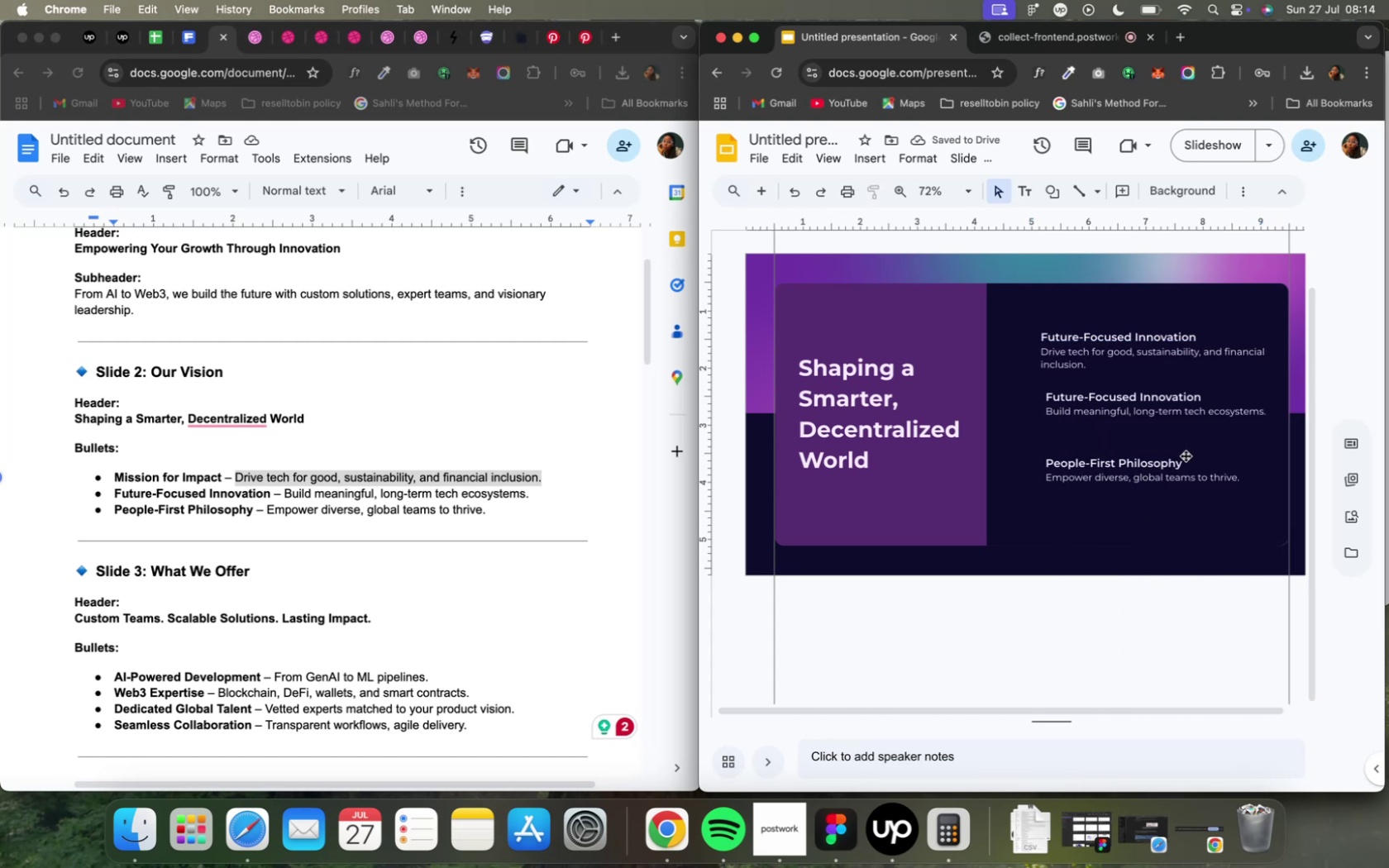 
wait(5.45)
 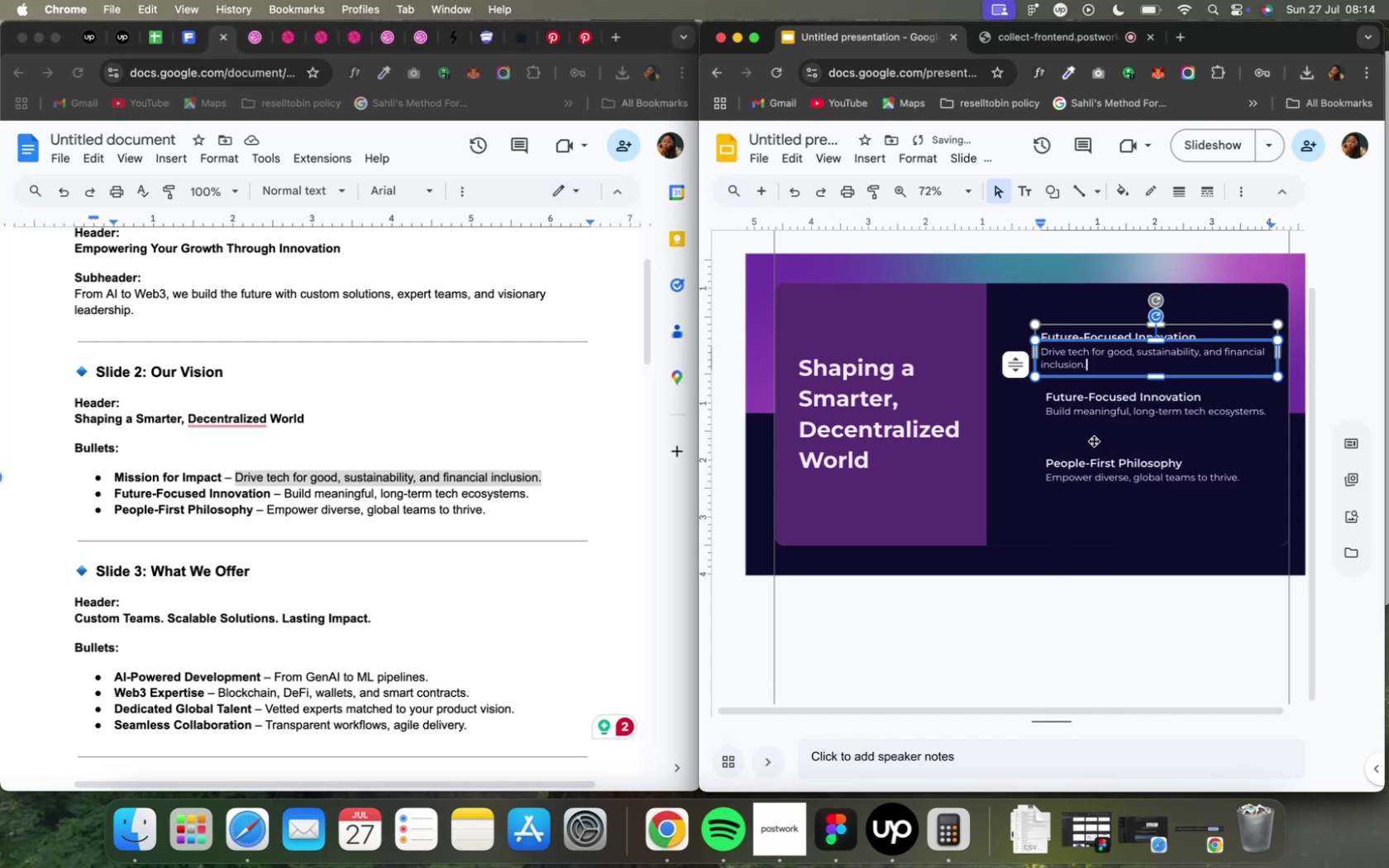 
hold_key(key=ShiftLeft, duration=1.89)
left_click([1201, 389])
 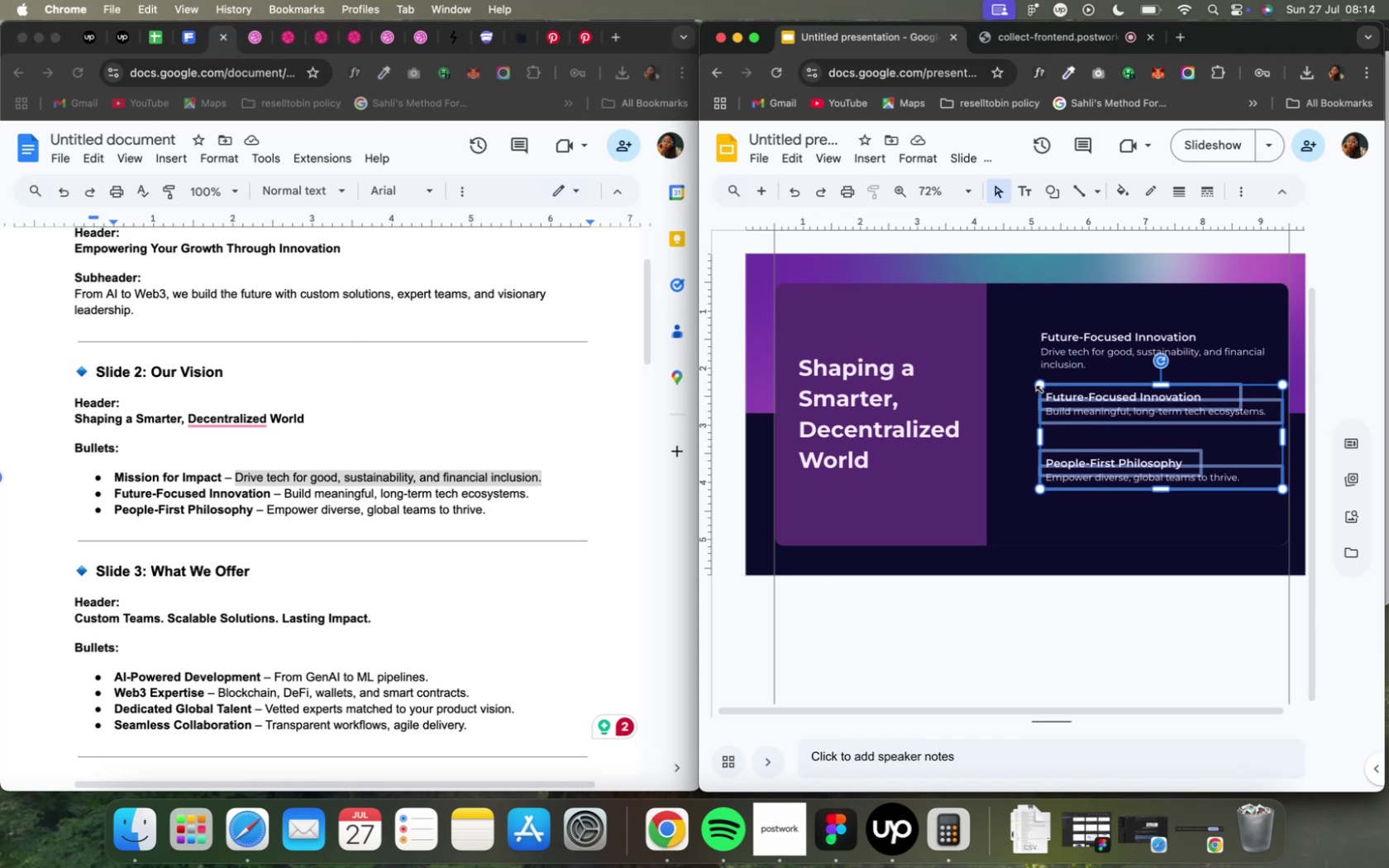 
left_click_drag(start_coordinate=[1058, 392], to_coordinate=[1057, 407])
 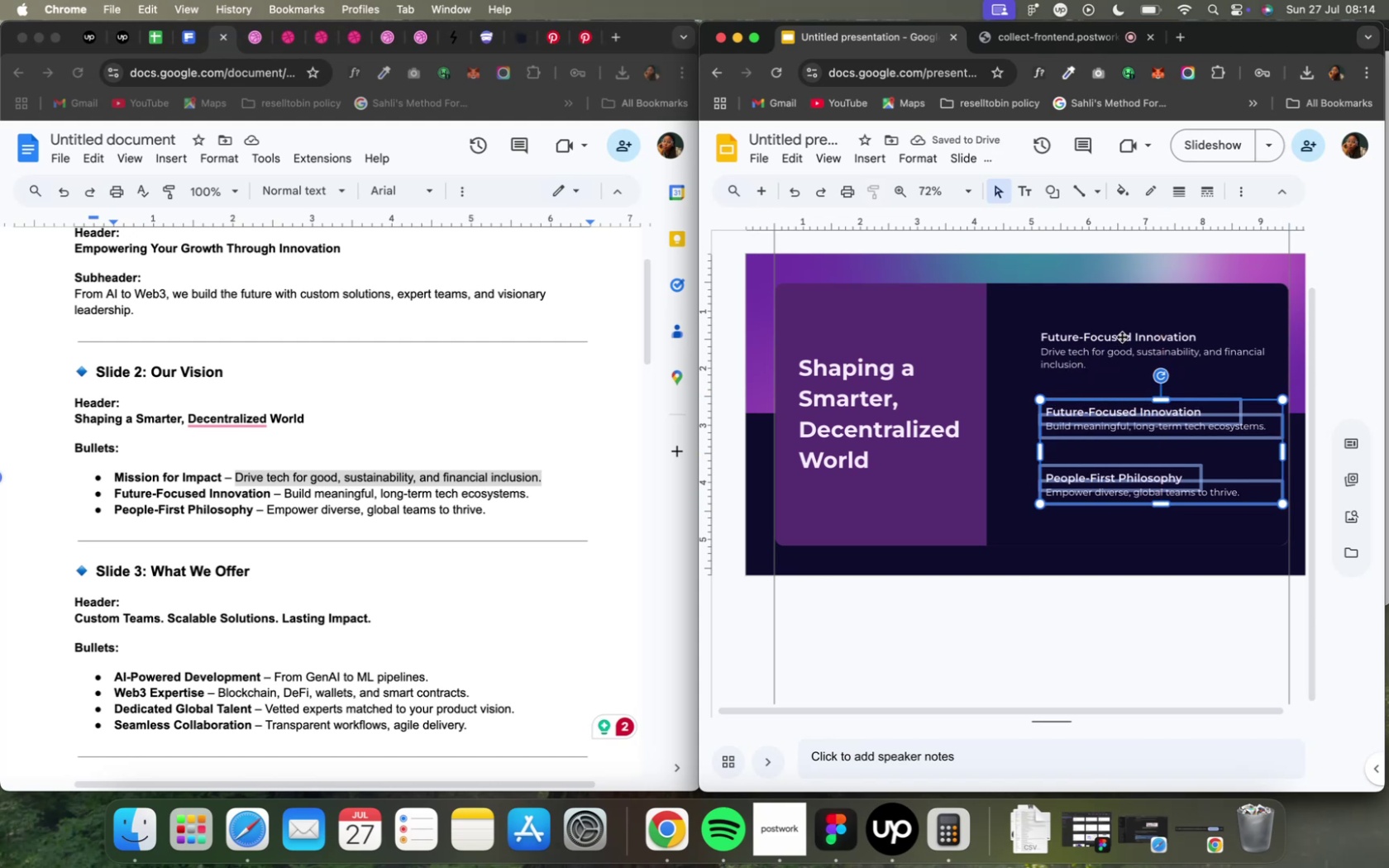 
key(CapsLock)
 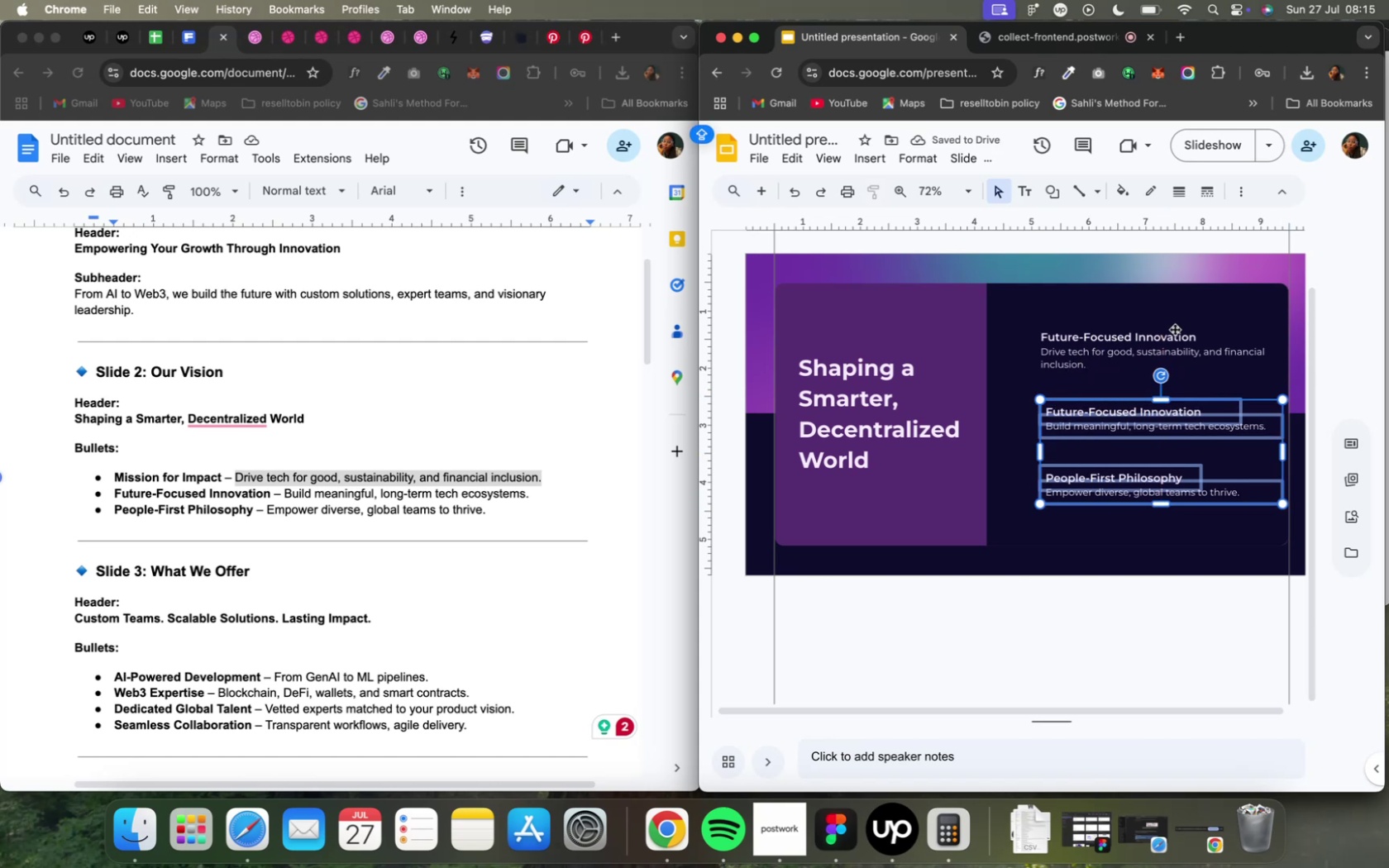 
key(CapsLock)
 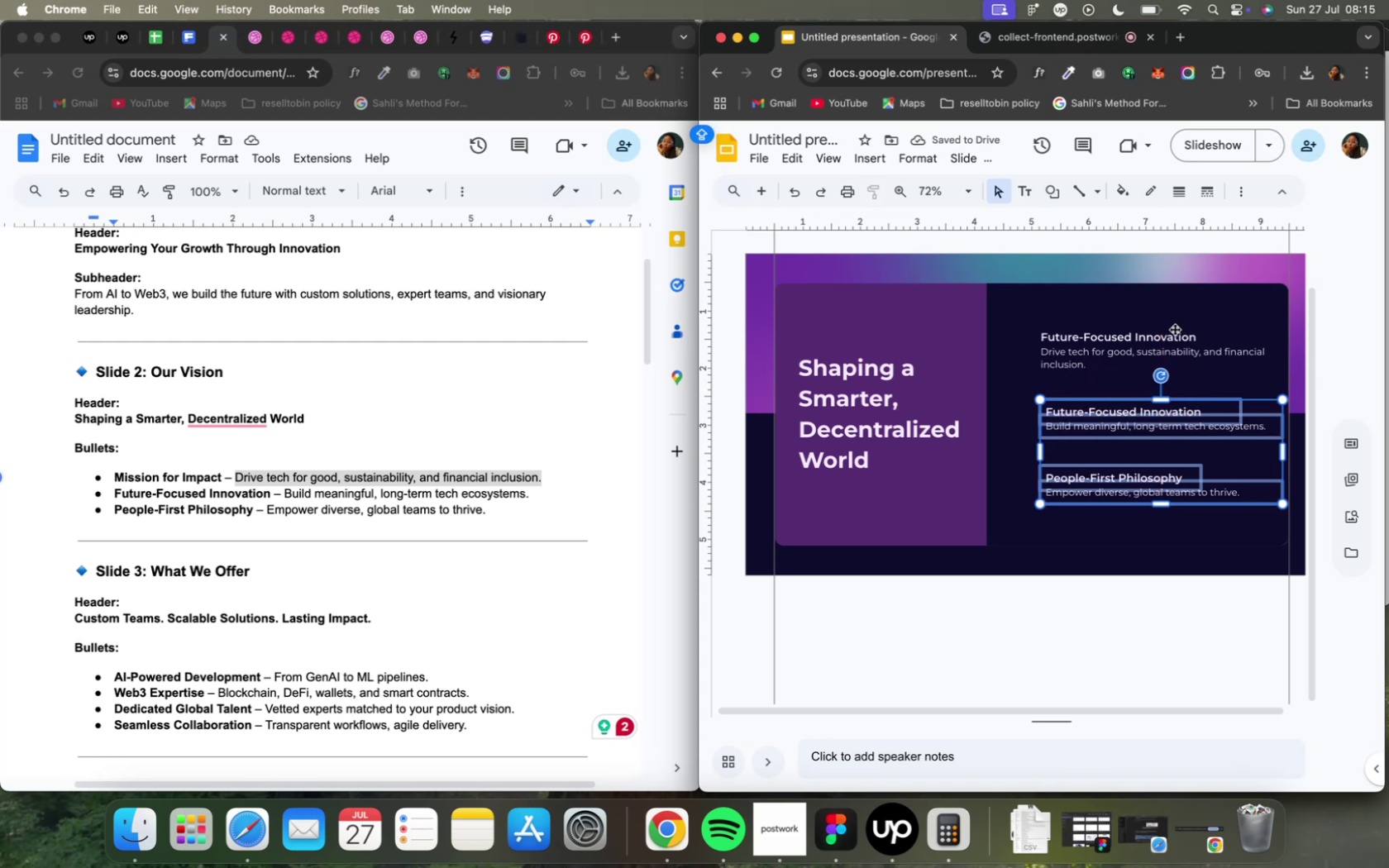 
hold_key(key=ShiftLeft, duration=0.96)
left_click([1173, 329])
 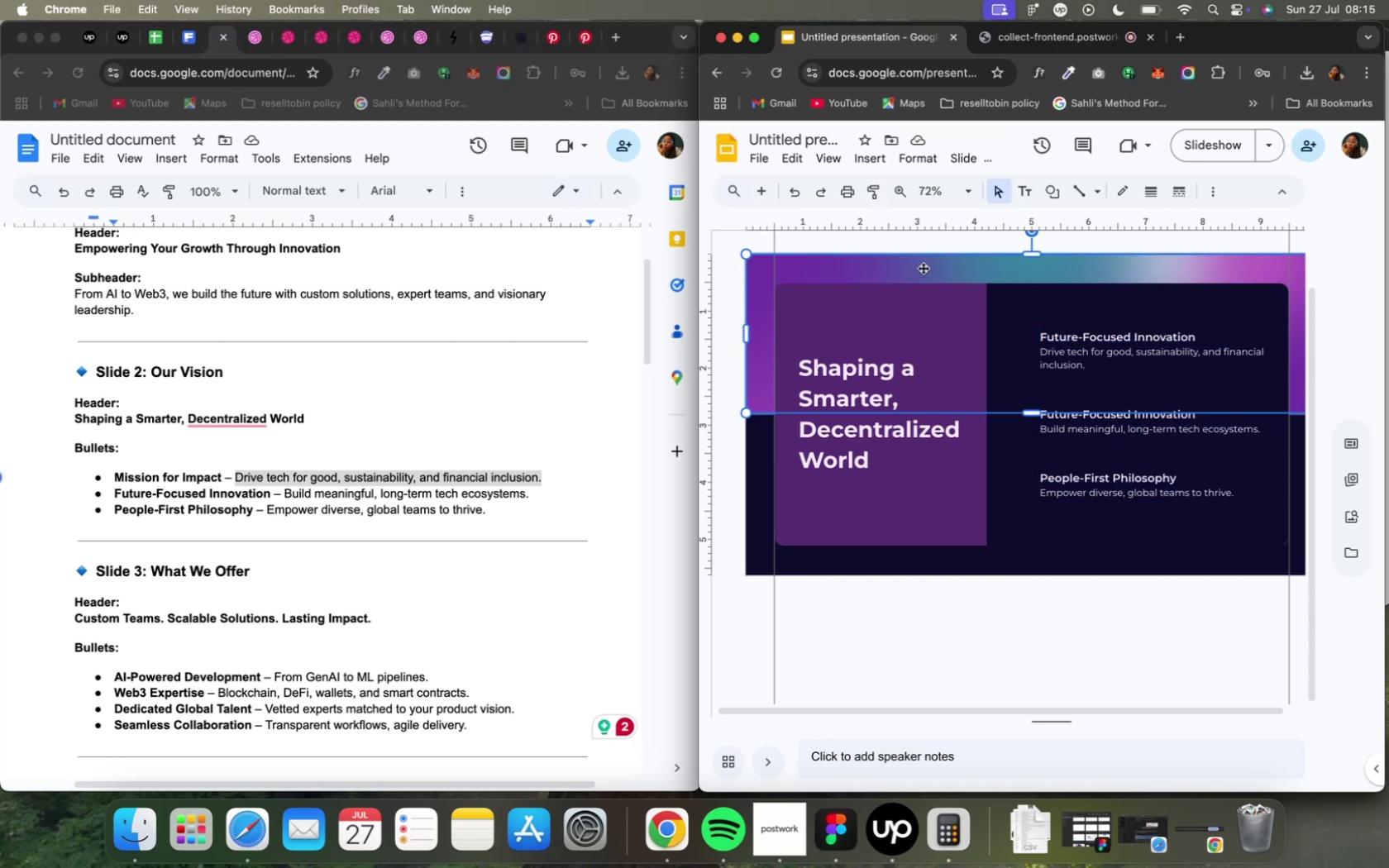 
wait(39.66)
 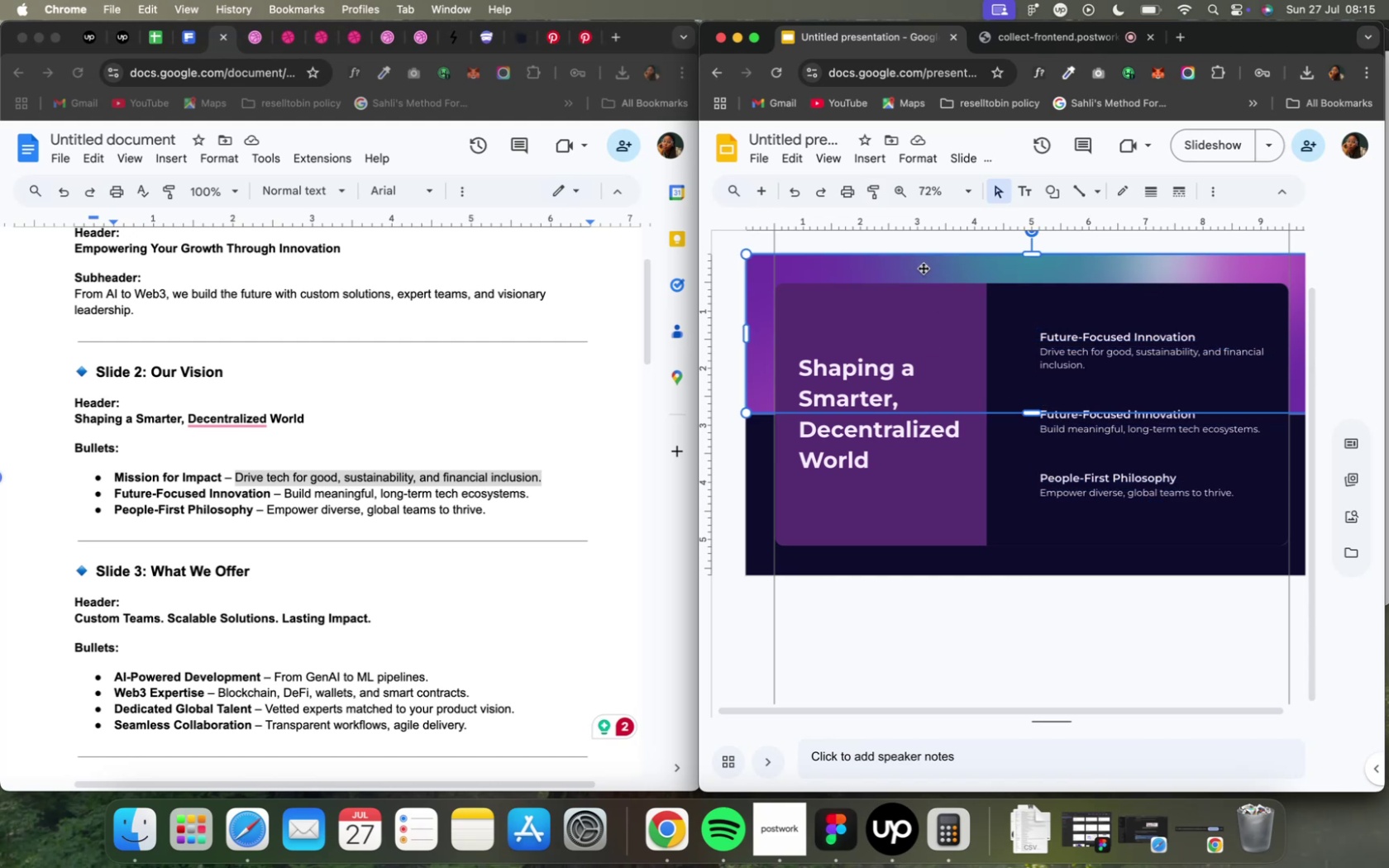 
double_click([122, 475])
 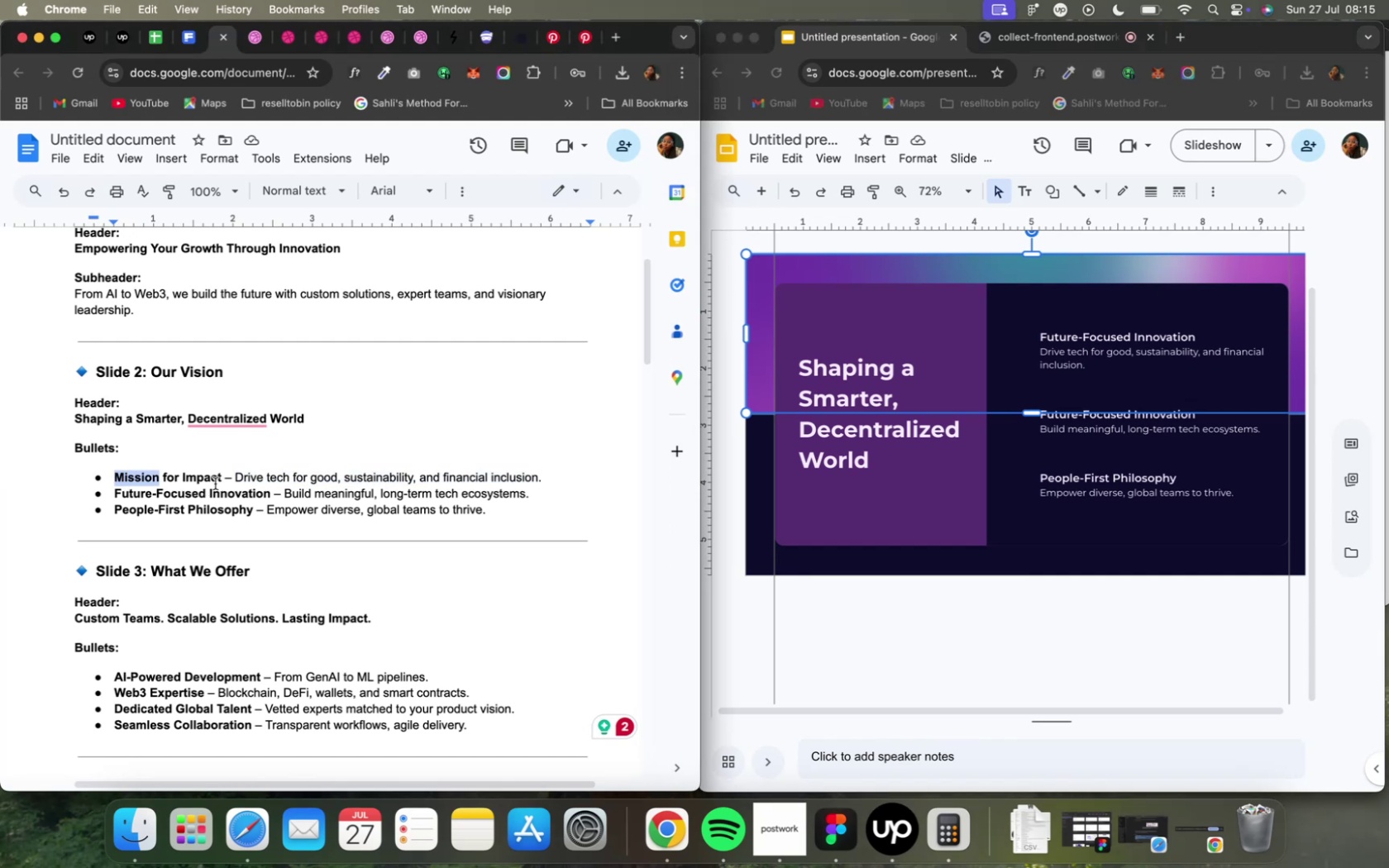 
left_click_drag(start_coordinate=[223, 476], to_coordinate=[117, 478])
 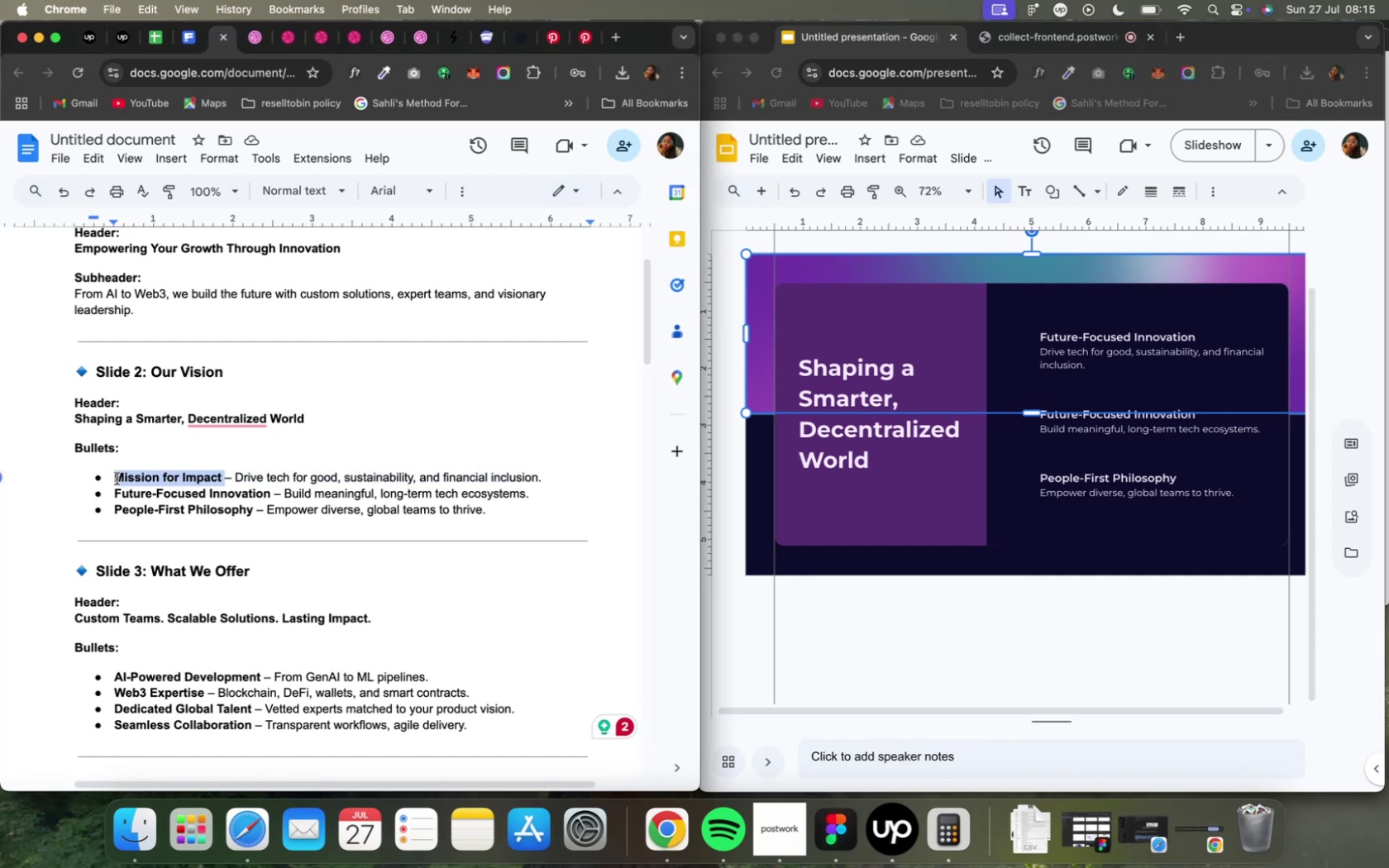 
key(Meta+C)
 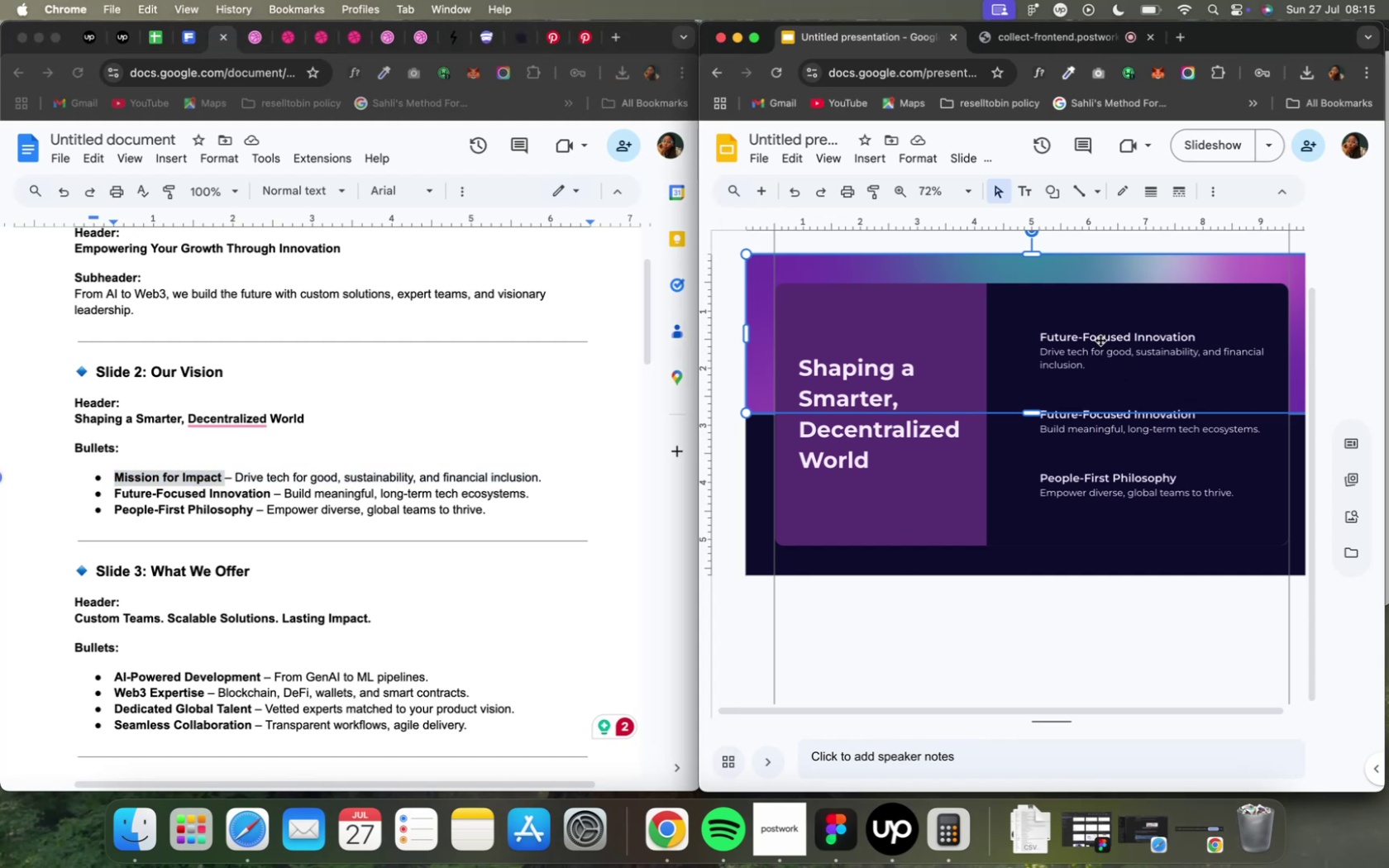 
double_click([1097, 336])
 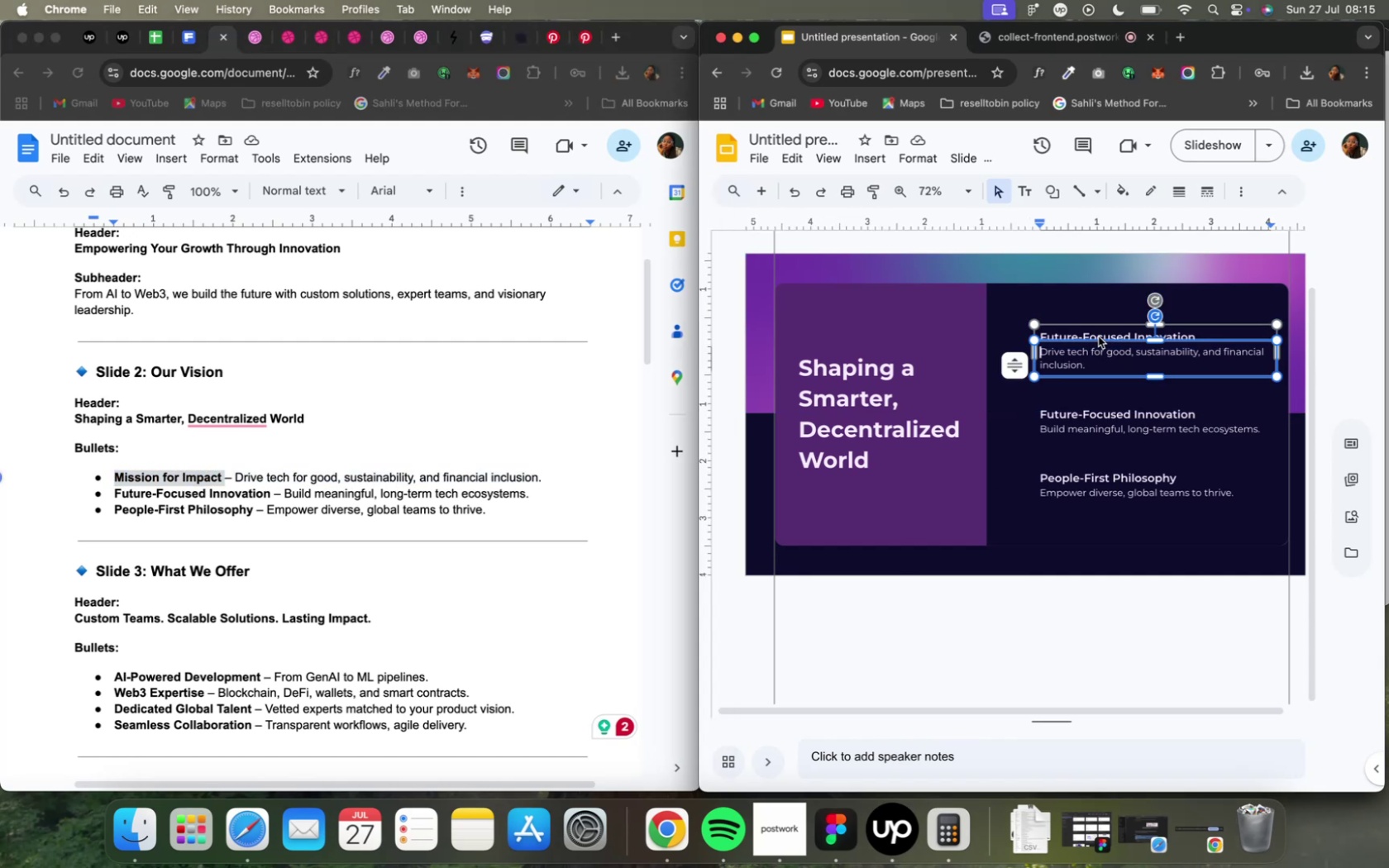 
left_click([1097, 336])
 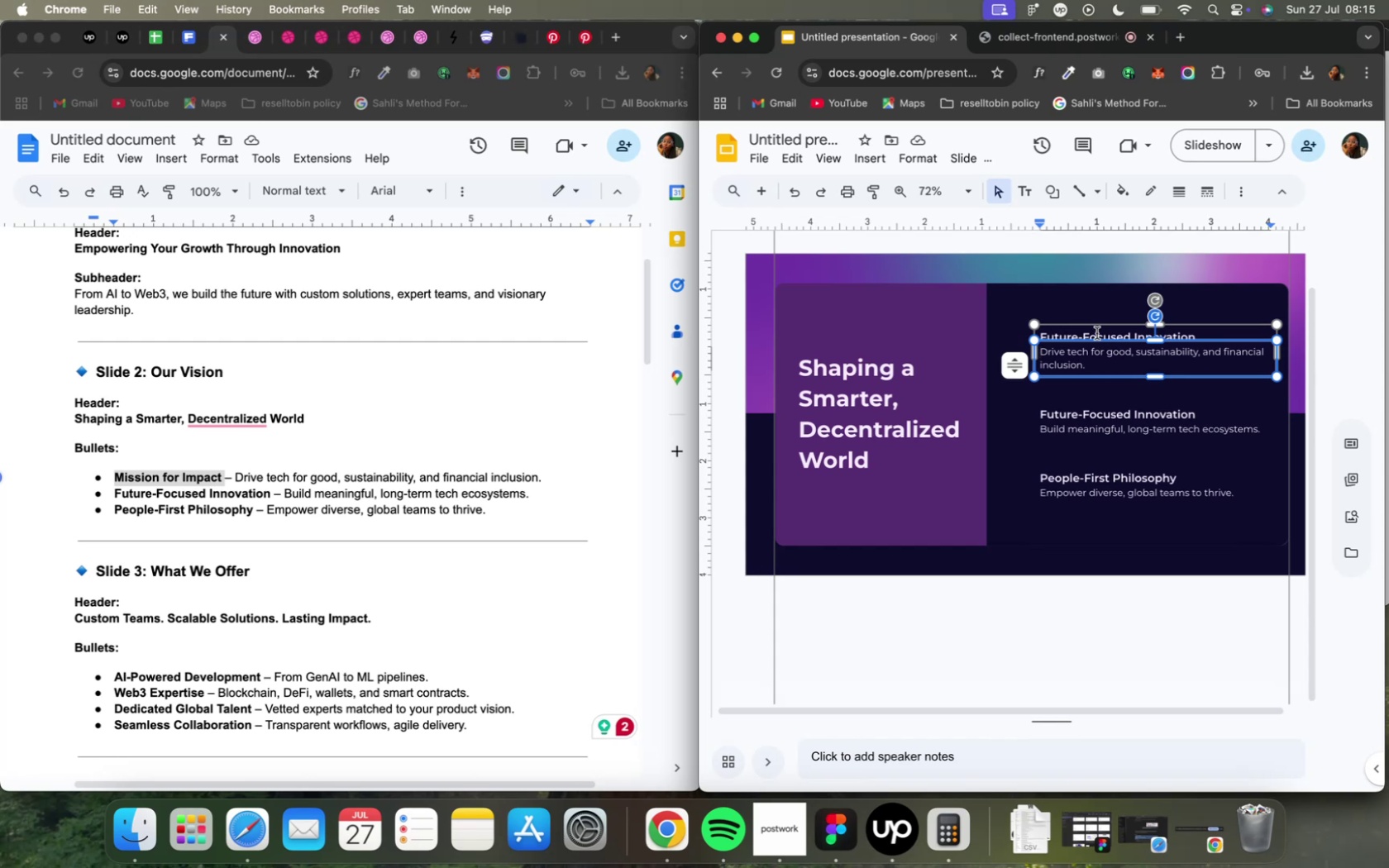 
key(Meta+A)
 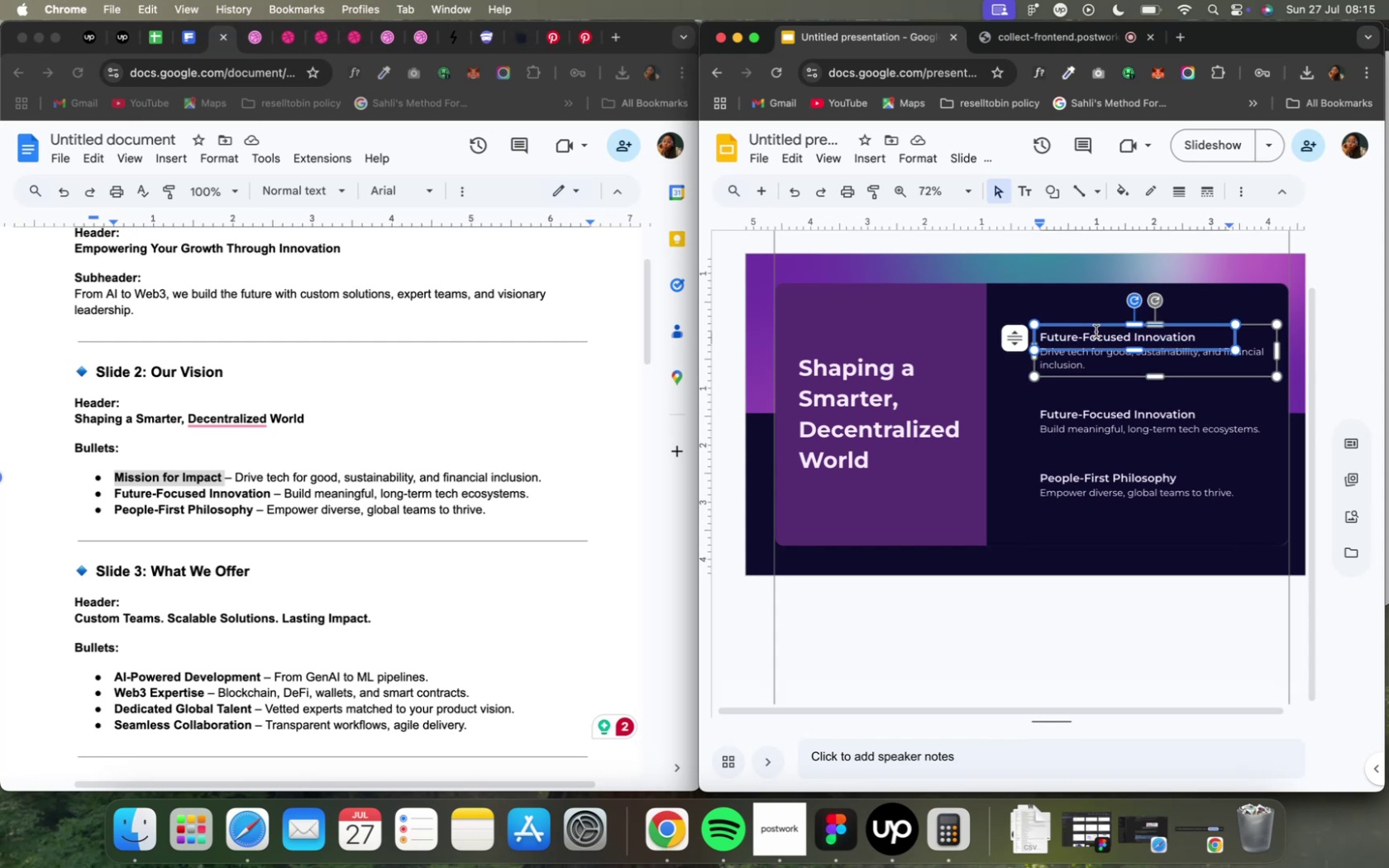 
key(Meta+CommandLeft)
 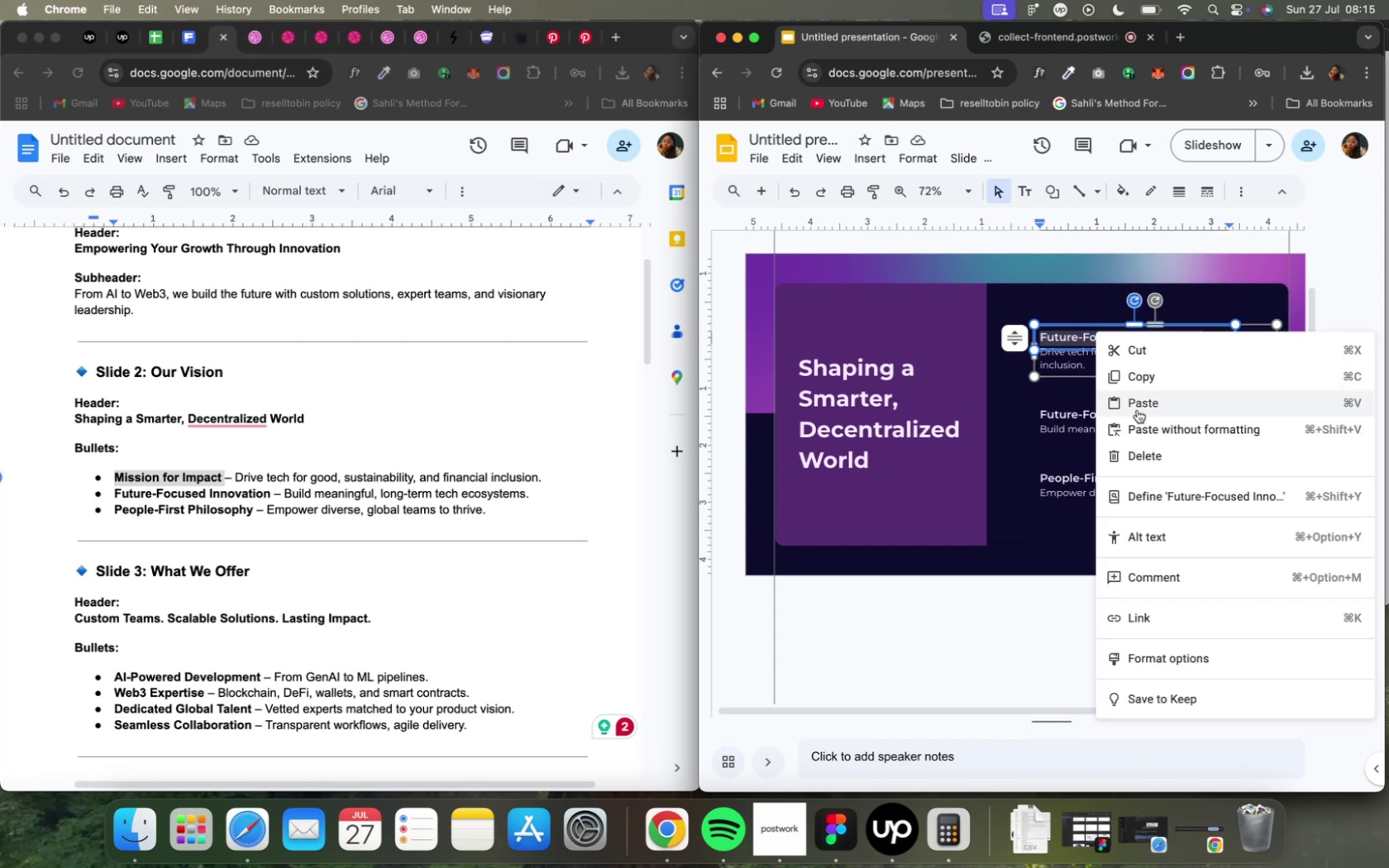 
left_click([1141, 419])
 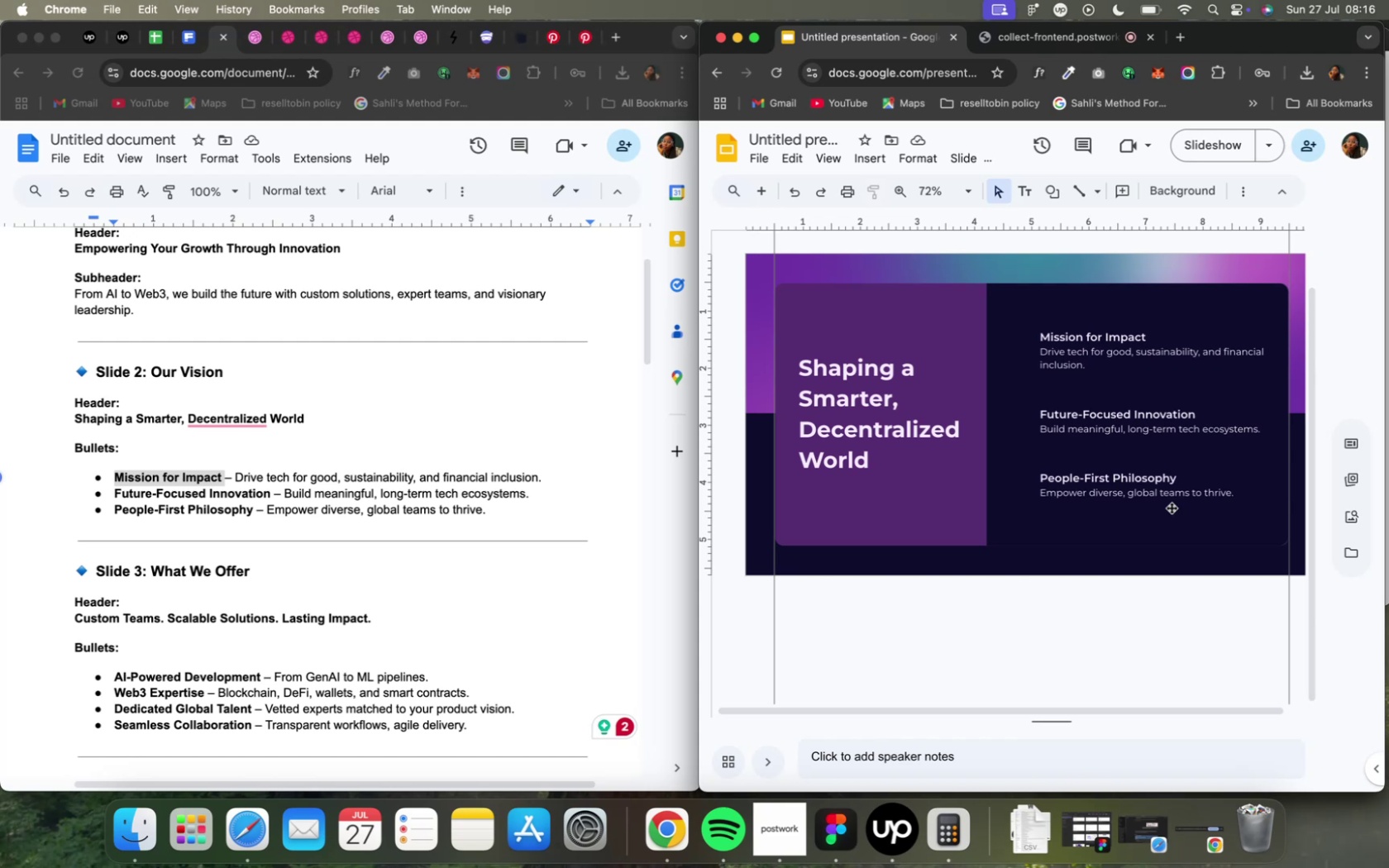 
wait(13.75)
 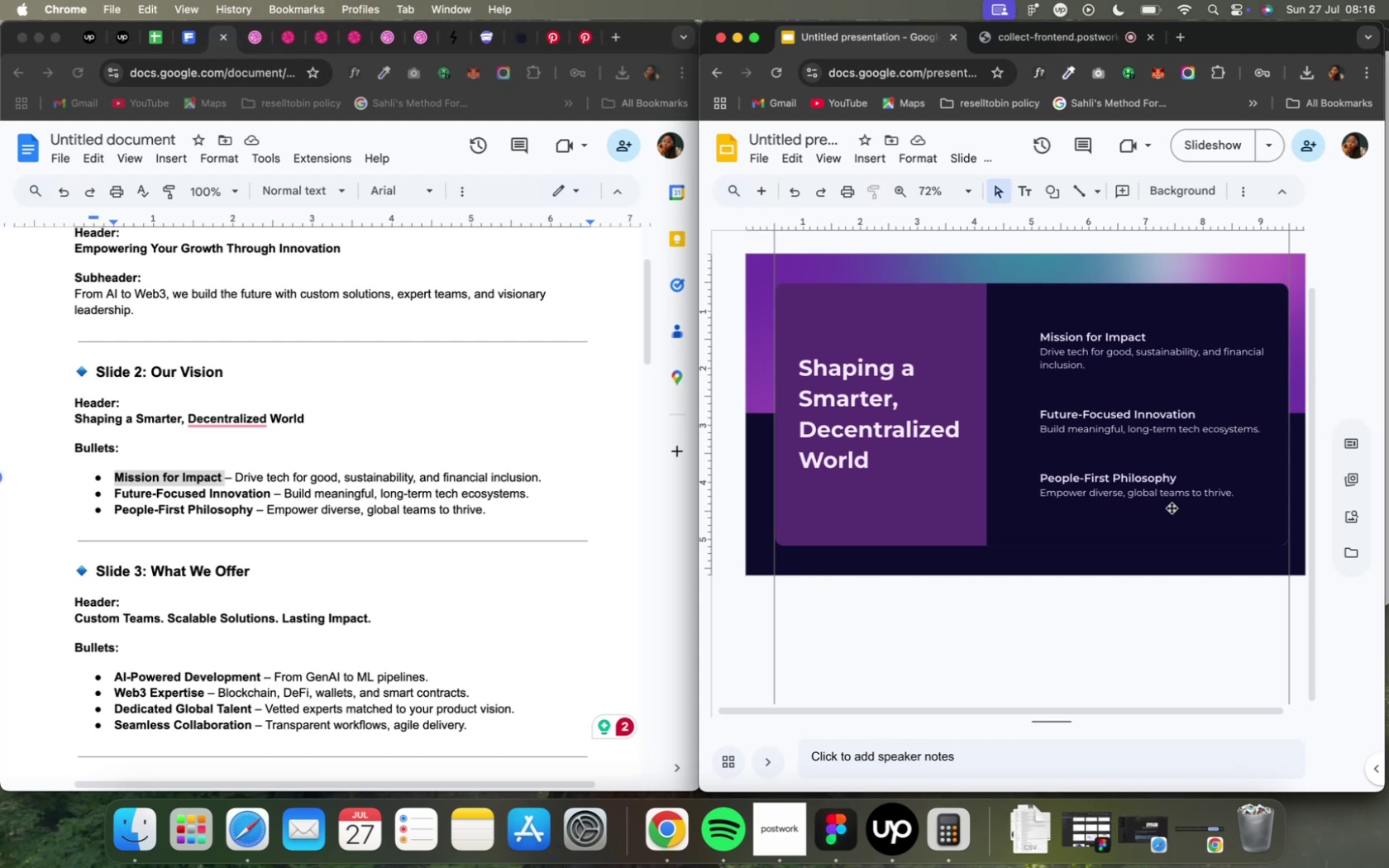 
mouse_move([780, 157])
 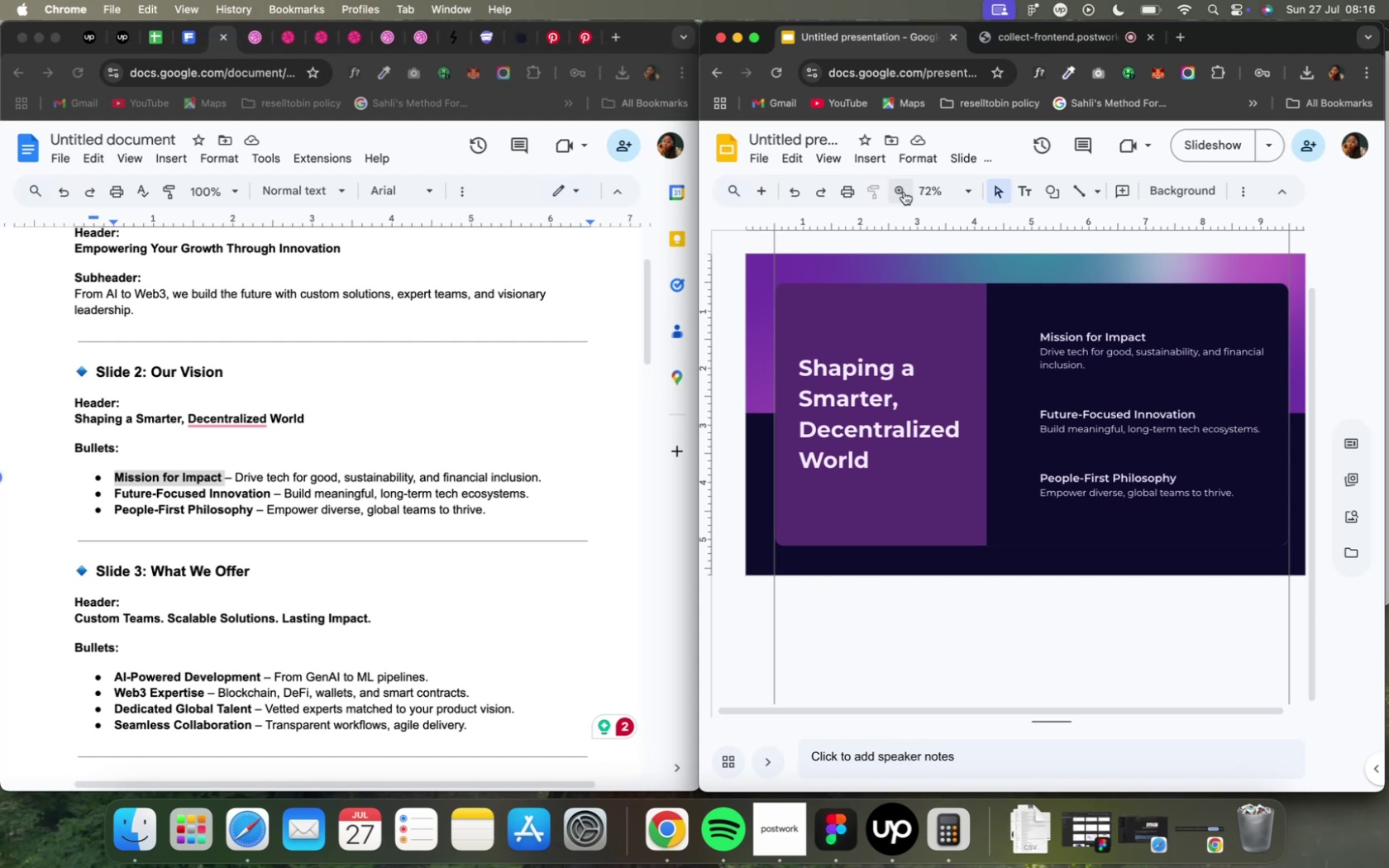 
mouse_move([891, 179])
 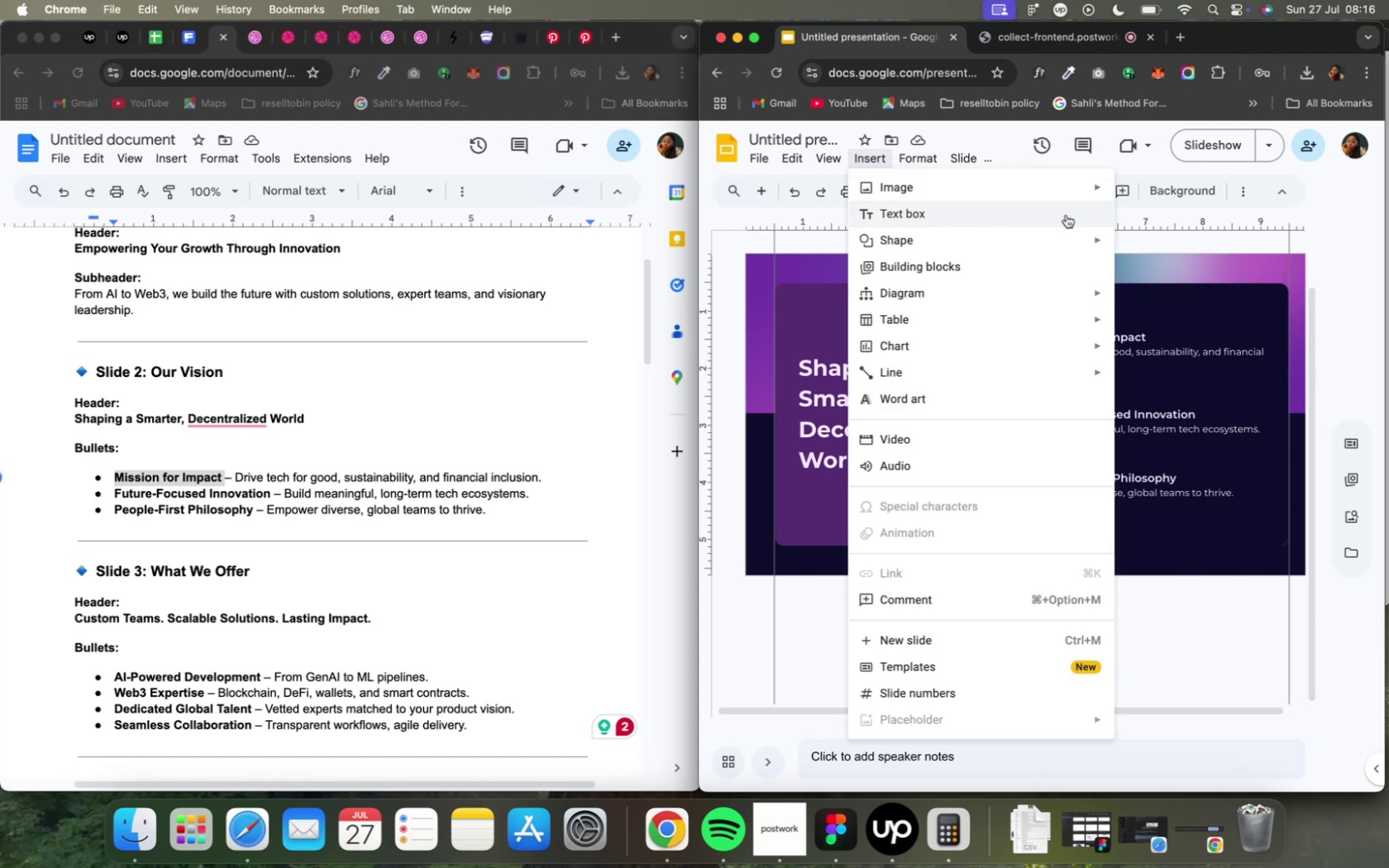 
mouse_move([1118, 199])
 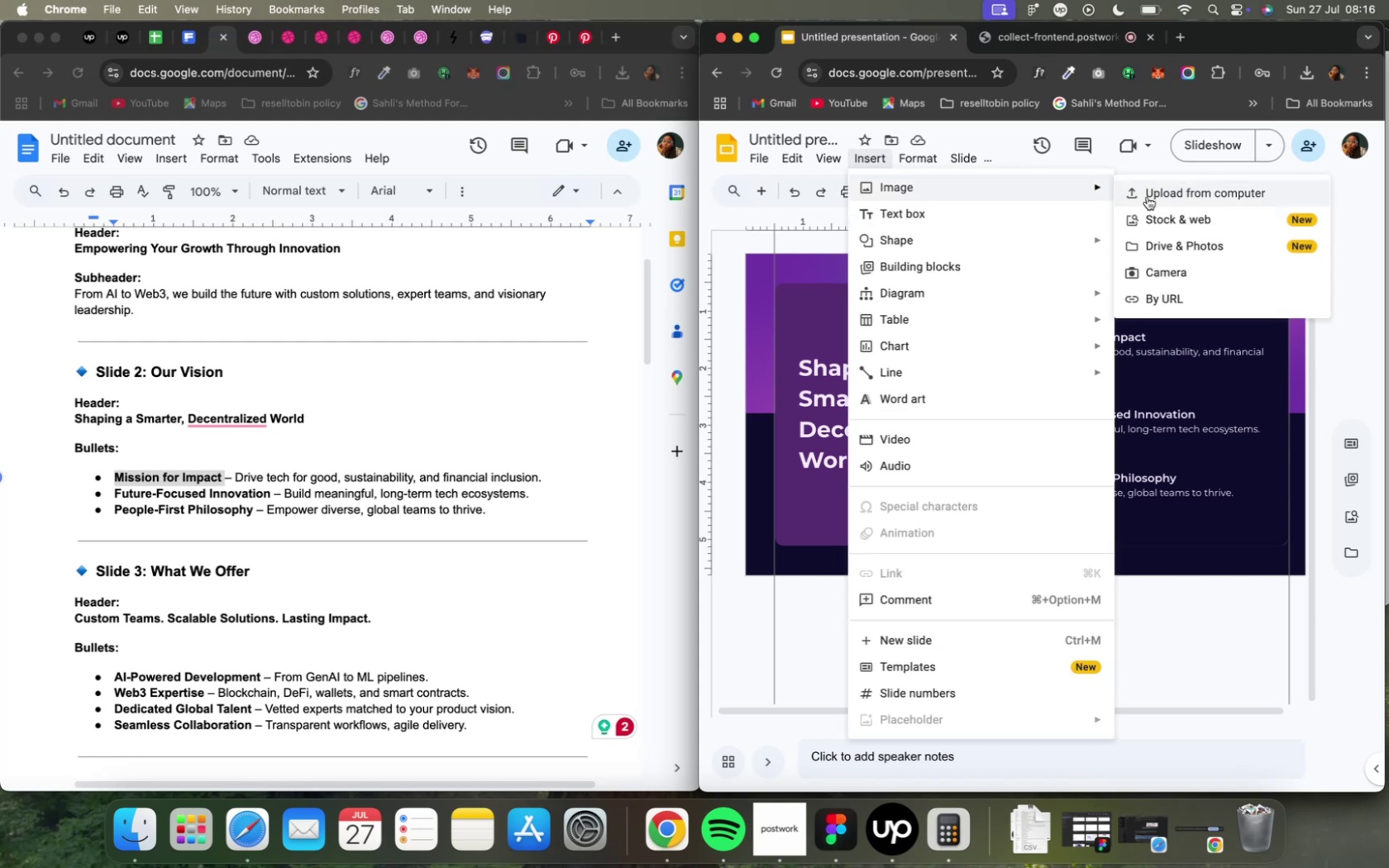 
left_click([1146, 197])
 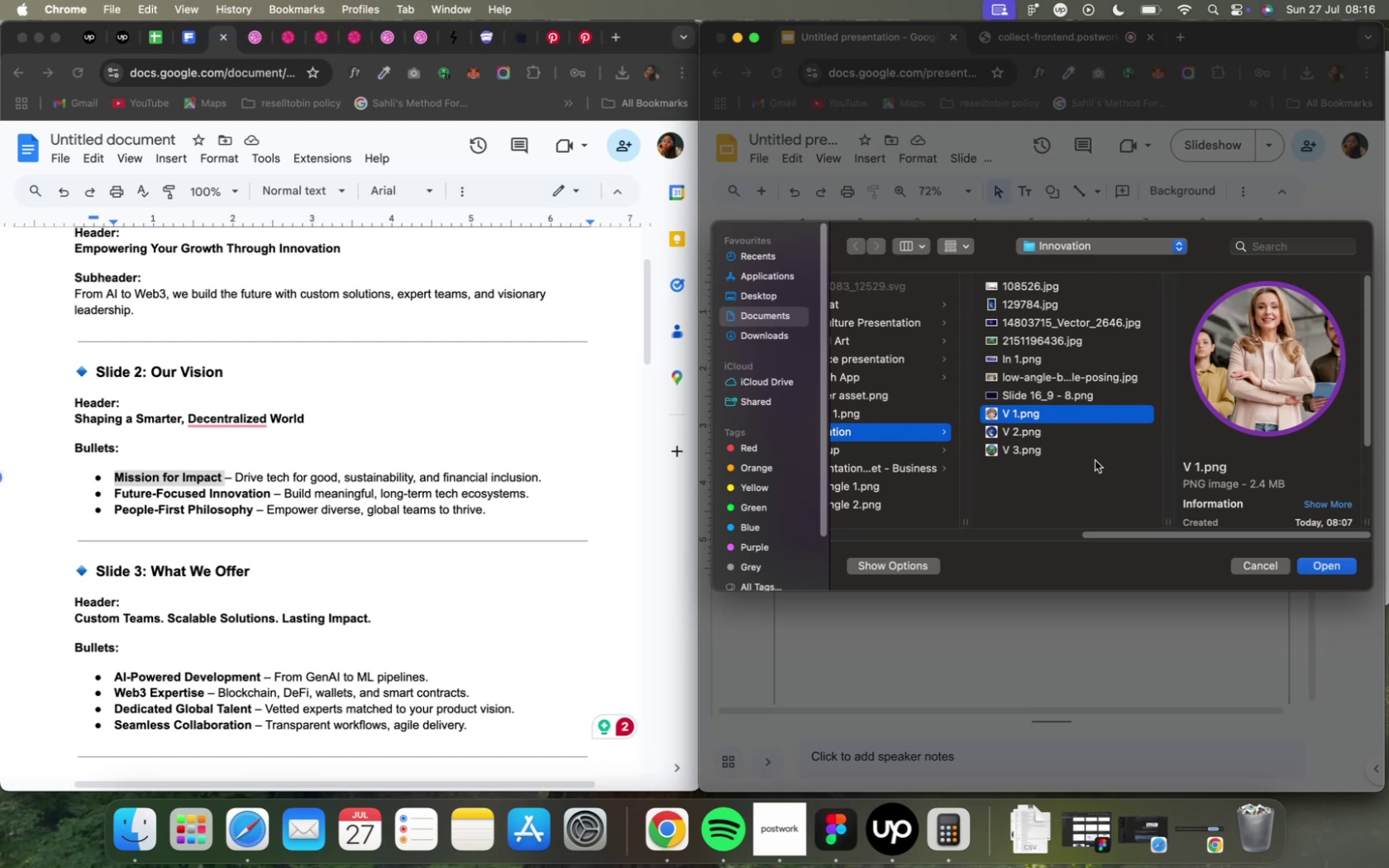 
wait(6.66)
 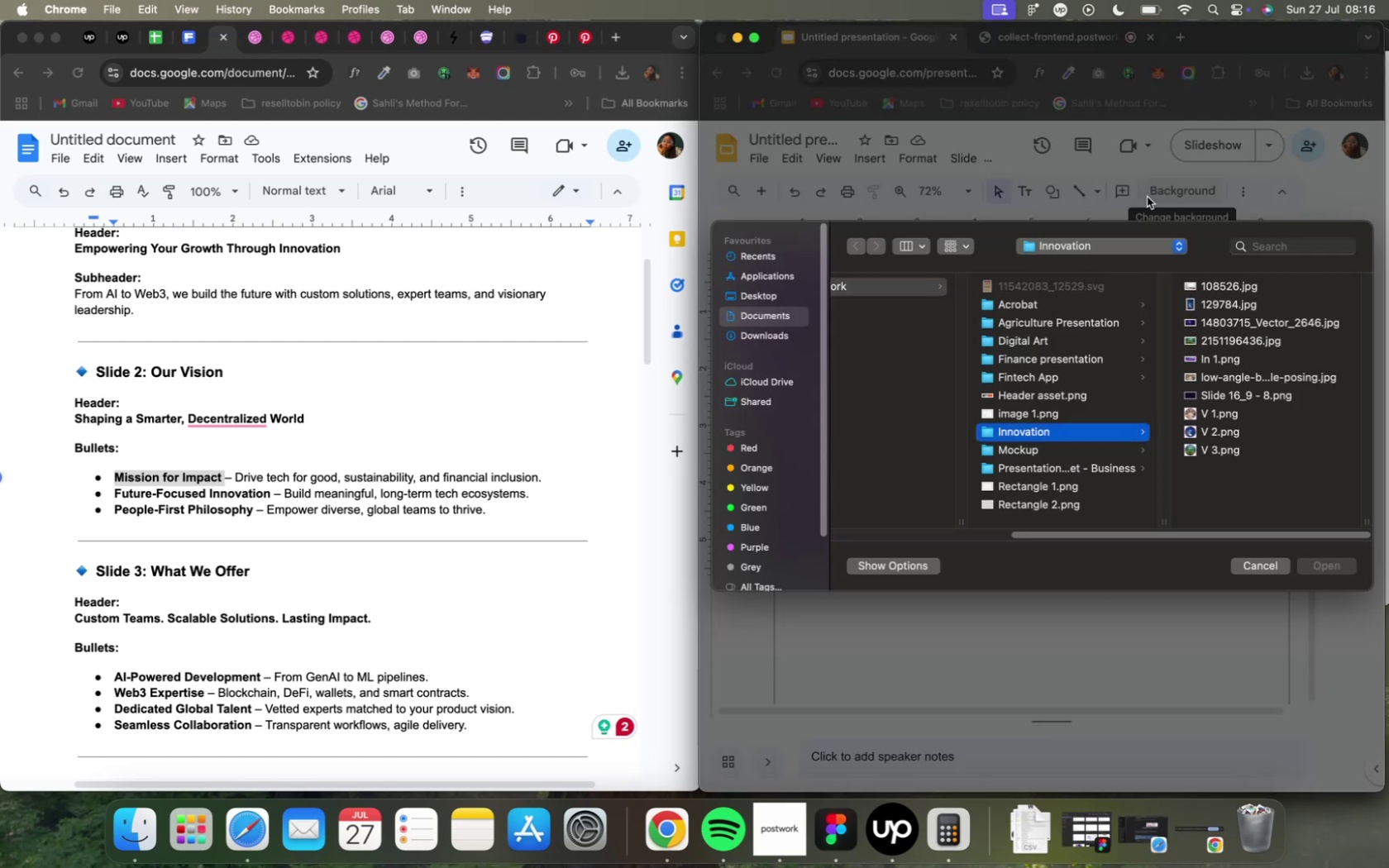 
hold_key(key=ShiftLeft, duration=0.94)
 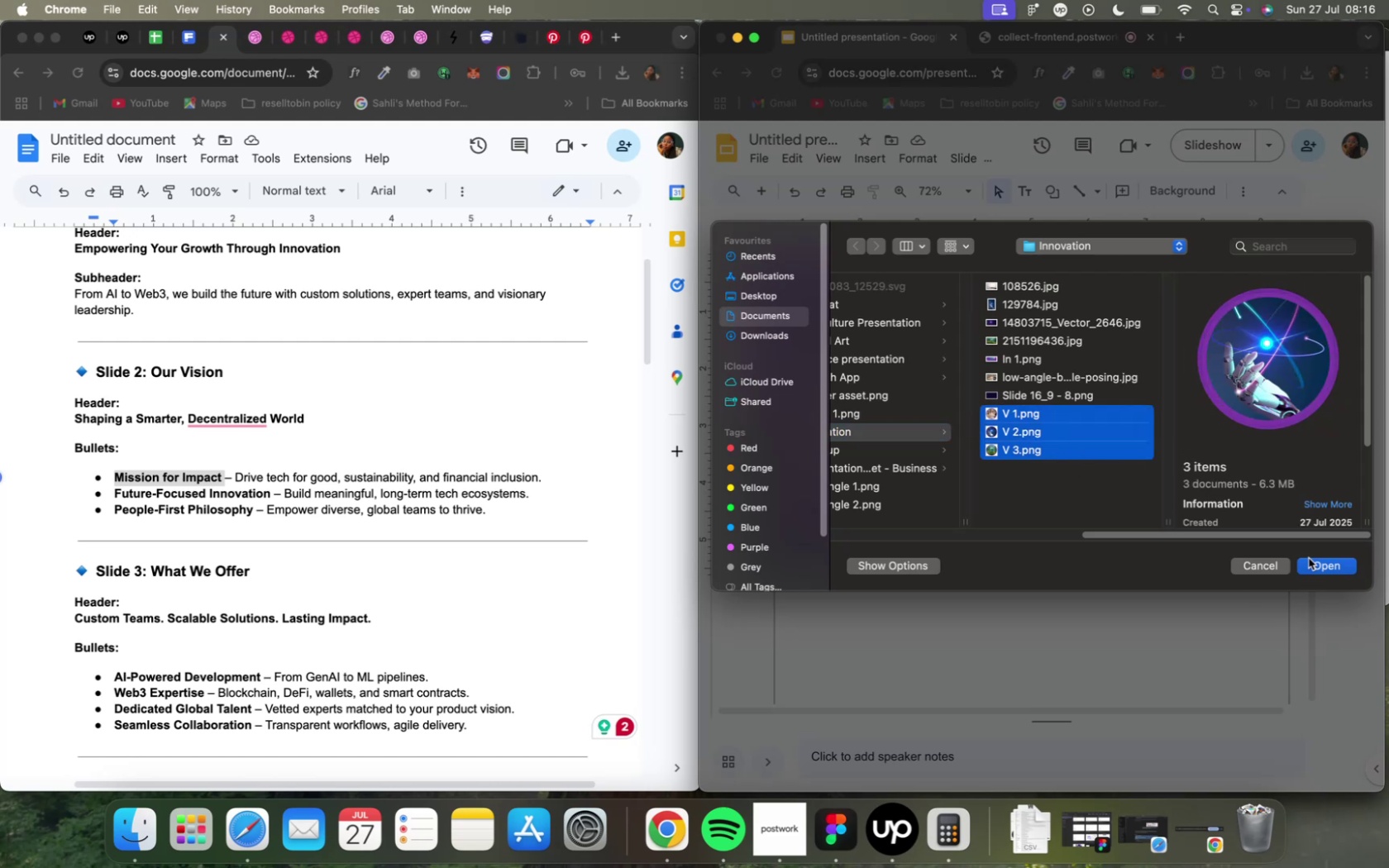 
left_click([1315, 564])
 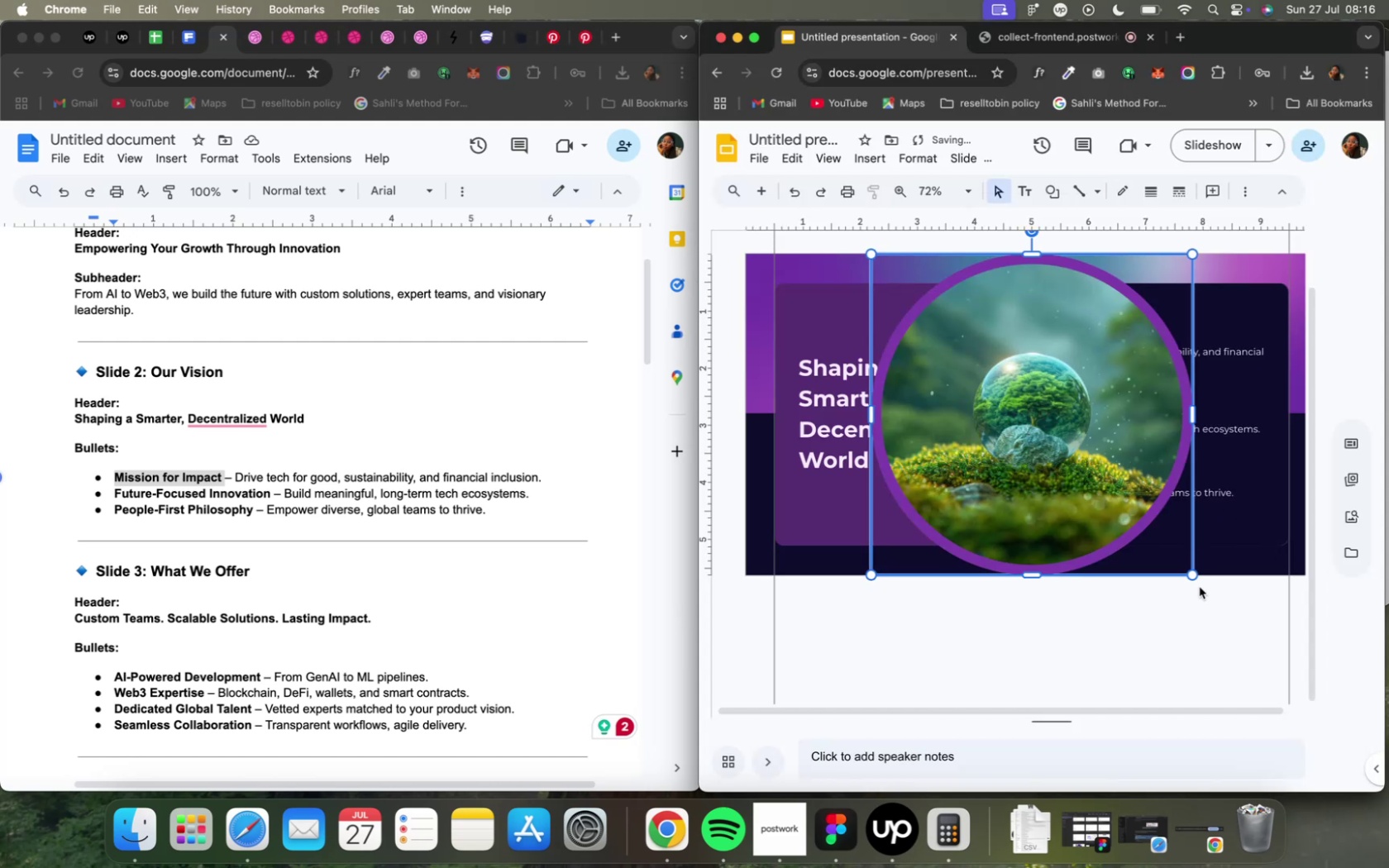 
left_click_drag(start_coordinate=[1188, 573], to_coordinate=[905, 280])
 